 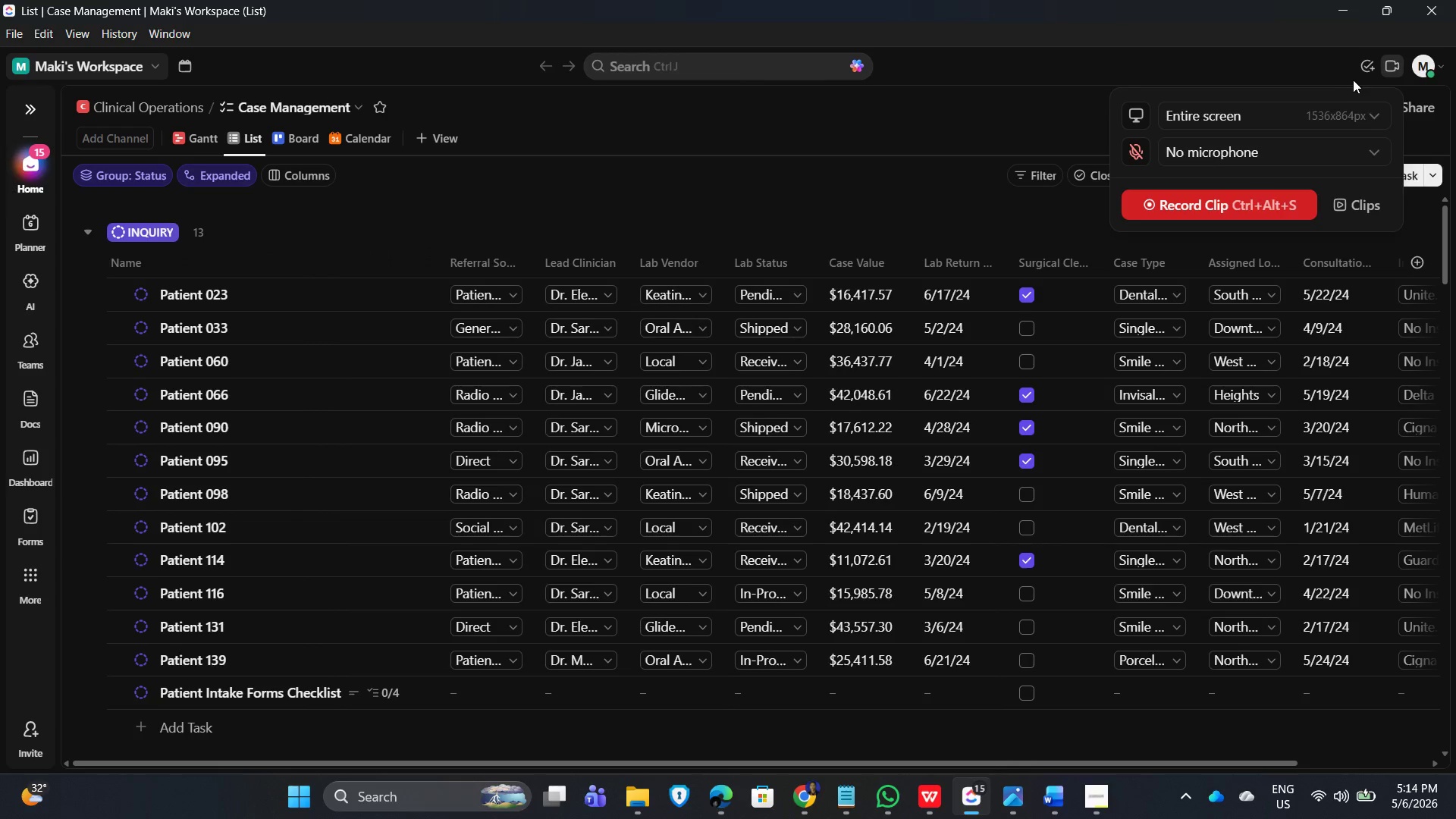 
left_click([1199, 206])
 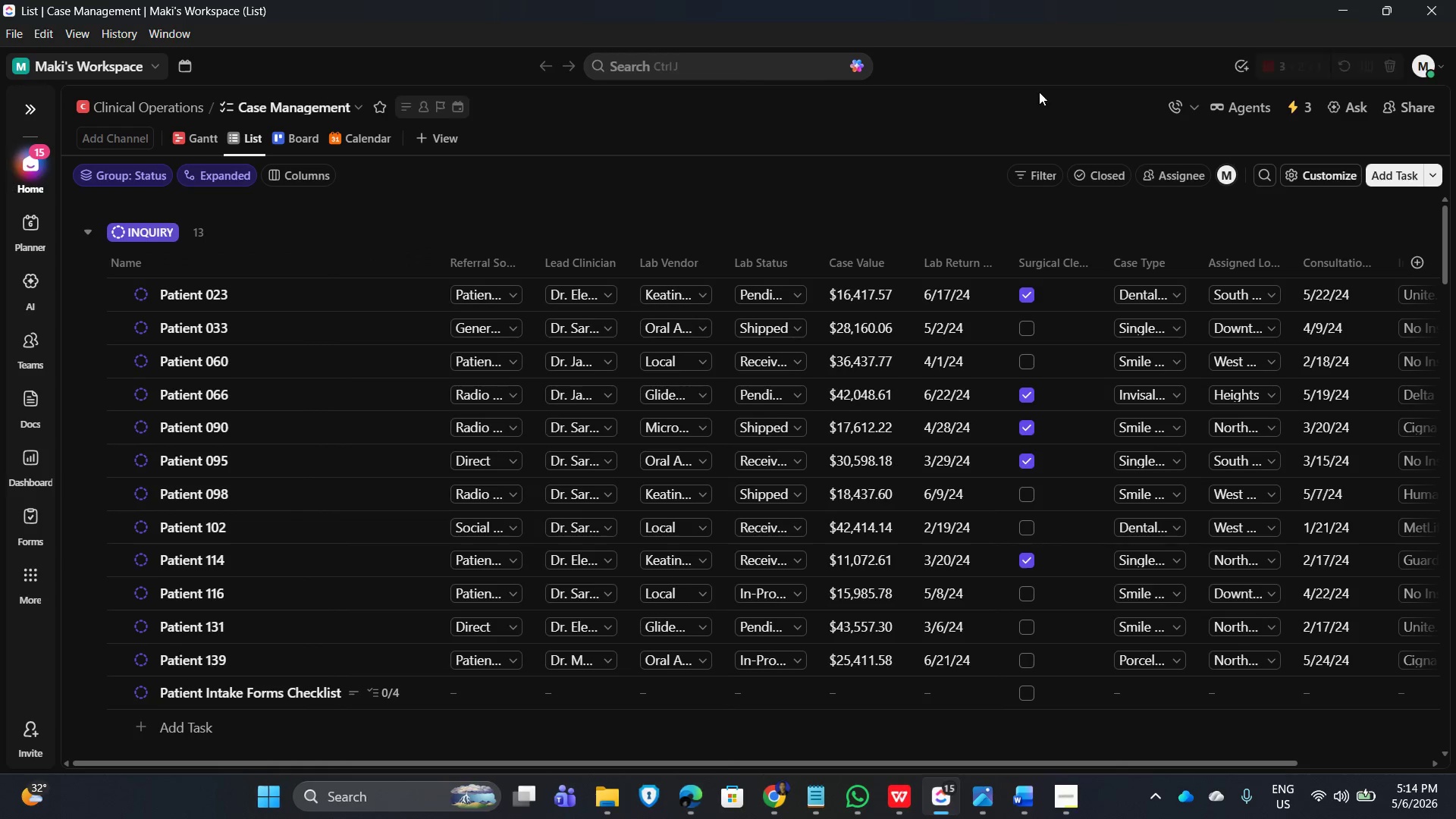 
left_click([1036, 88])
 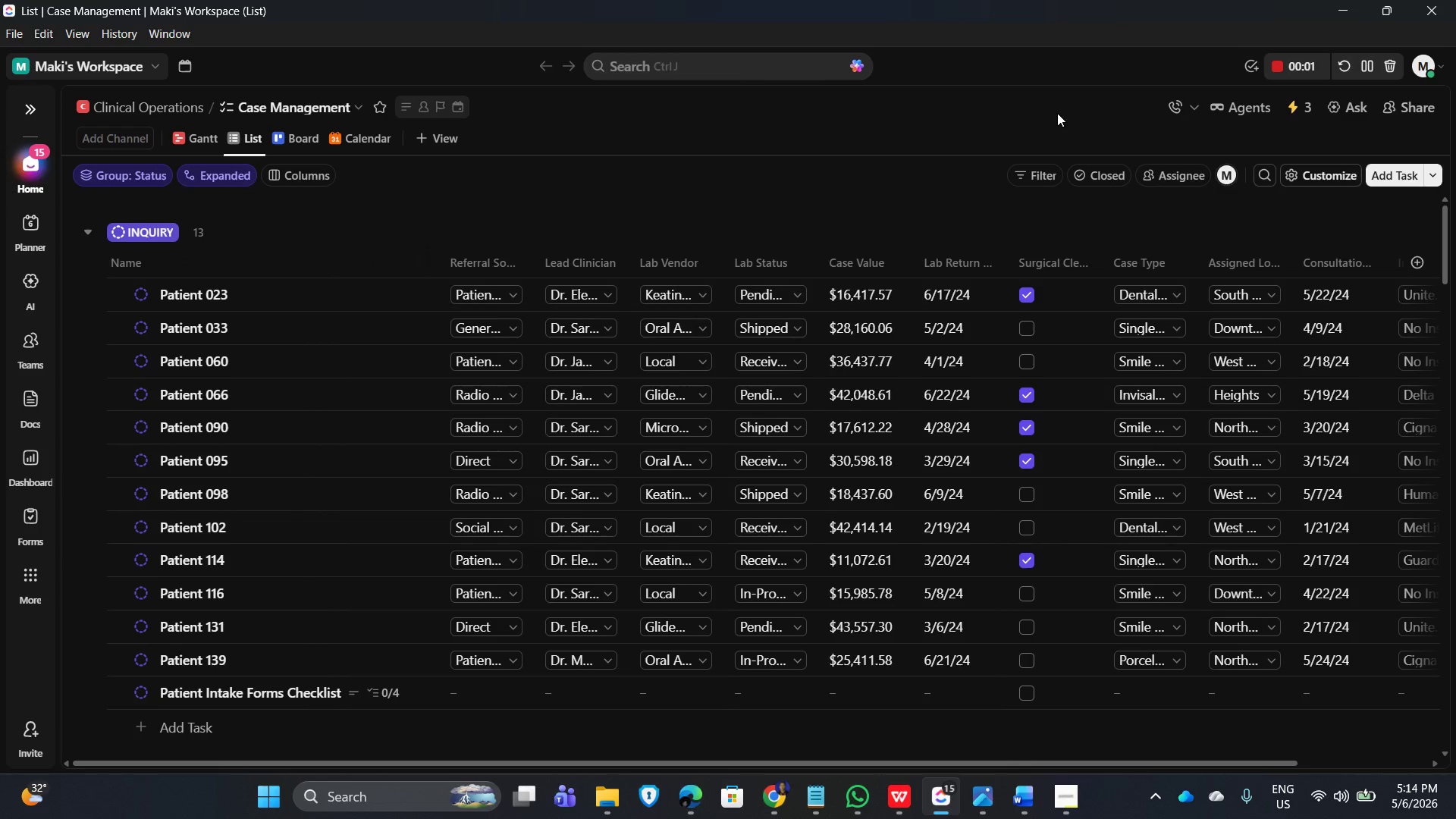 
wait(5.41)
 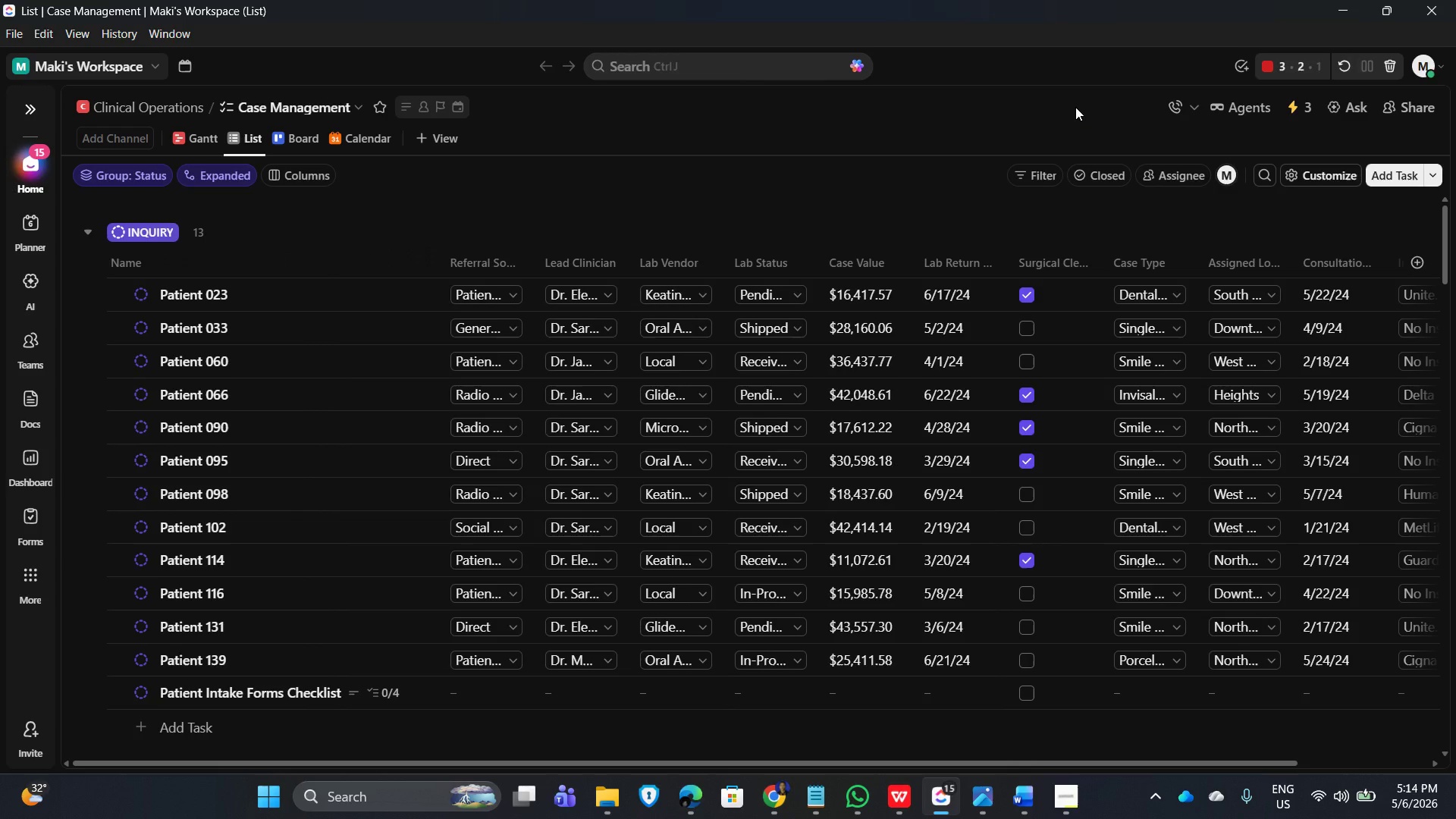 
scroll: coordinate [244, 147], scroll_direction: up, amount: 3.0
 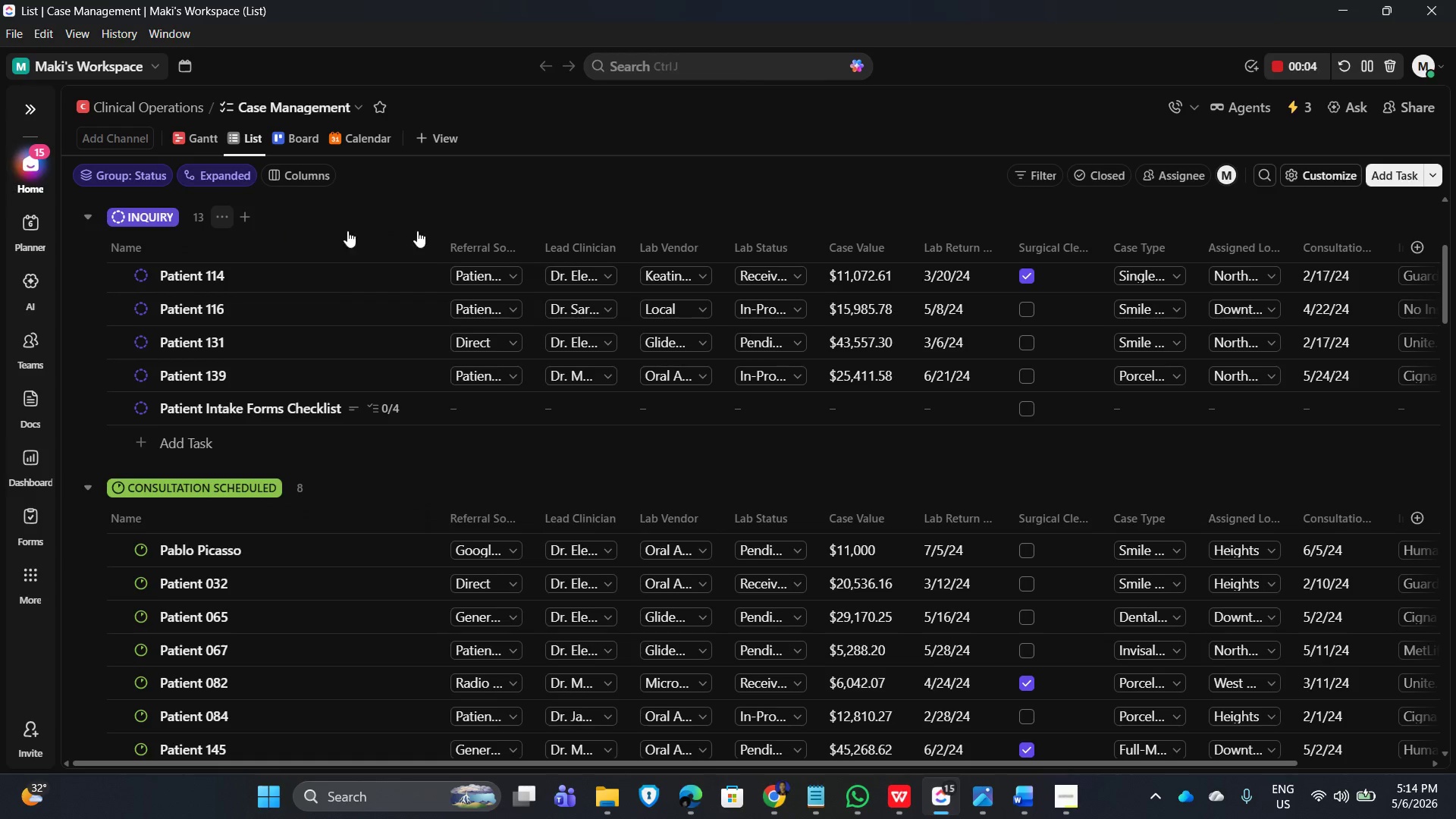 
left_click([645, 207])
 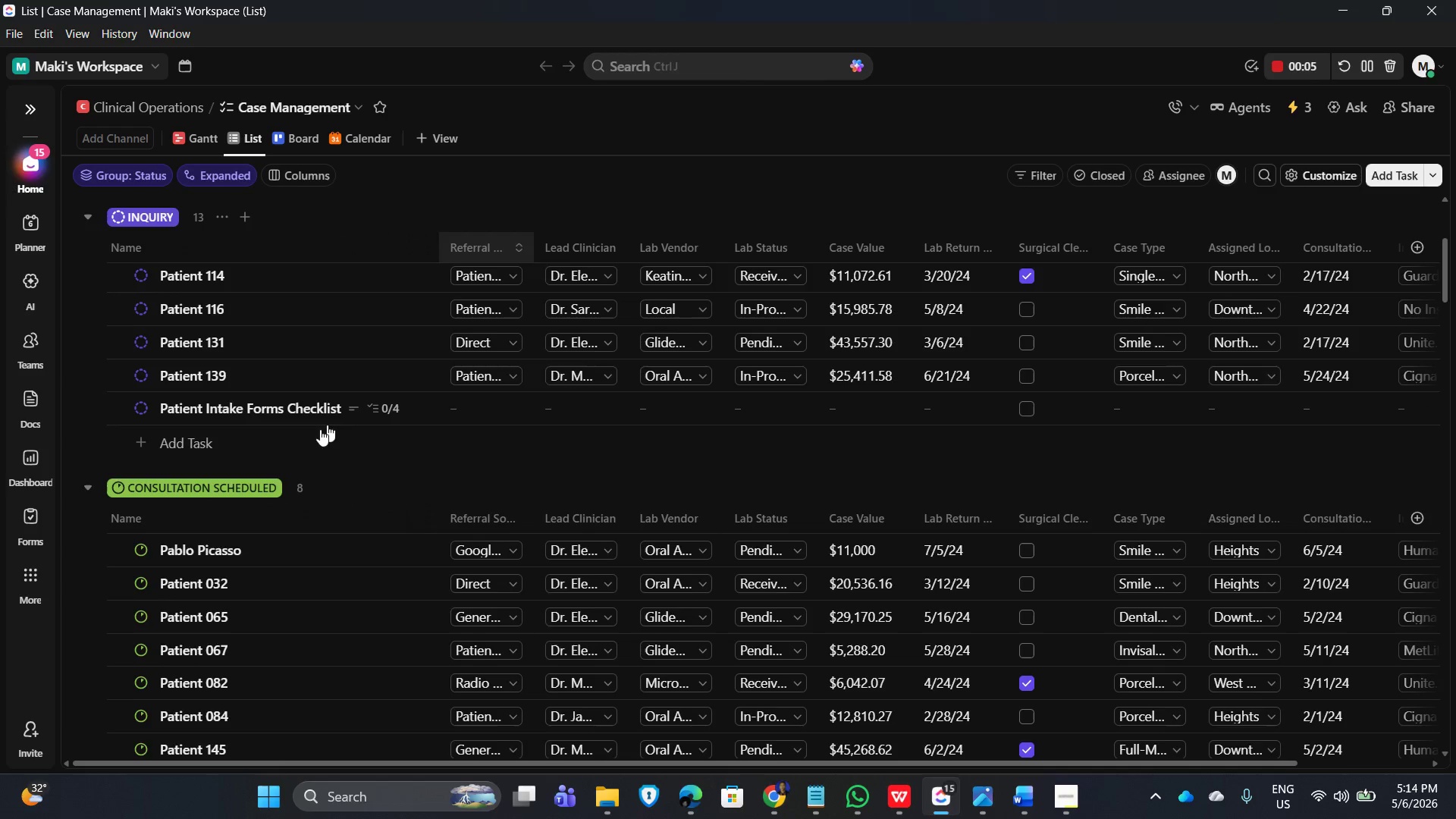 
scroll: coordinate [238, 243], scroll_direction: up, amount: 19.0
 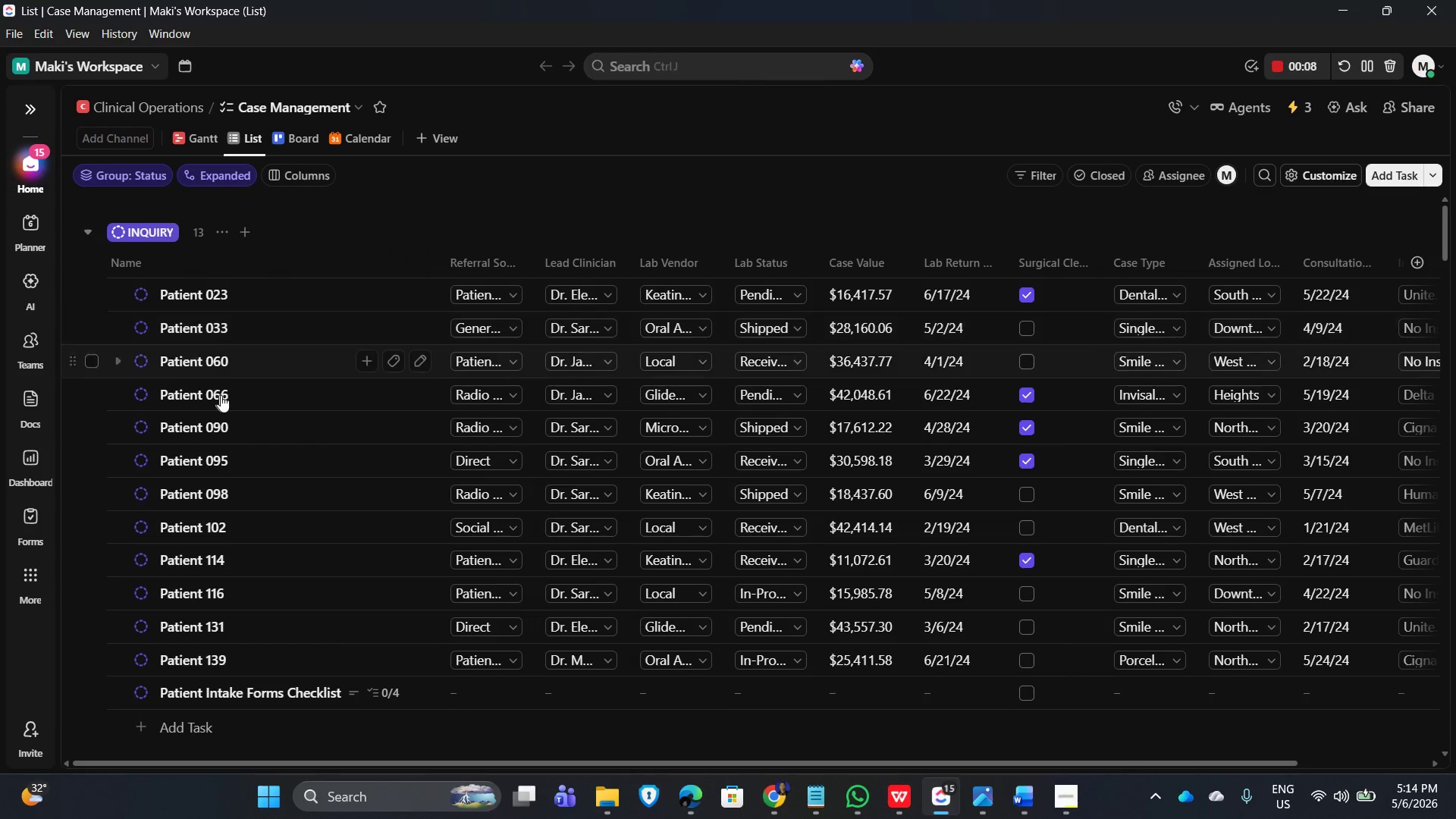 
scroll: coordinate [312, 369], scroll_direction: down, amount: 3.0
 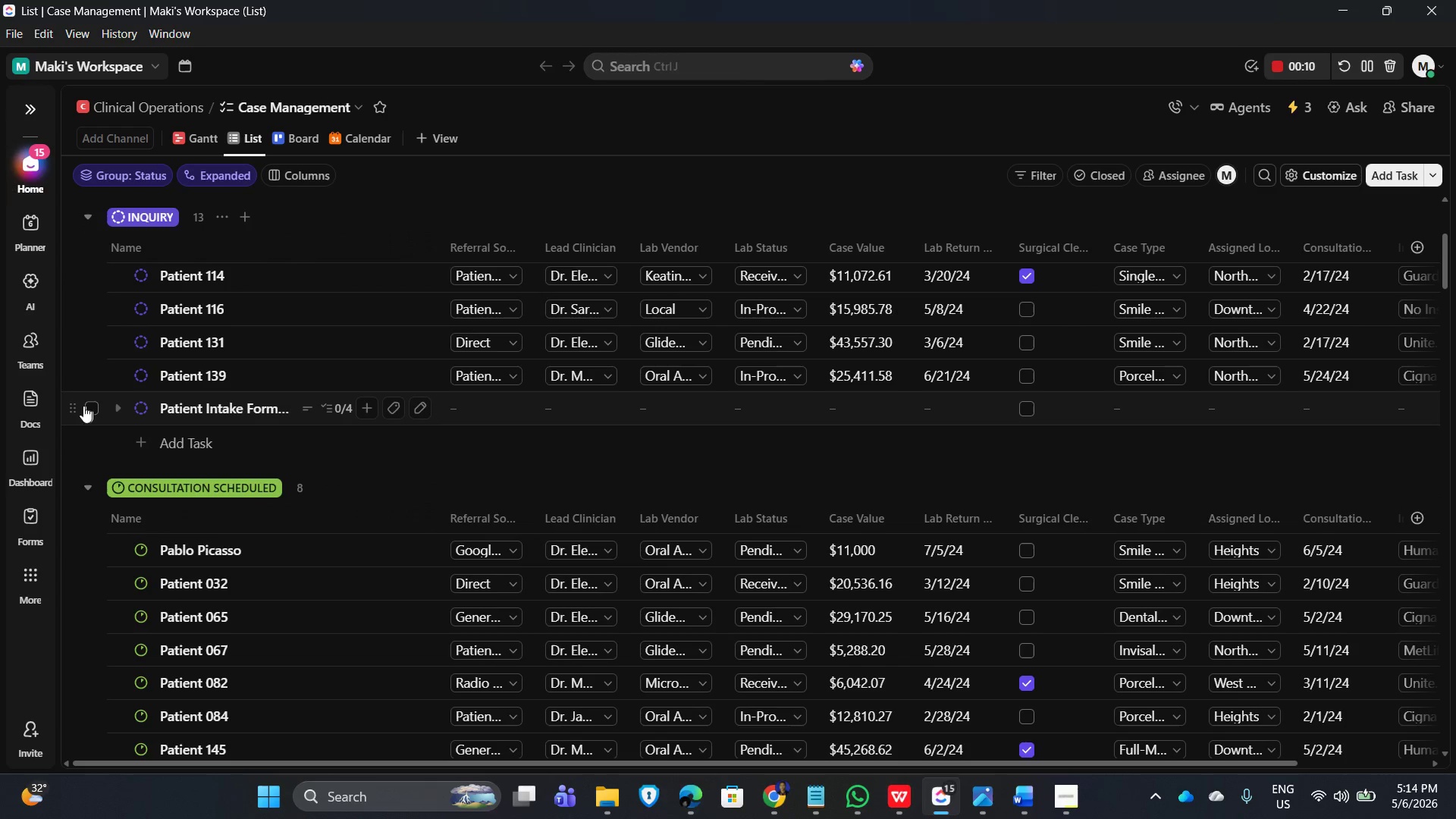 
double_click([91, 410])
 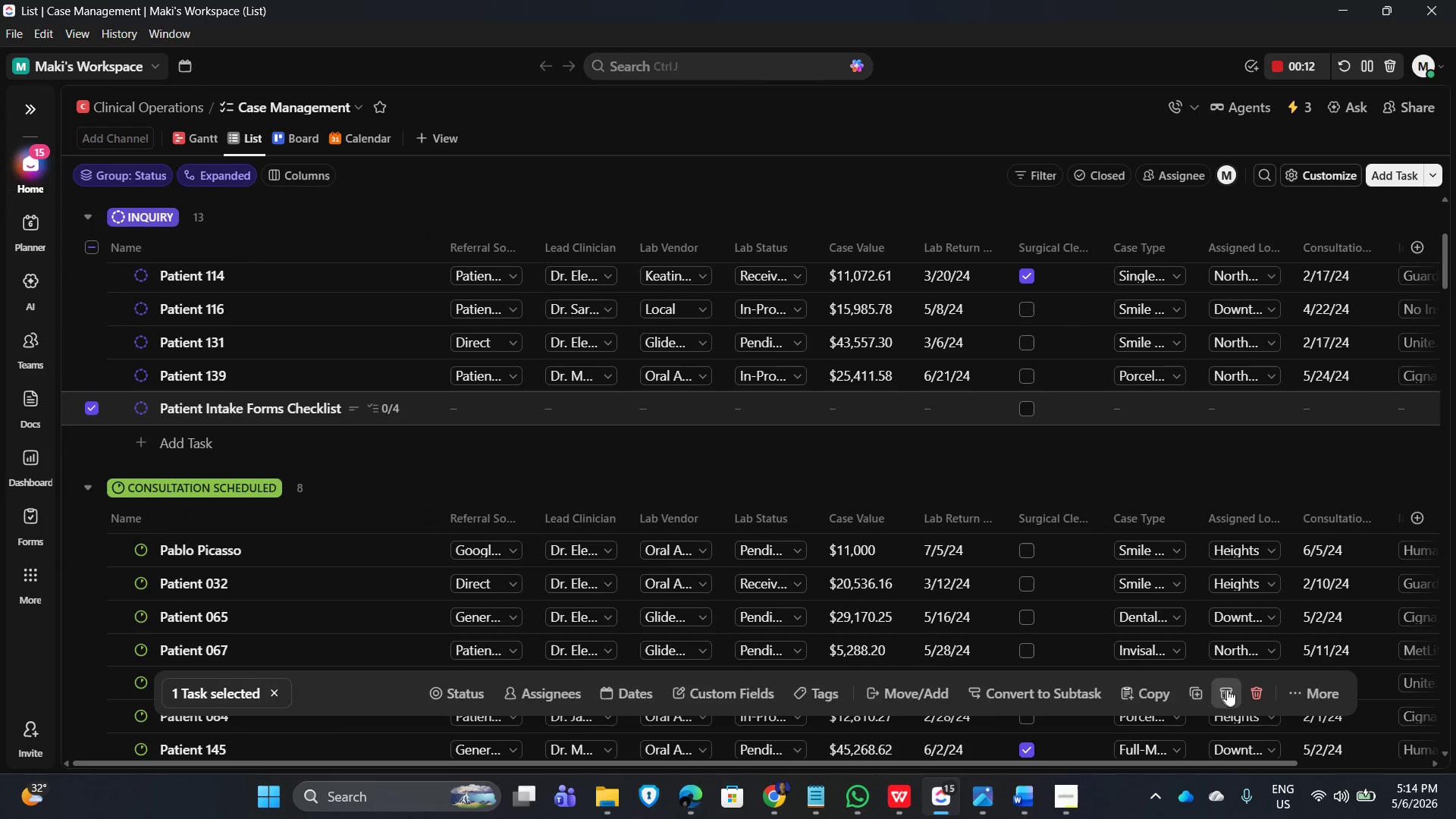 
left_click([1256, 693])
 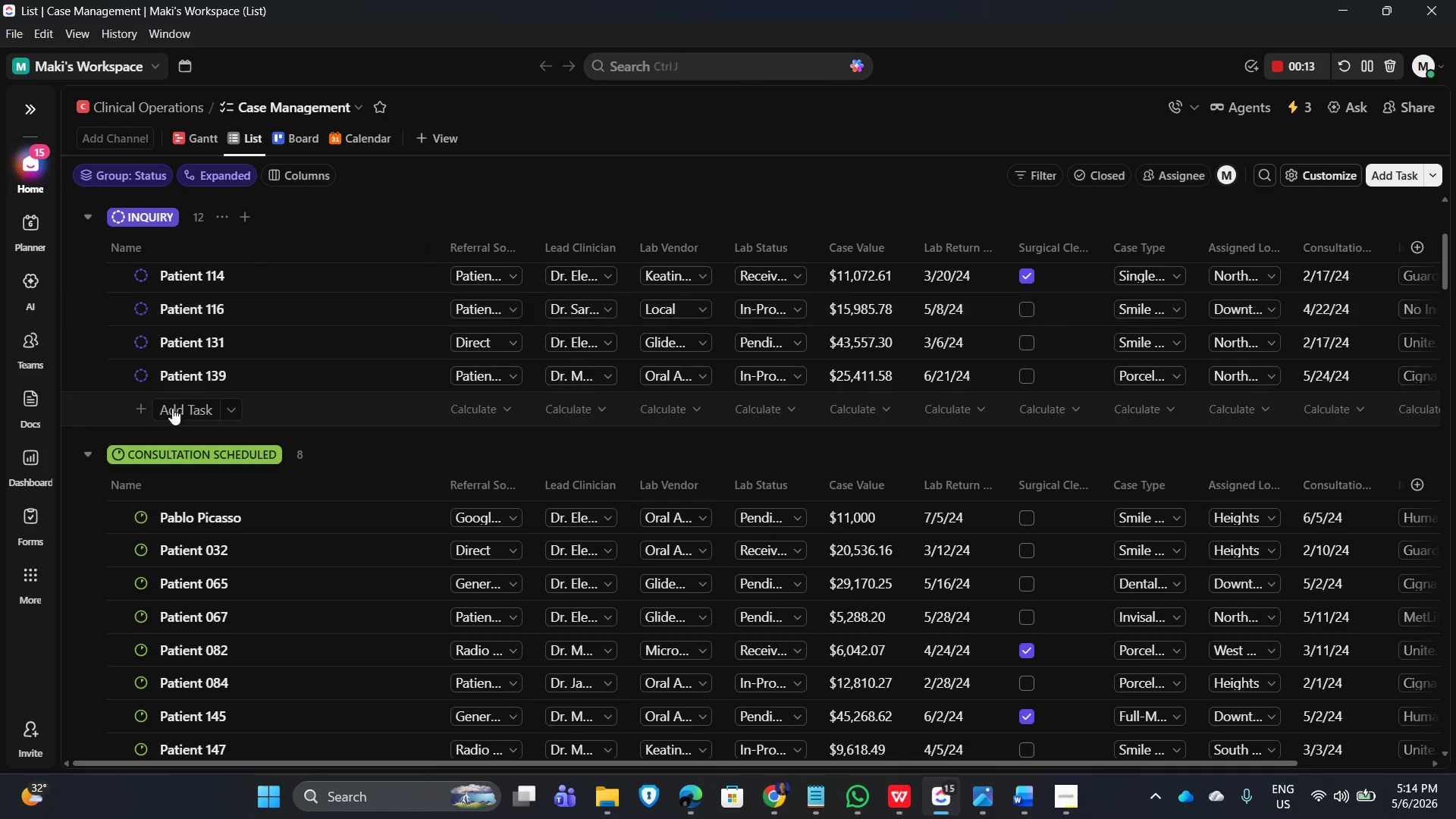 
left_click([183, 407])
 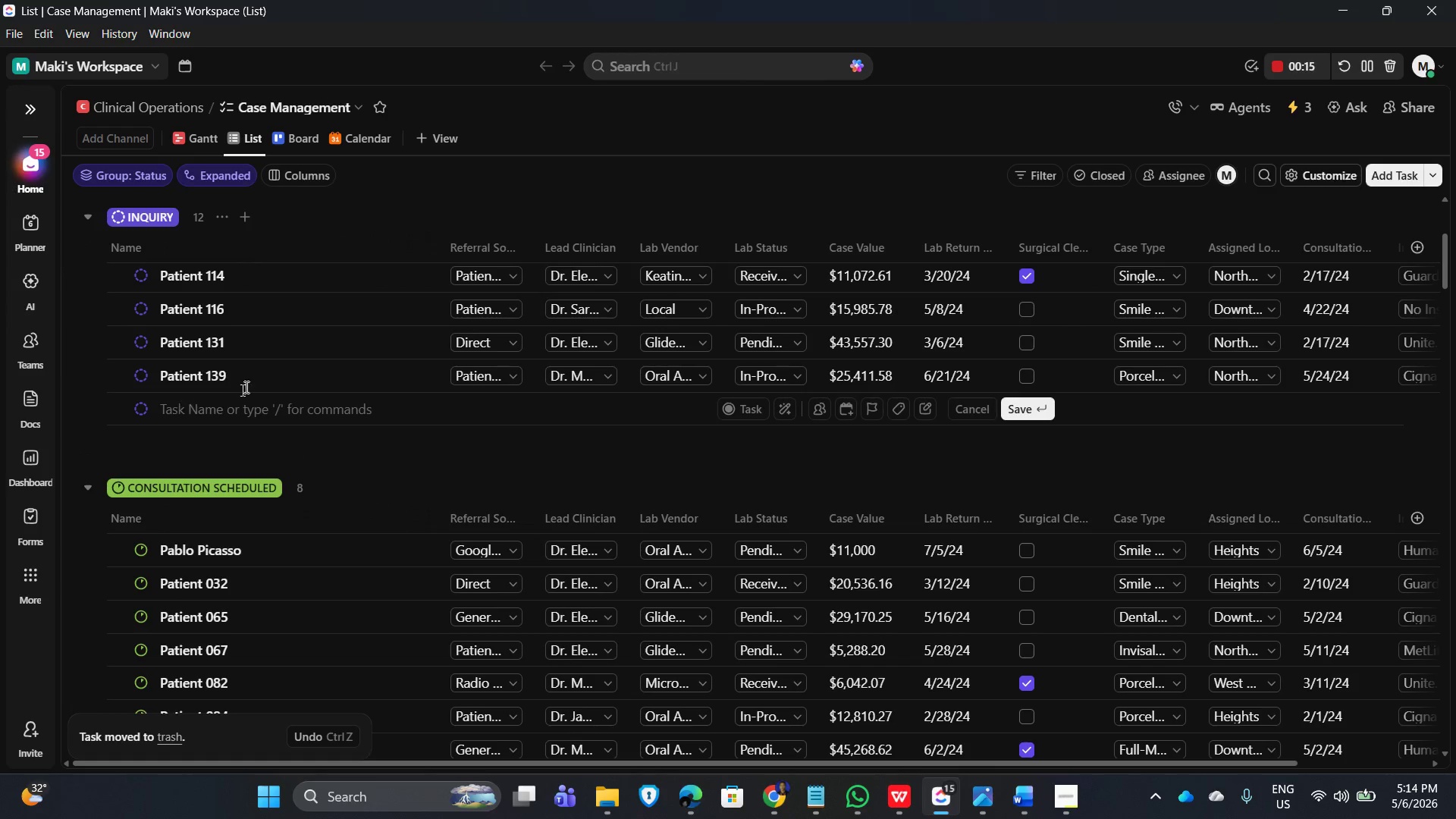 
scroll: coordinate [248, 384], scroll_direction: up, amount: 7.0
 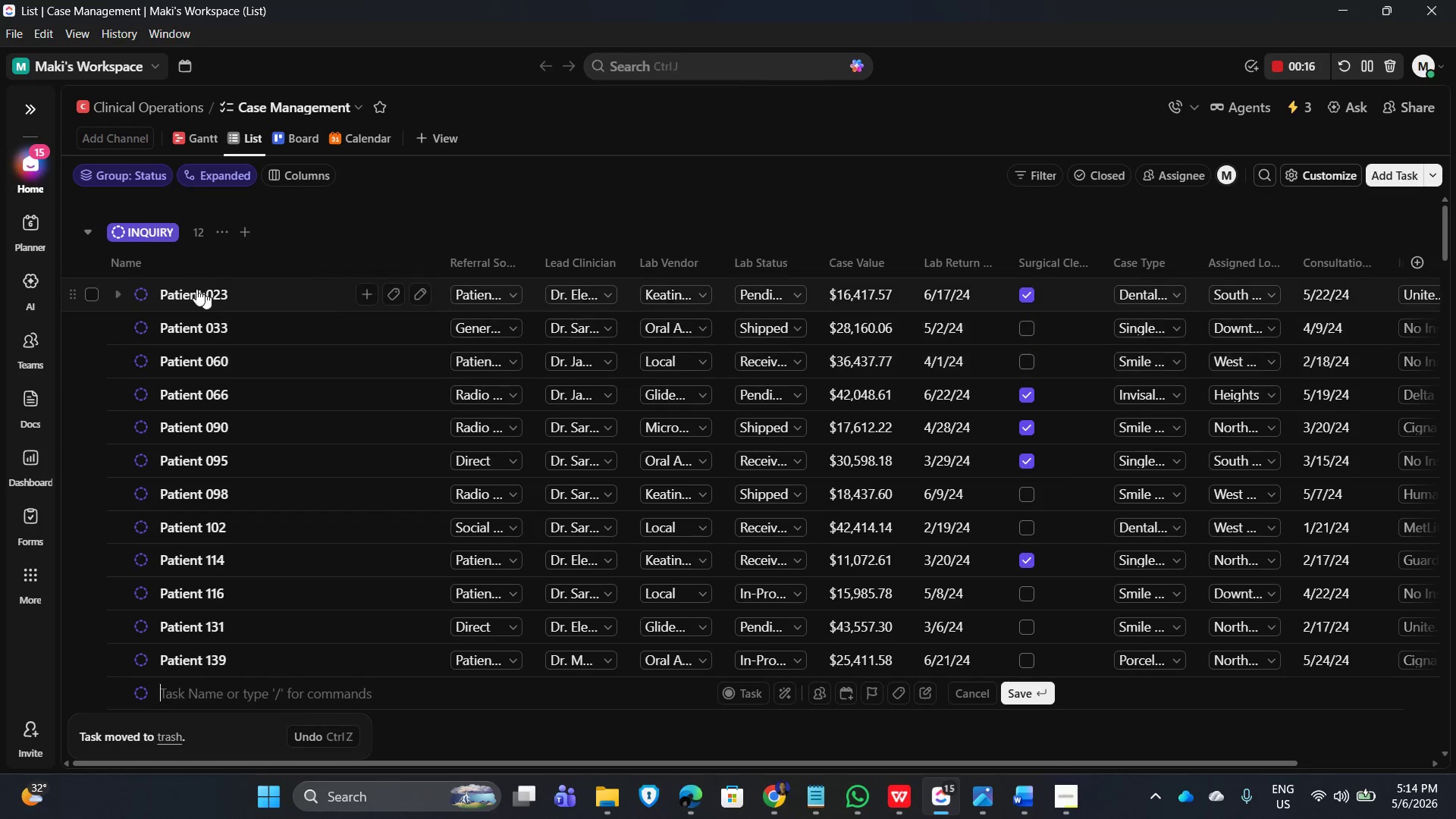 
mouse_move([171, 290])
 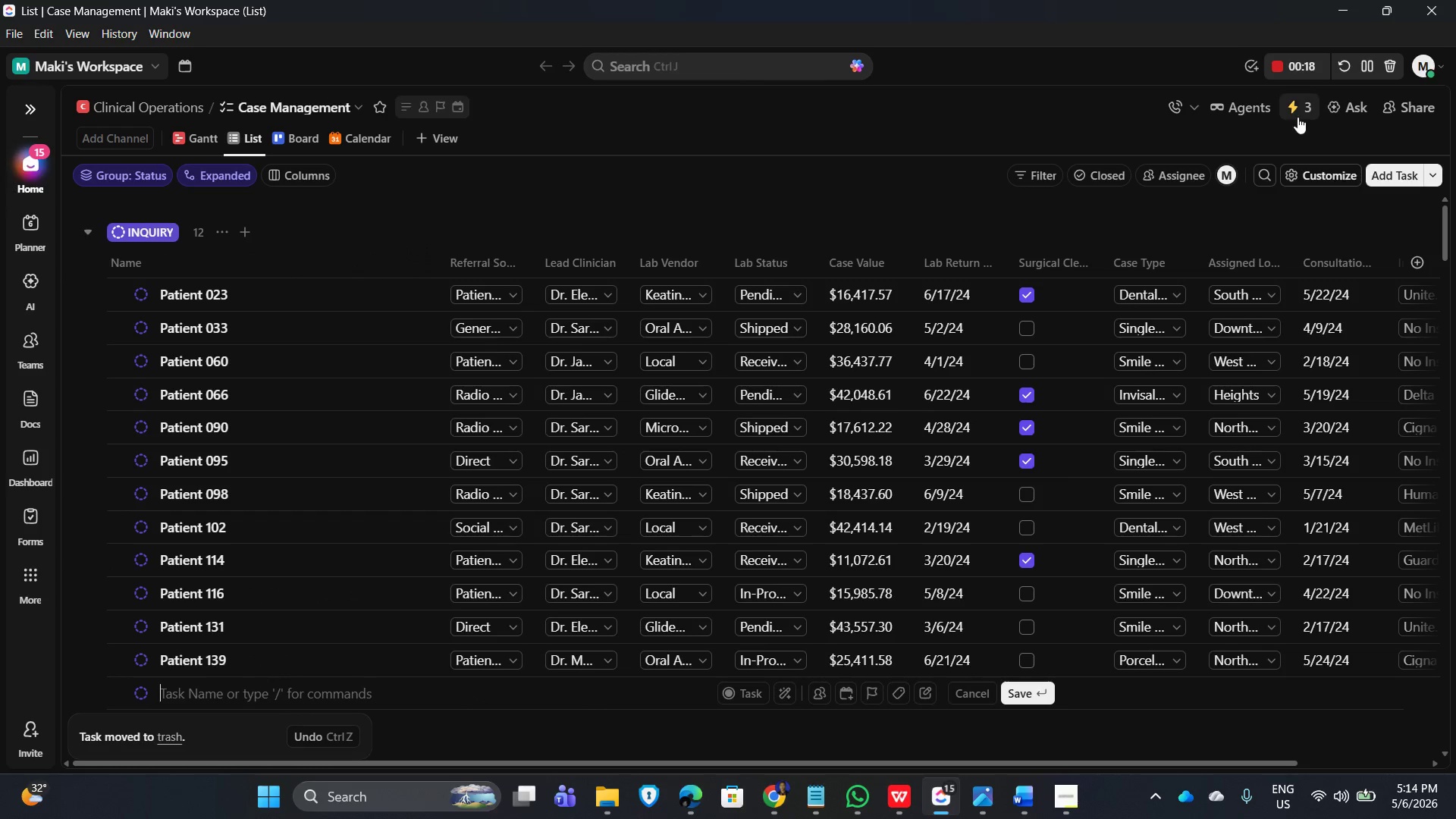 
left_click([1298, 111])
 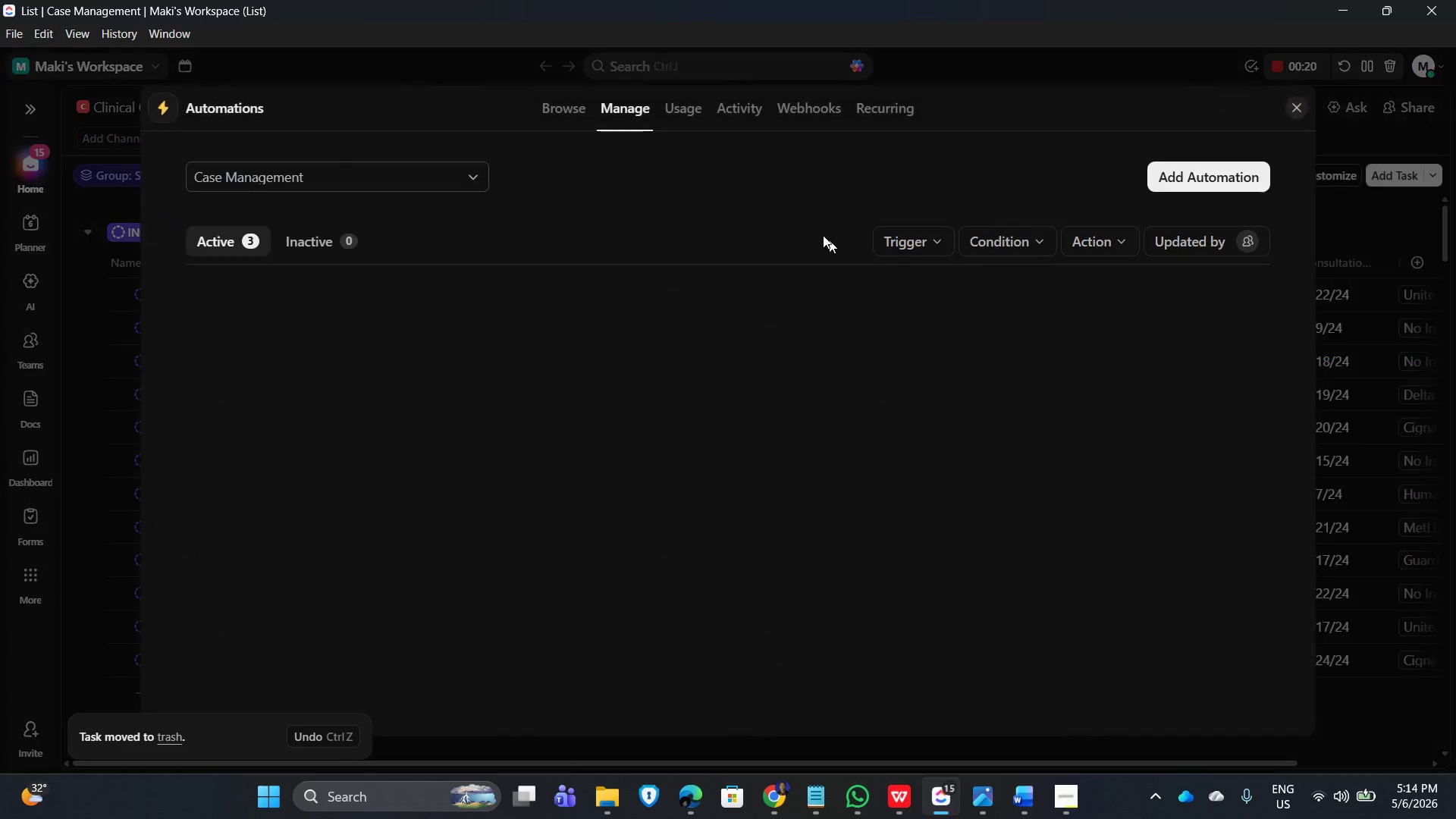 
left_click([726, 332])
 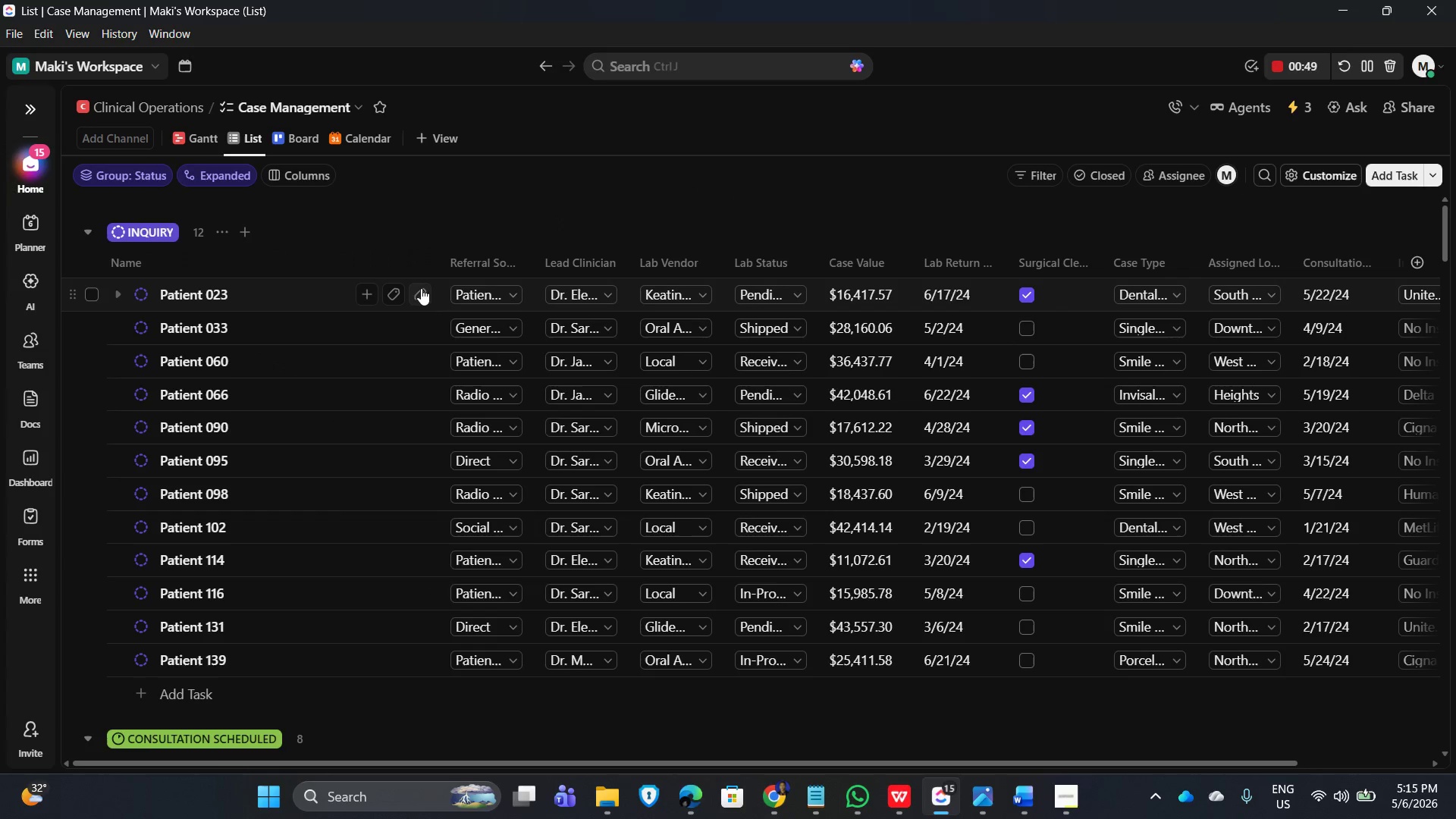 
wait(32.62)
 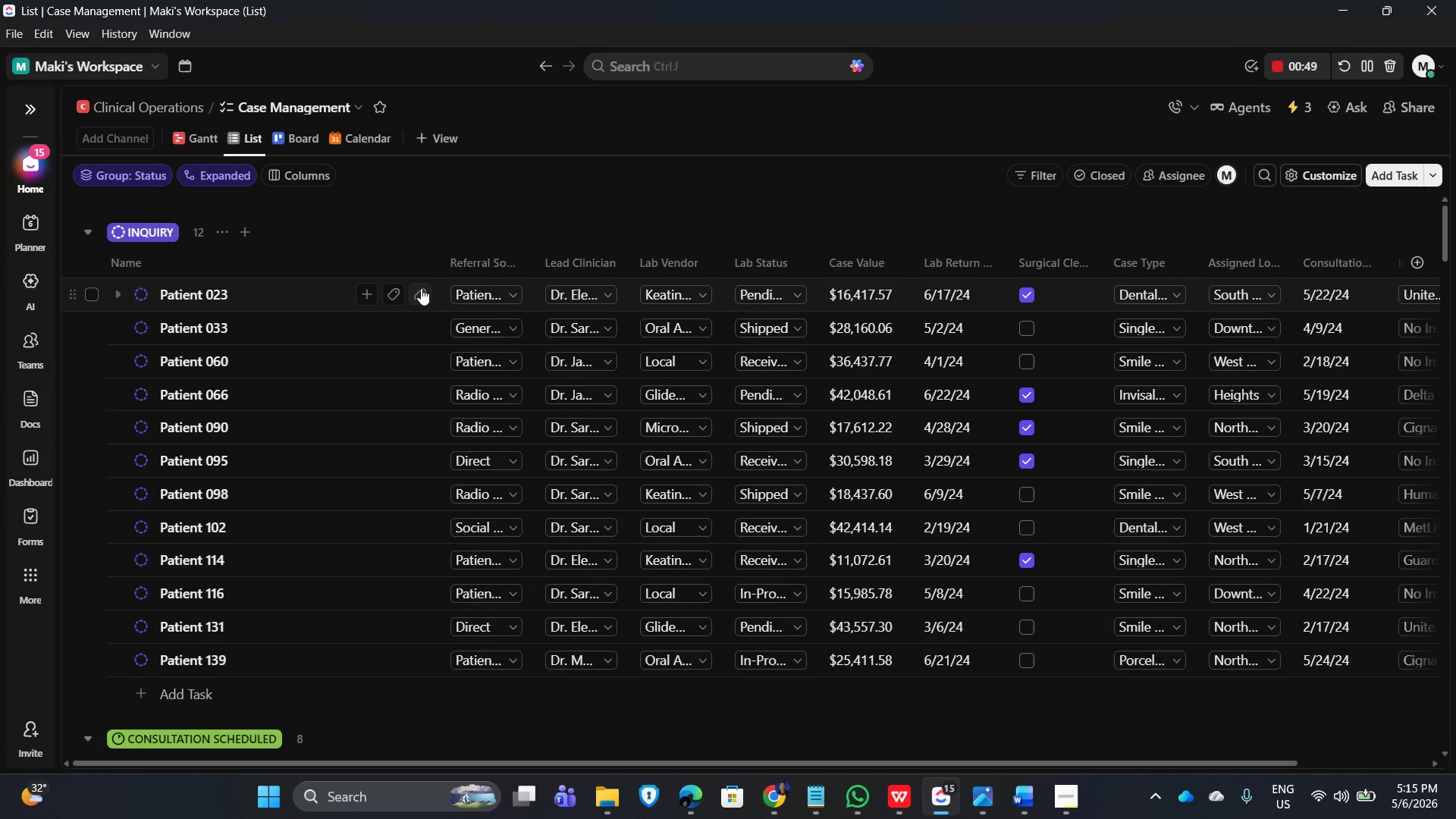 
left_click([784, 291])
 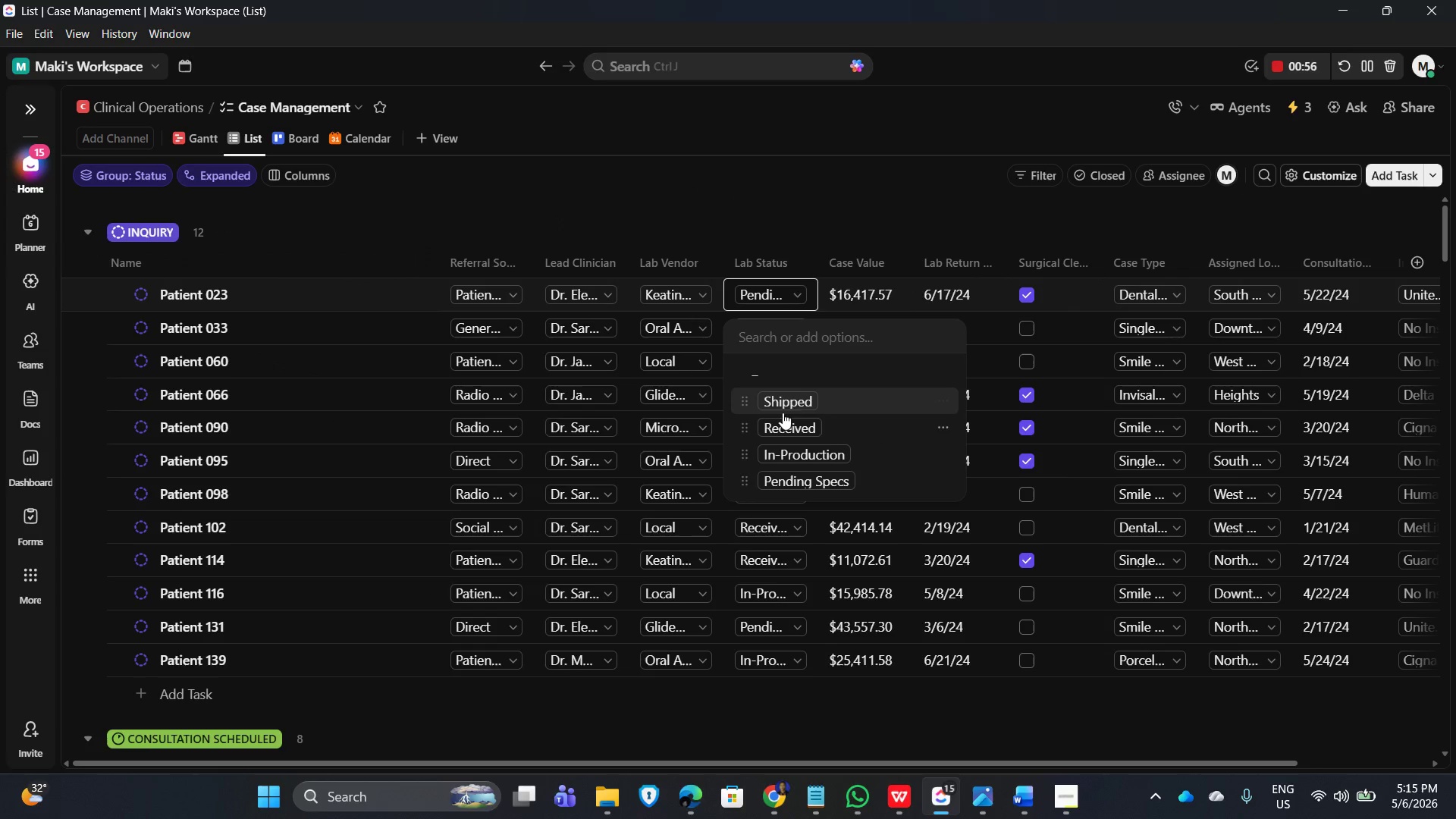 
left_click([788, 402])
 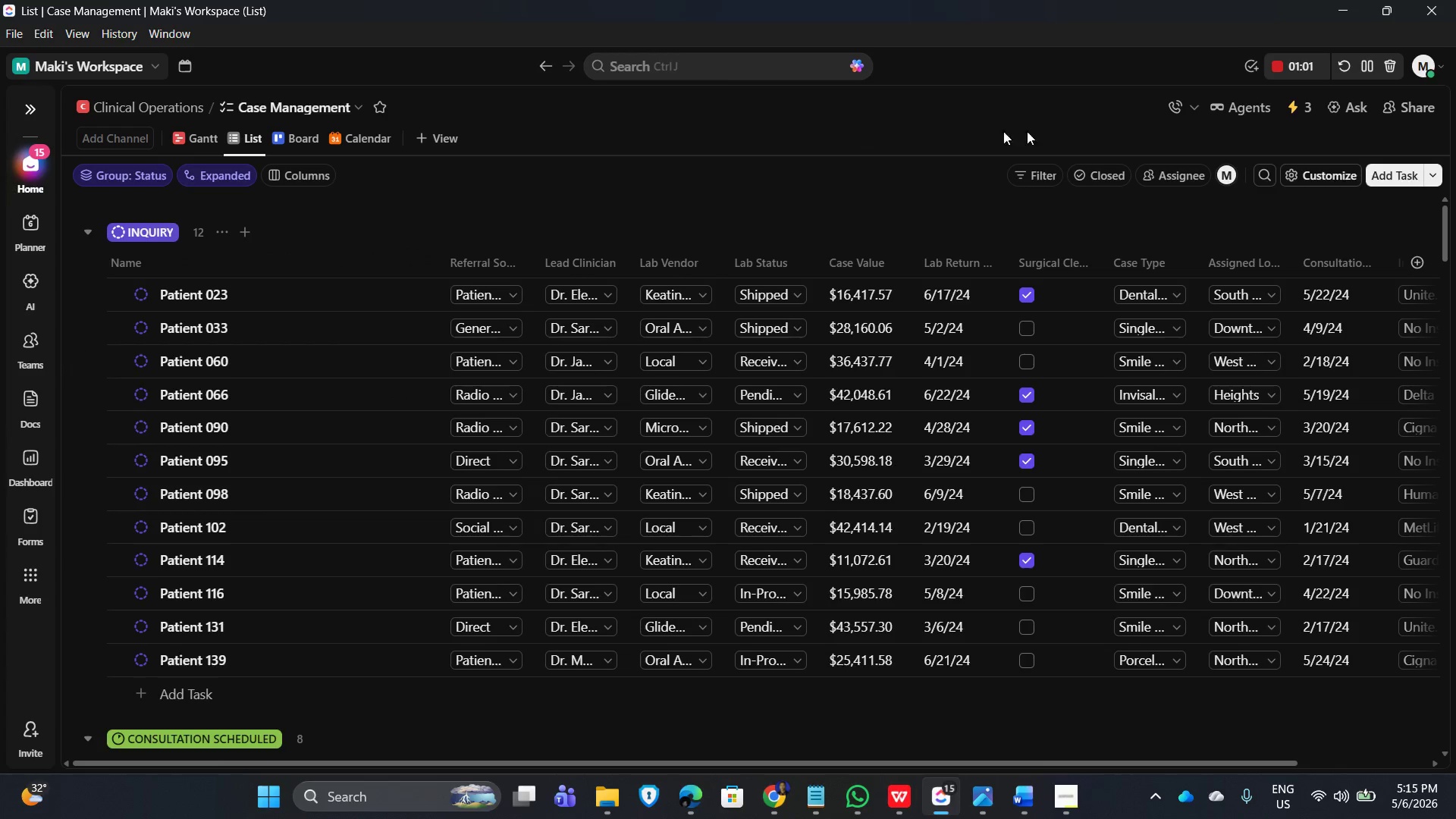 
wait(5.39)
 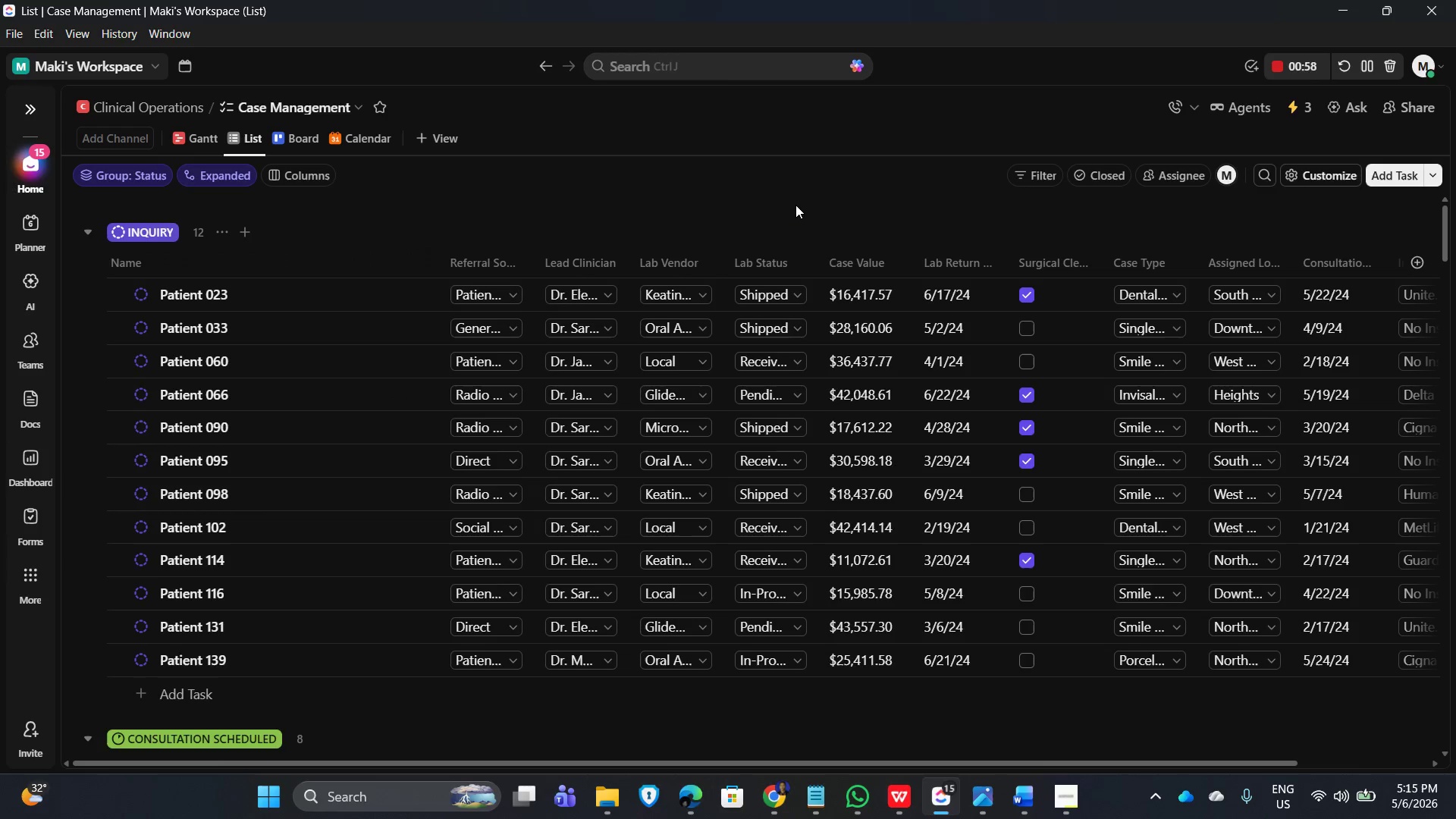 
scroll: coordinate [444, 549], scroll_direction: down, amount: 11.0
 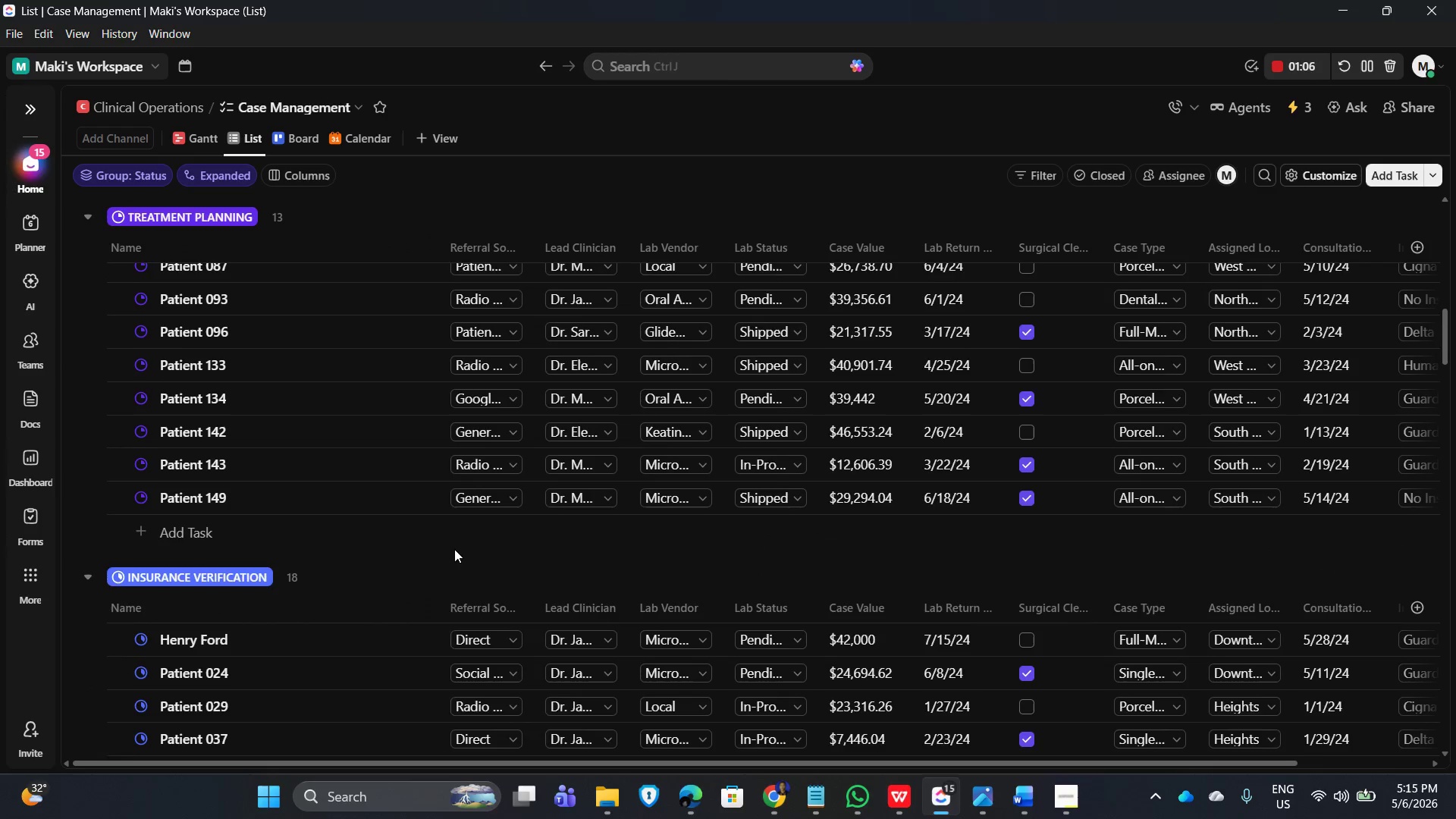 
scroll: coordinate [457, 545], scroll_direction: up, amount: 4.0
 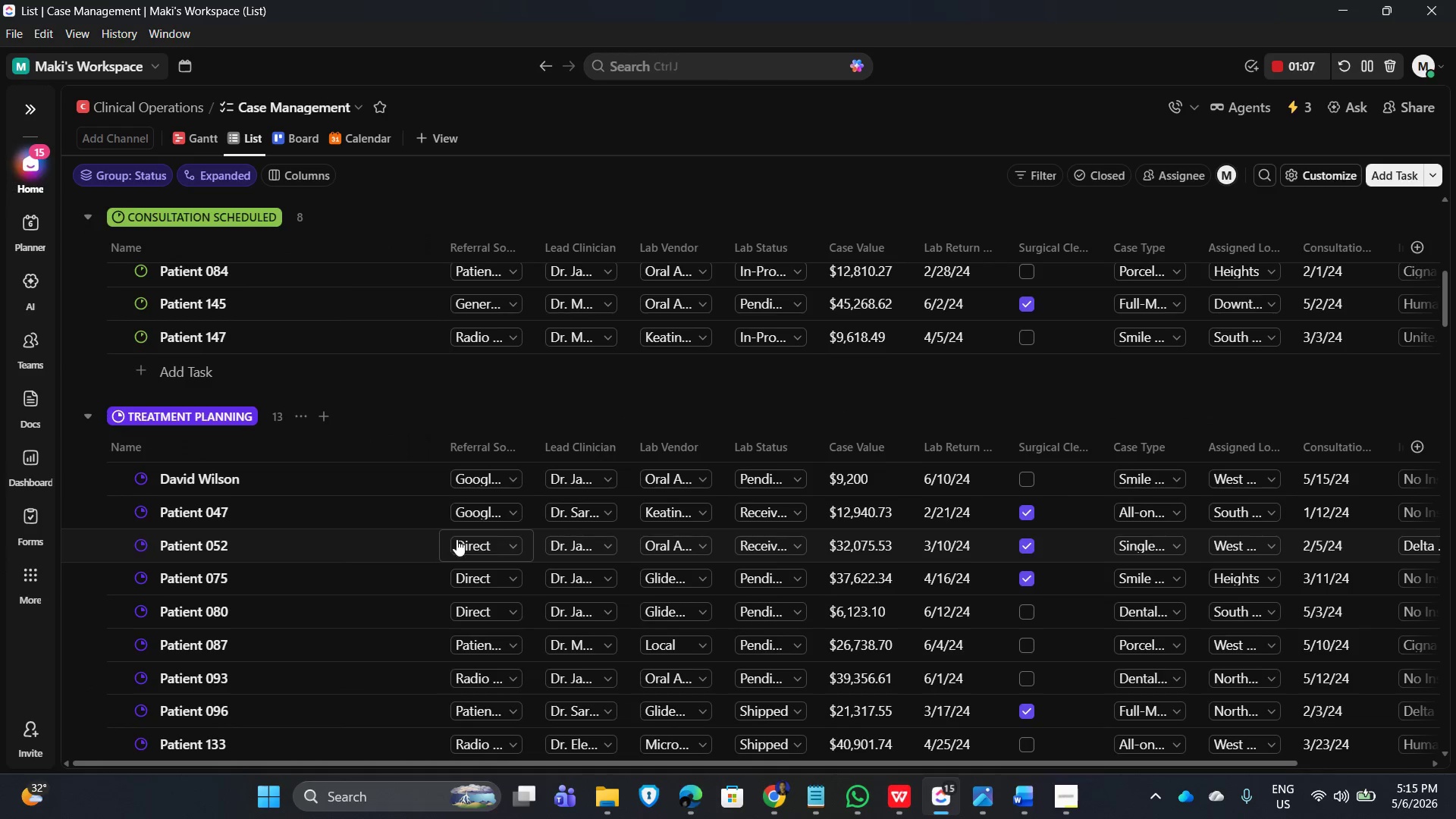 
scroll: coordinate [425, 540], scroll_direction: down, amount: 26.0
 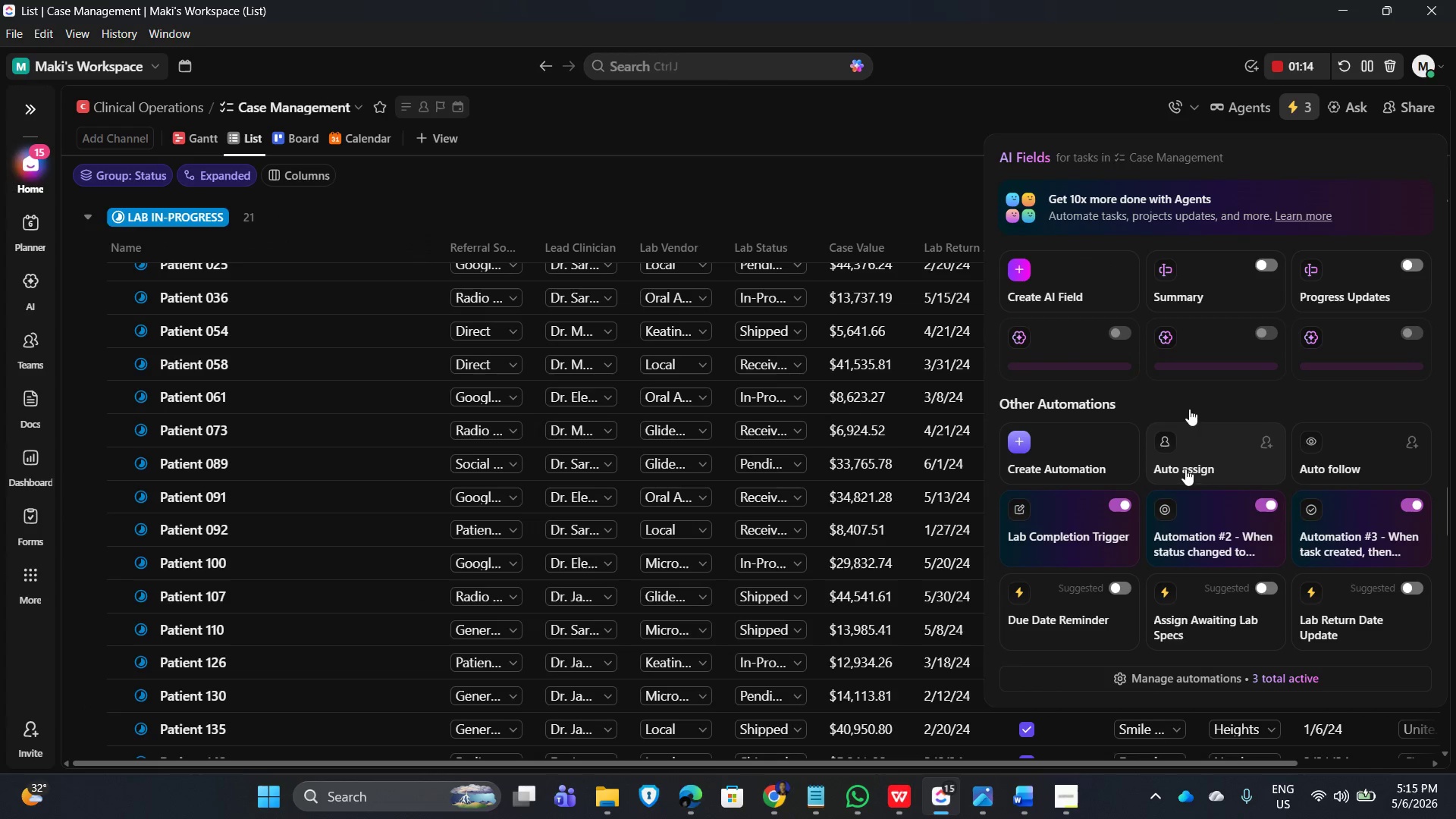 
left_click([1192, 679])
 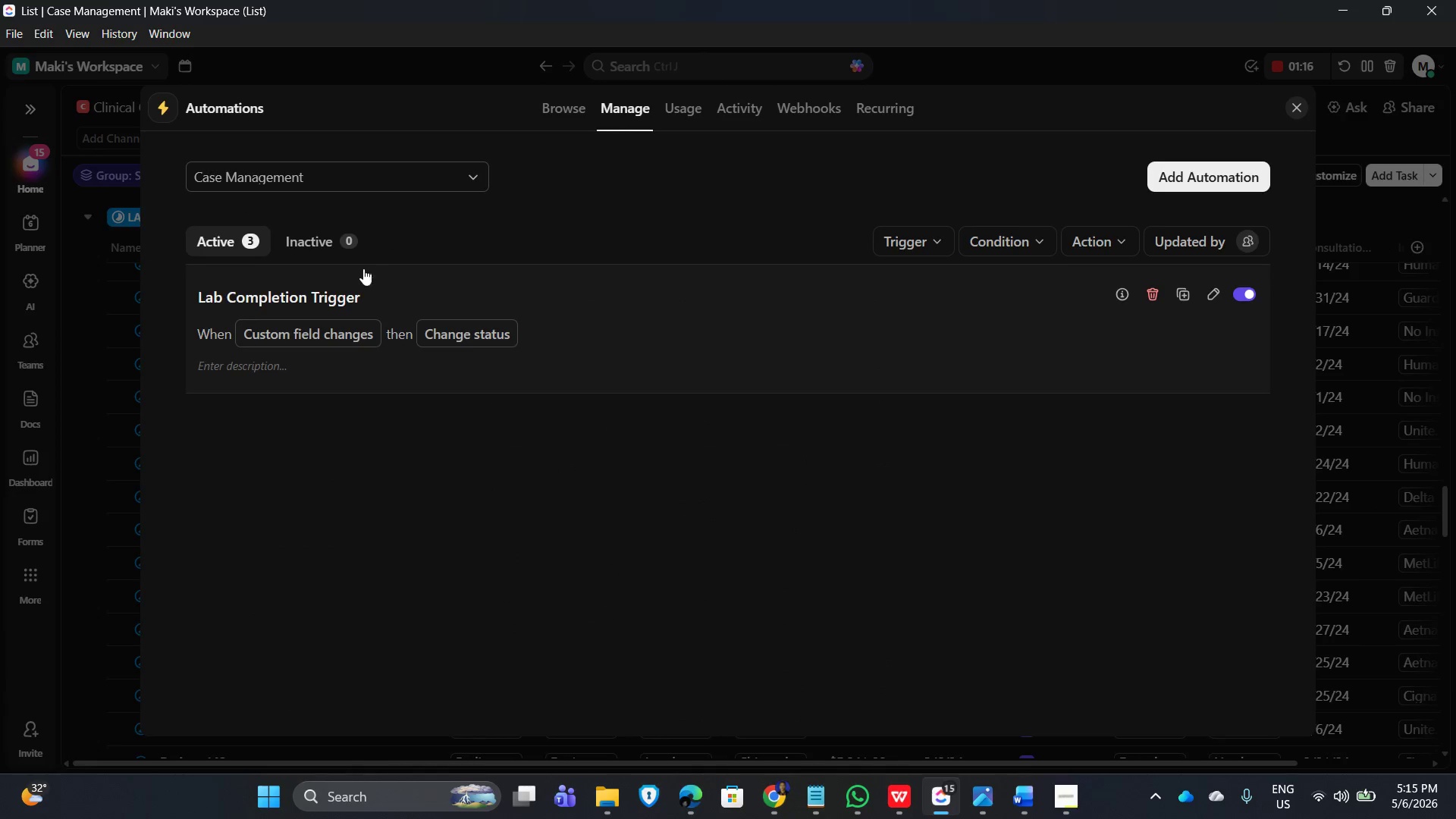 
left_click([692, 313])
 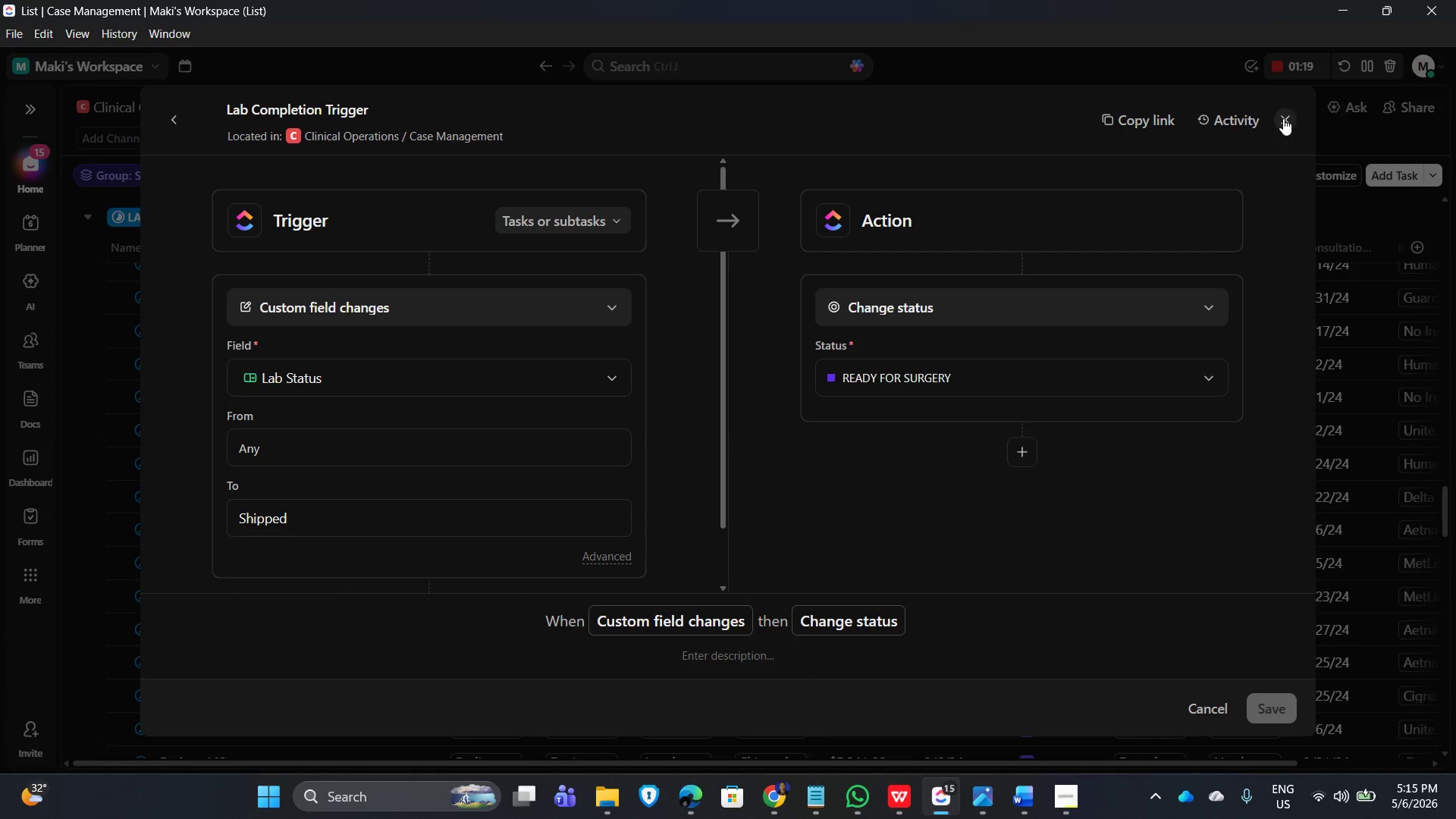 
left_click([1283, 118])
 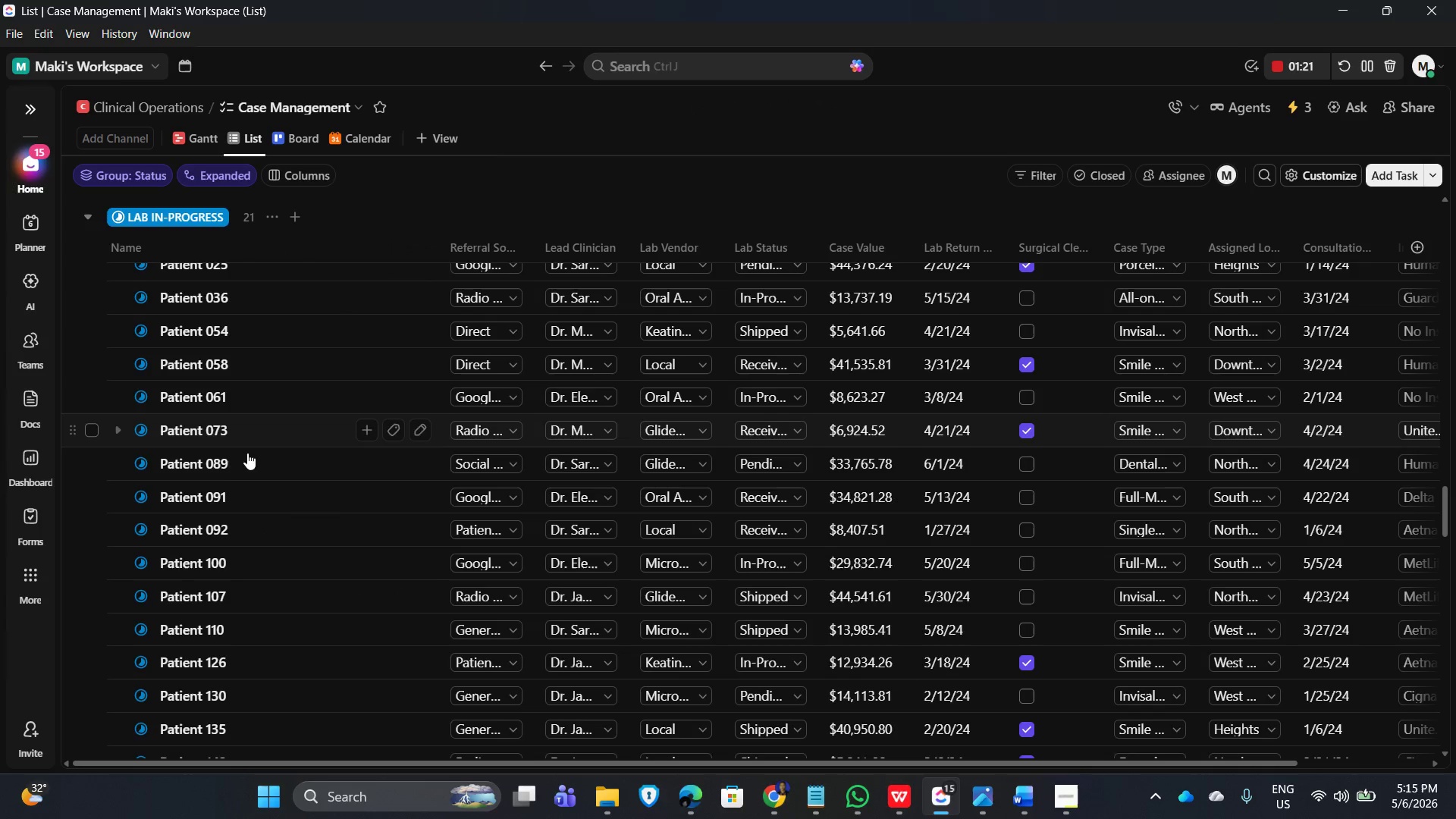 
scroll: coordinate [247, 497], scroll_direction: down, amount: 12.0
 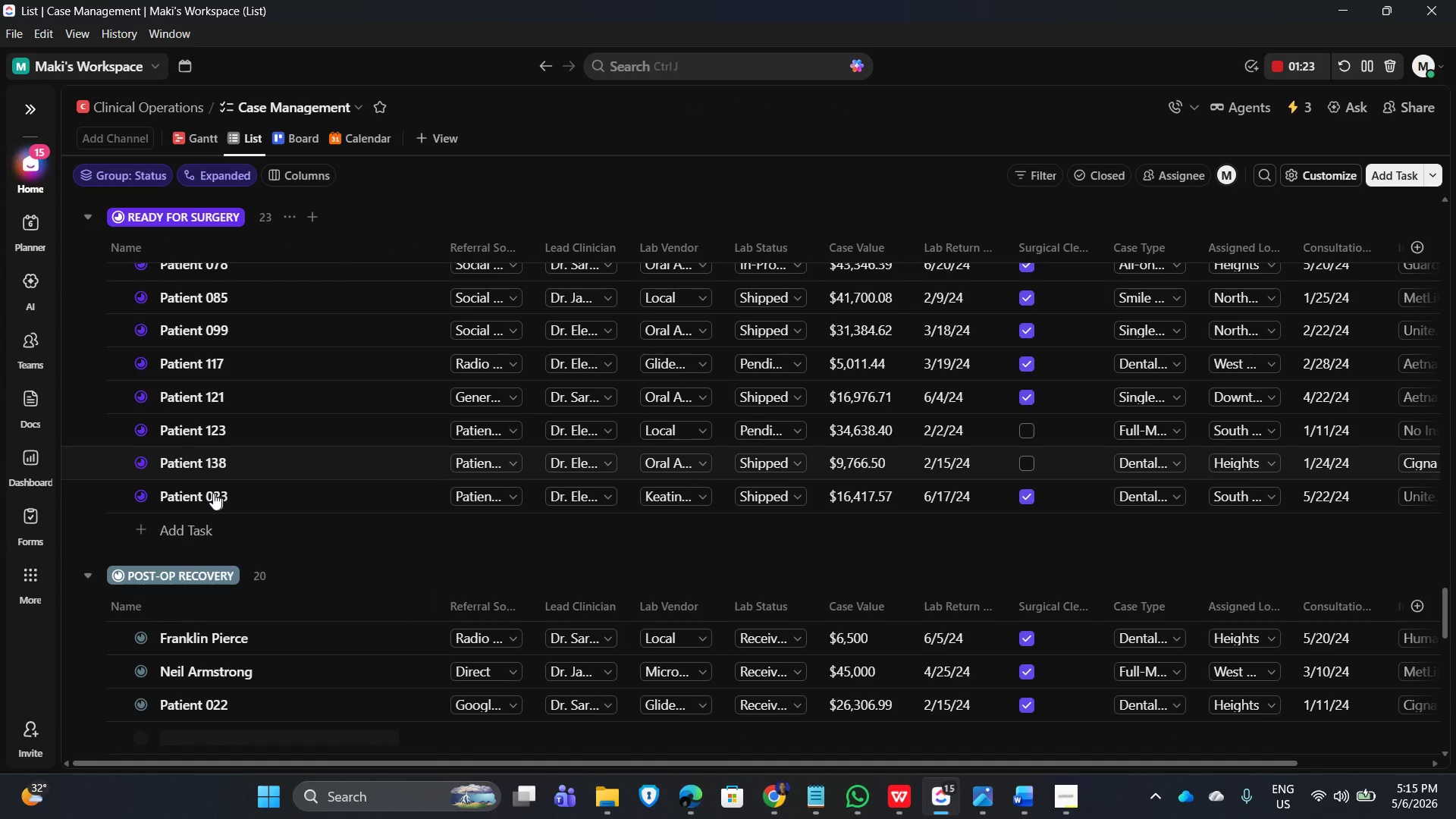 
left_click([188, 494])
 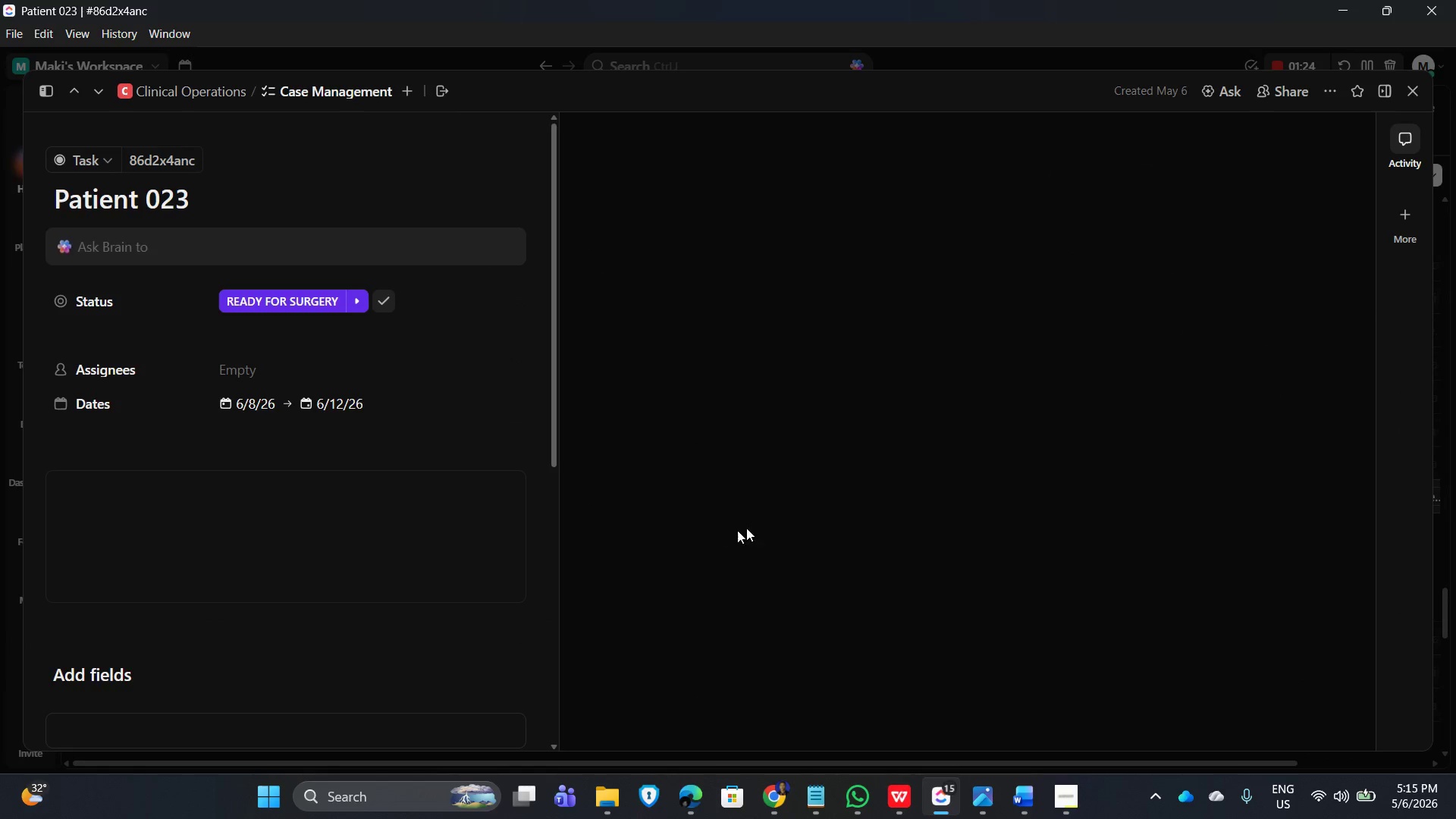 
mouse_move([334, 447])
 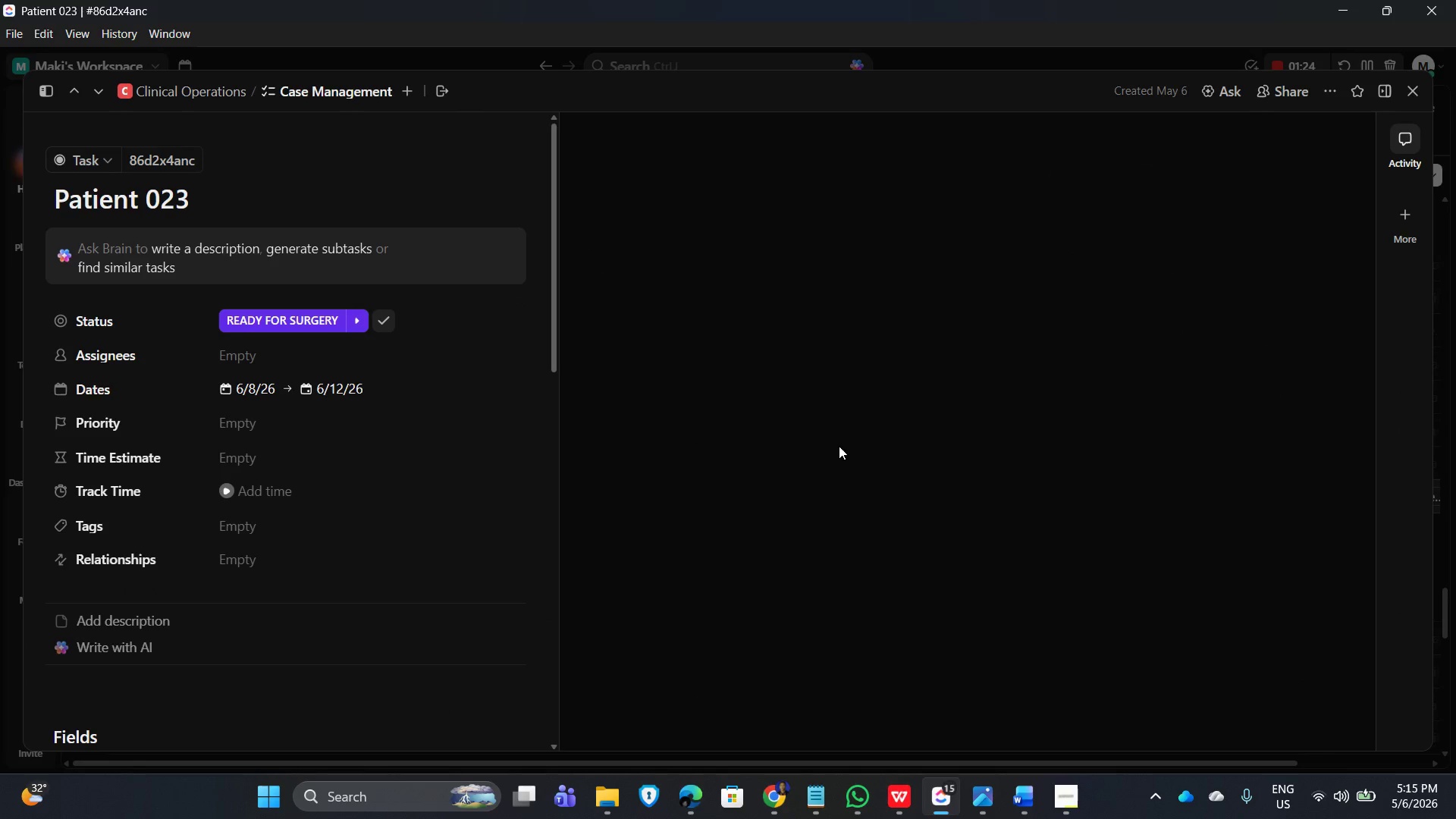 
scroll: coordinate [1048, 477], scroll_direction: down, amount: 4.0
 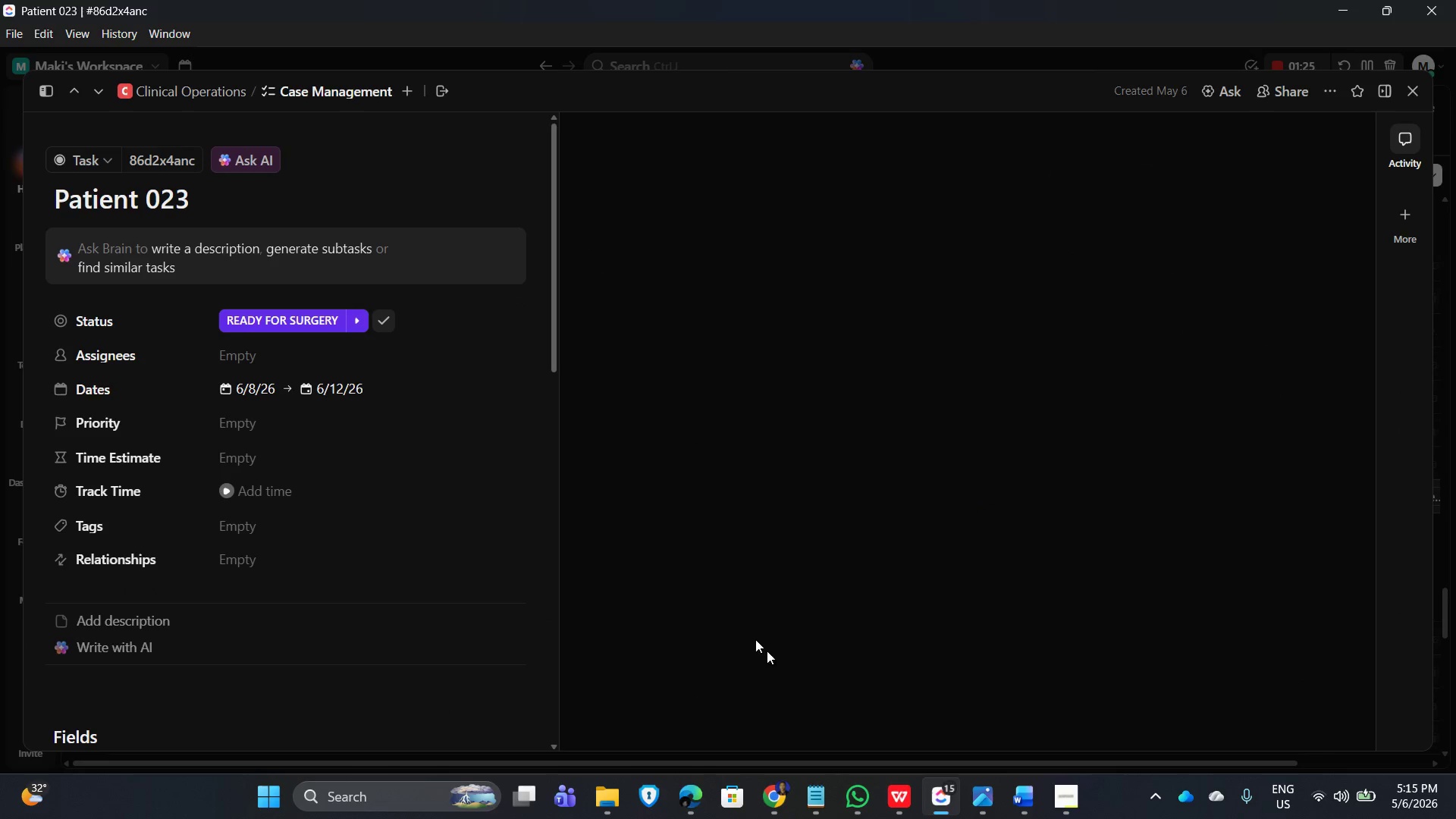 
scroll: coordinate [612, 506], scroll_direction: up, amount: 7.0
 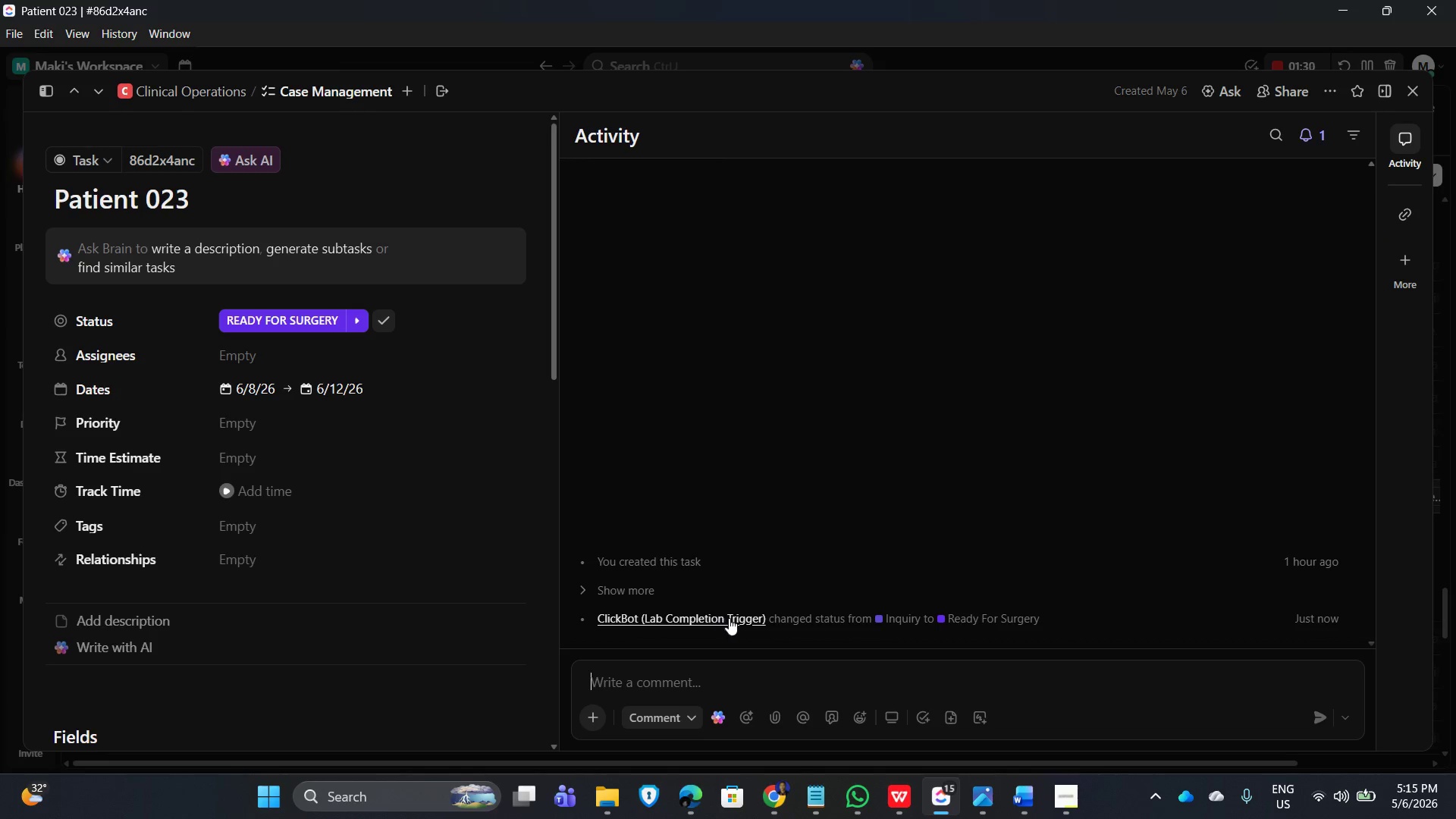 
left_click([579, 592])
 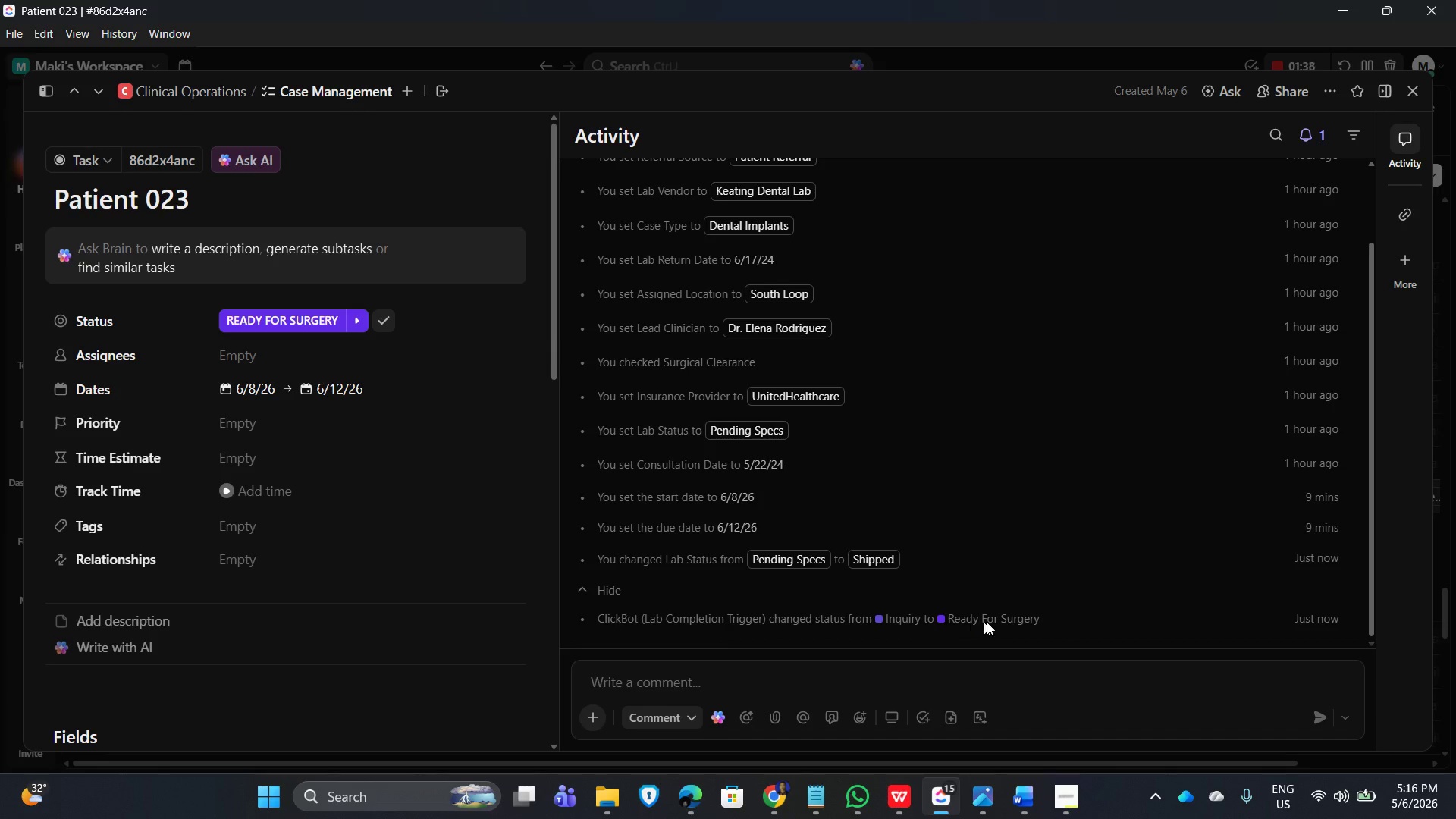 
wait(11.8)
 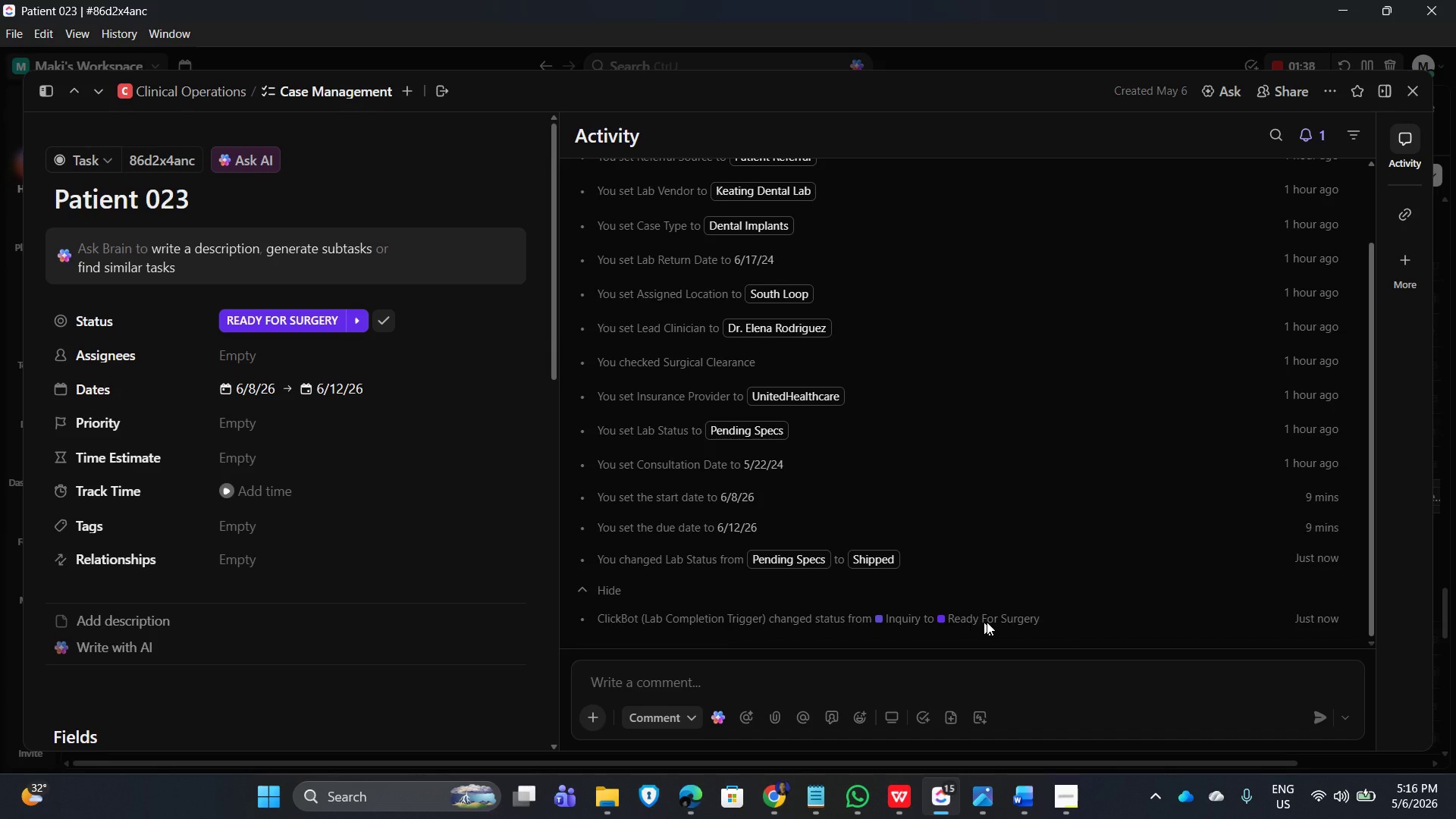 
left_click([1414, 89])
 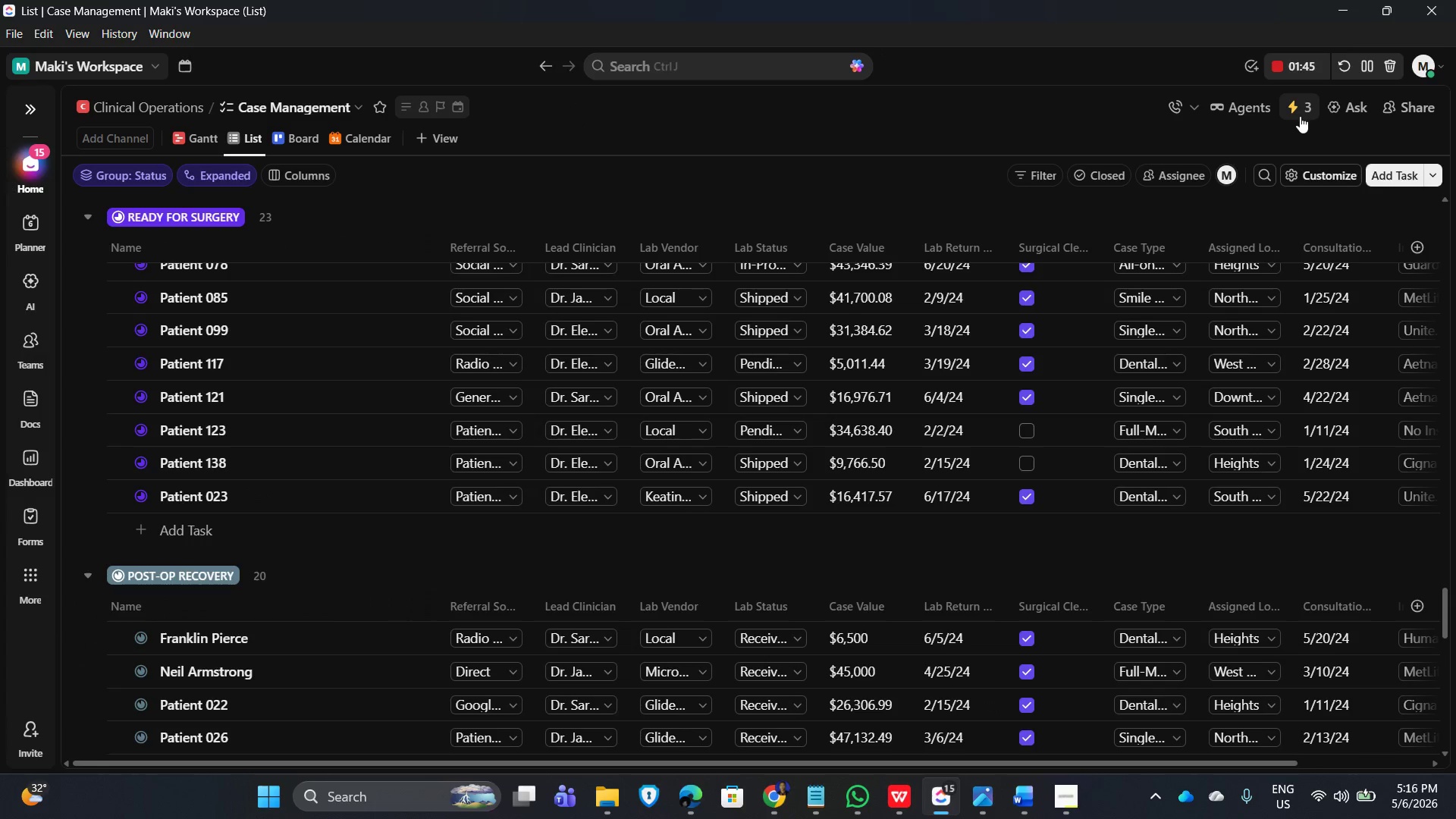 
left_click([1302, 107])
 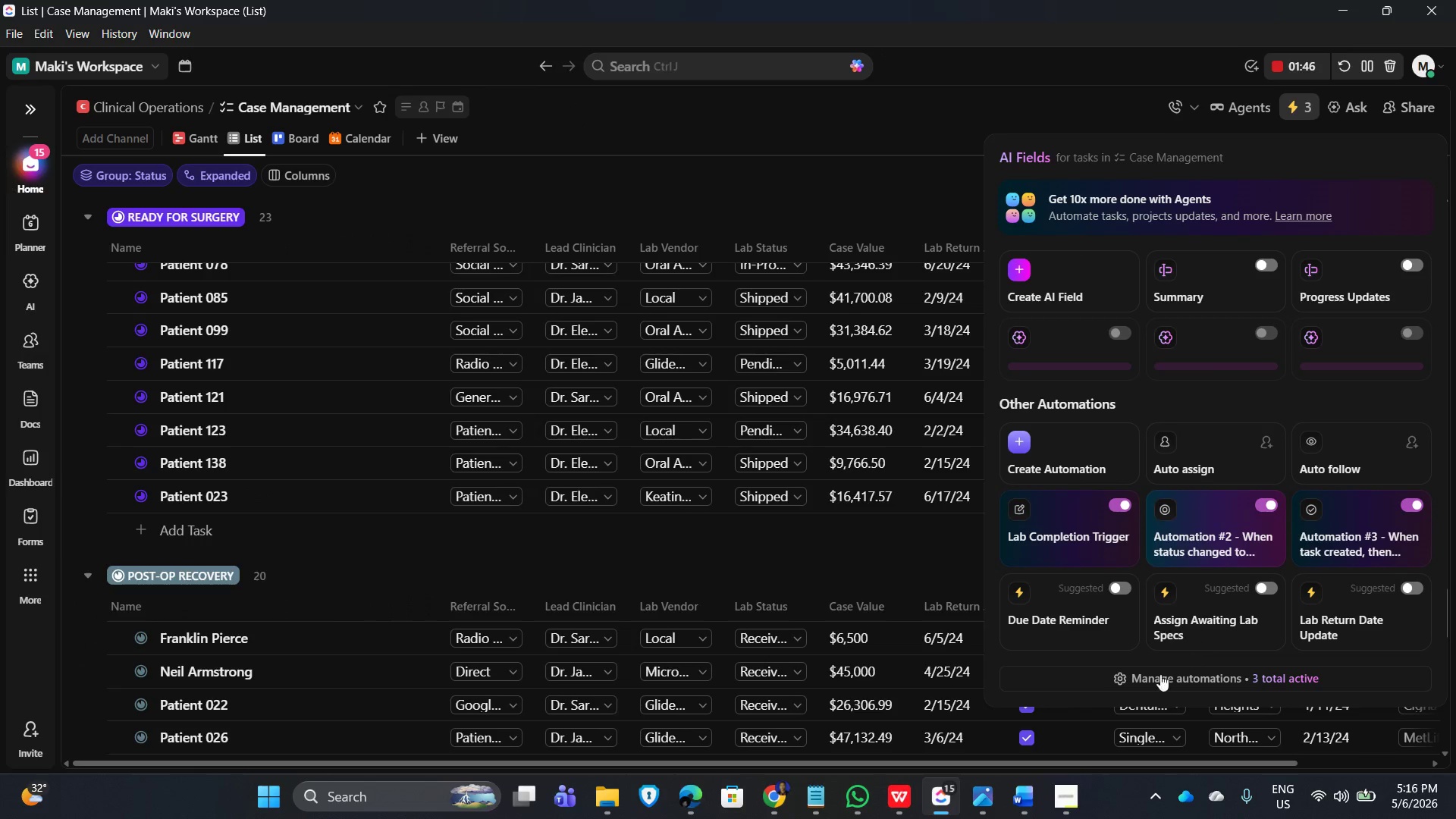 
left_click([1165, 679])
 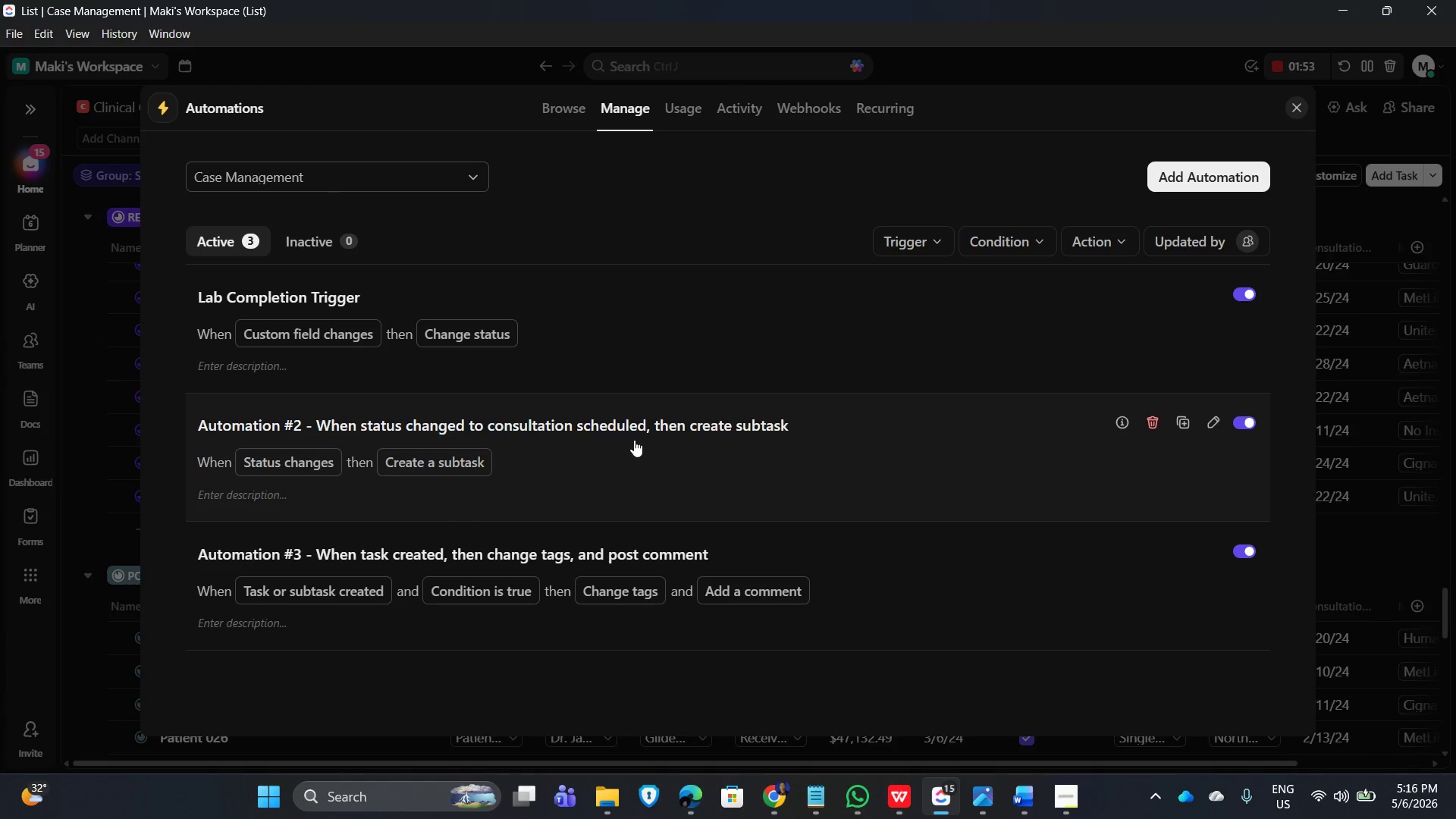 
wait(11.0)
 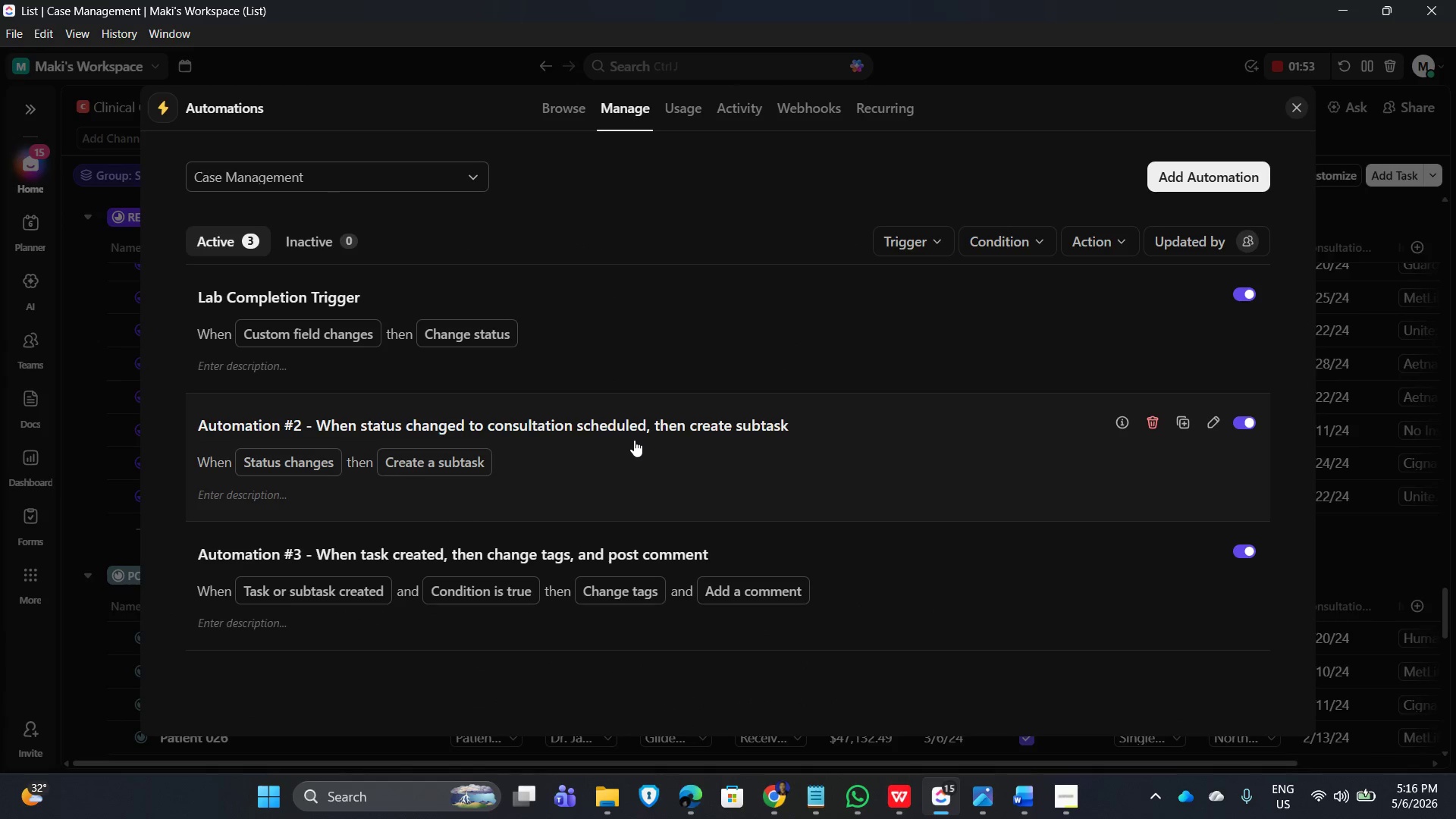 
scroll: coordinate [362, 547], scroll_direction: down, amount: 3.0
 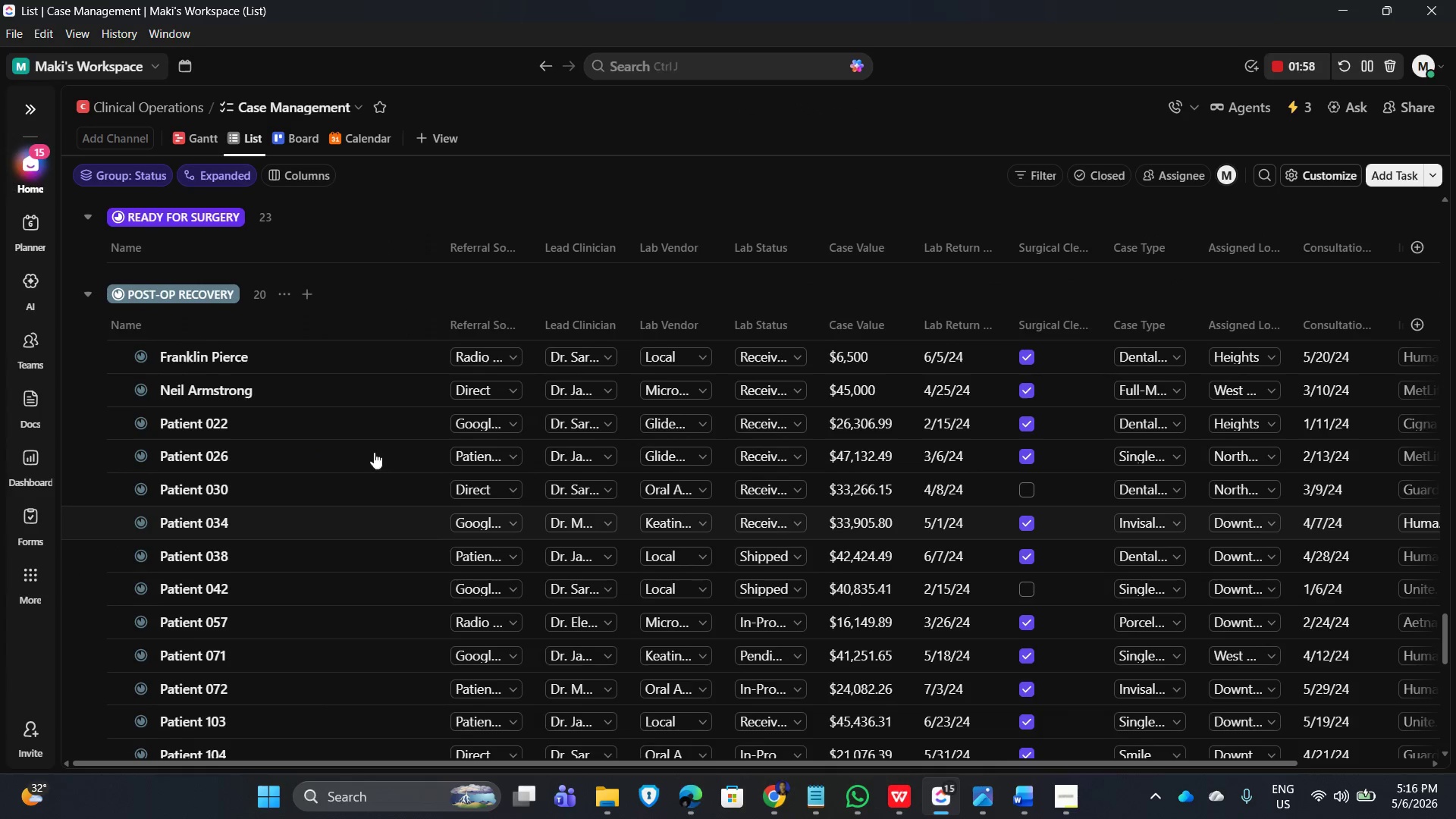 
scroll: coordinate [369, 456], scroll_direction: up, amount: 2.0
 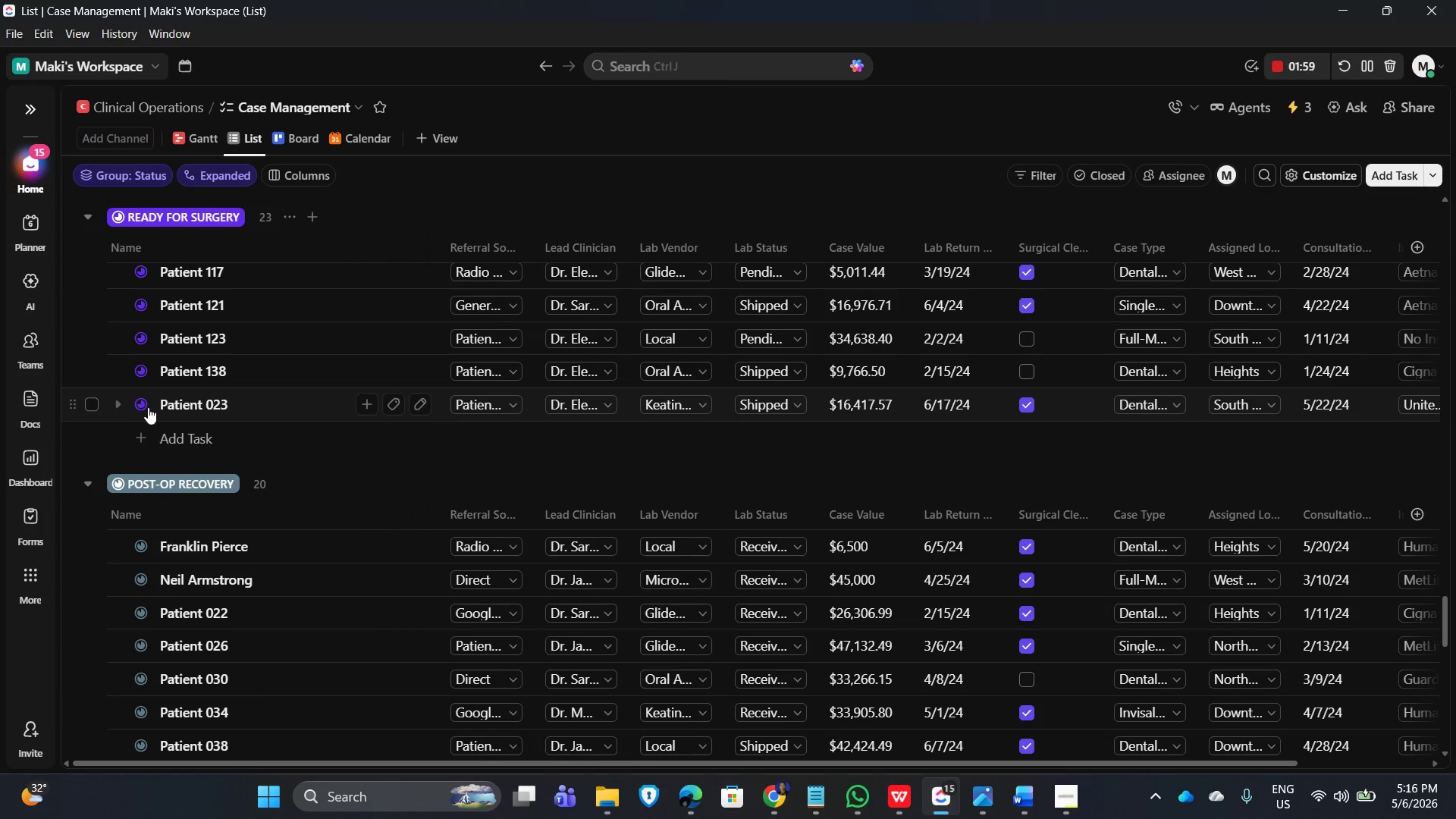 
left_click([141, 403])
 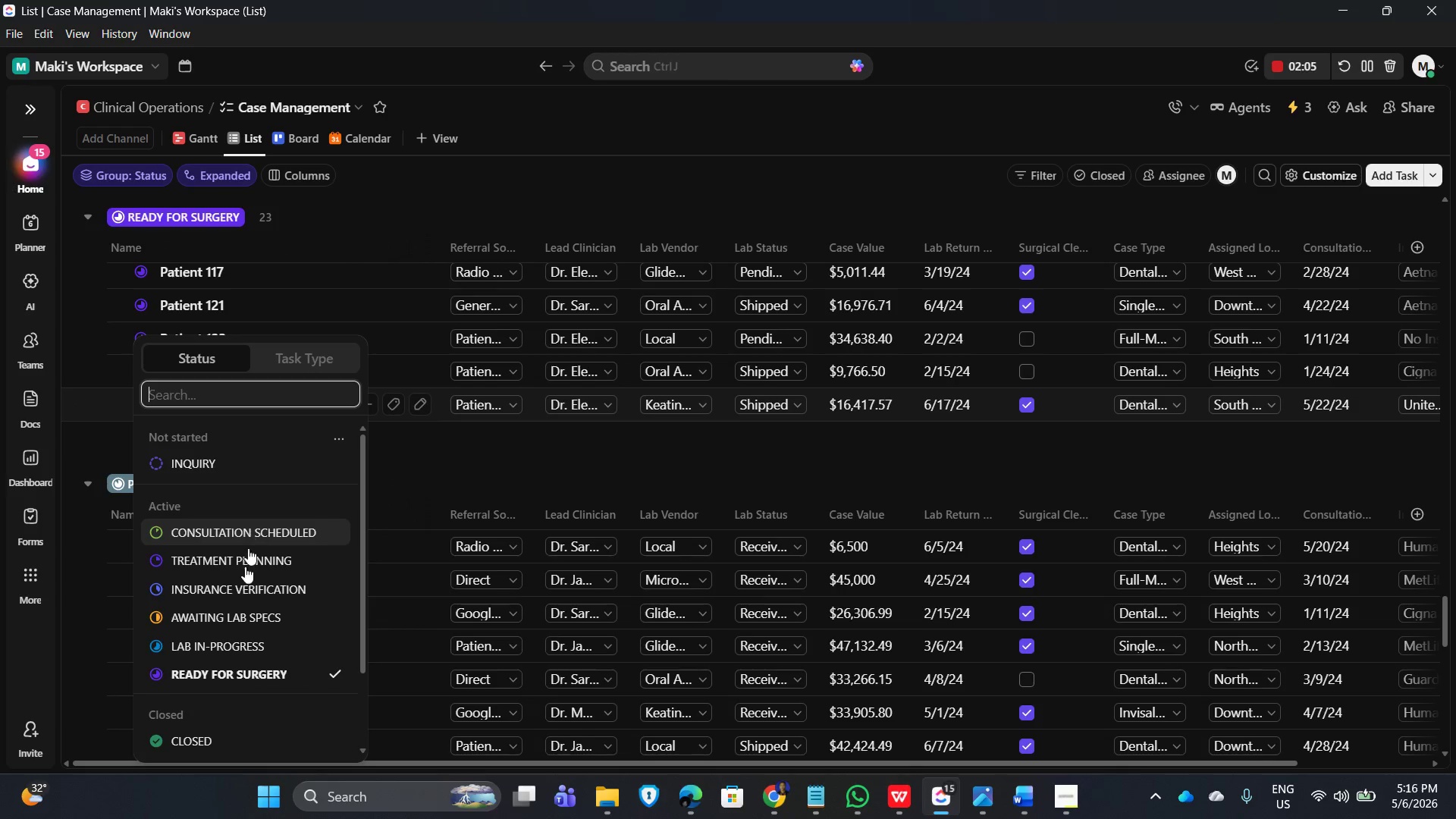 
wait(6.86)
 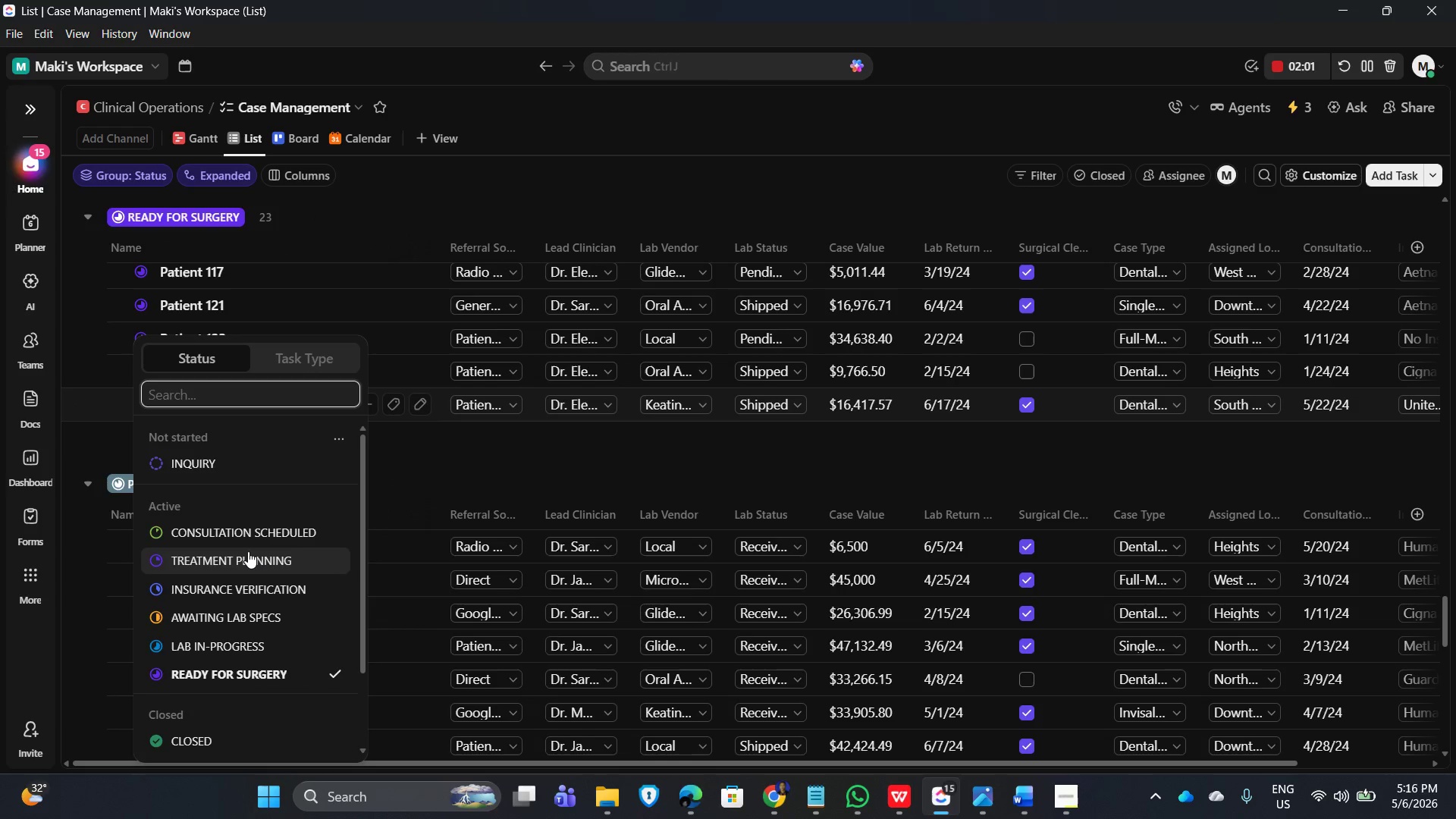 
left_click([1302, 98])
 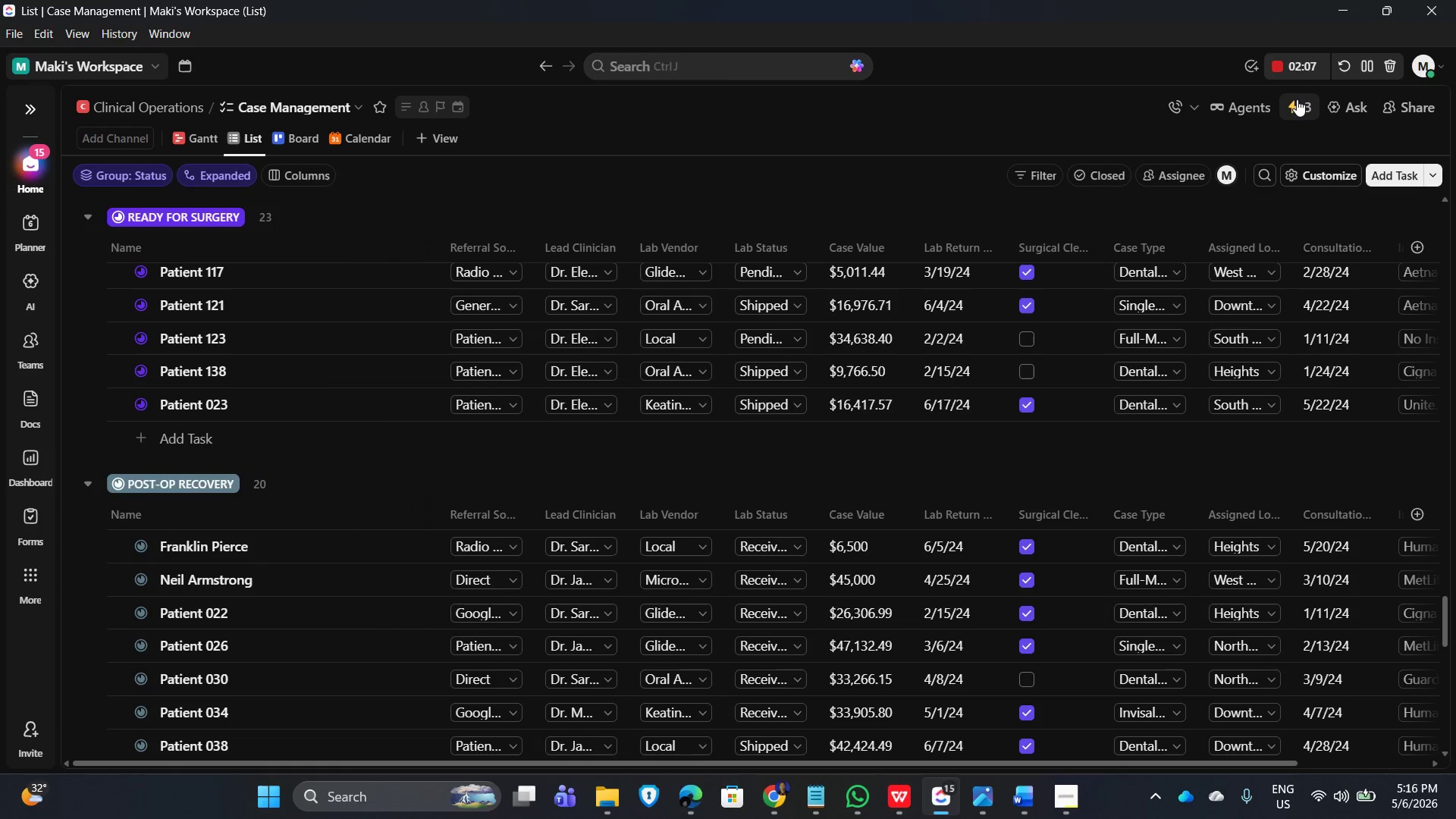 
left_click([1297, 101])
 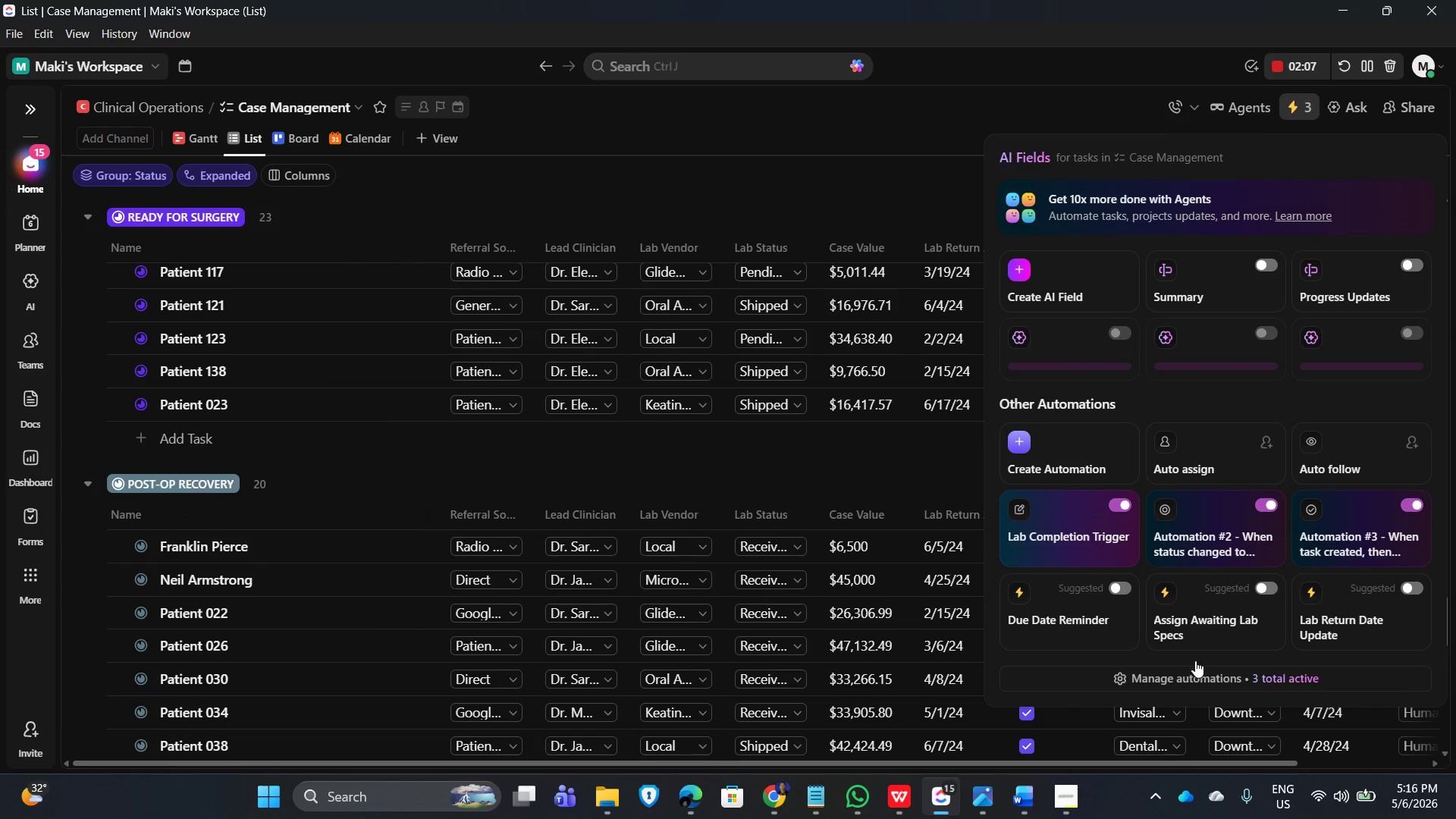 
left_click([1208, 680])
 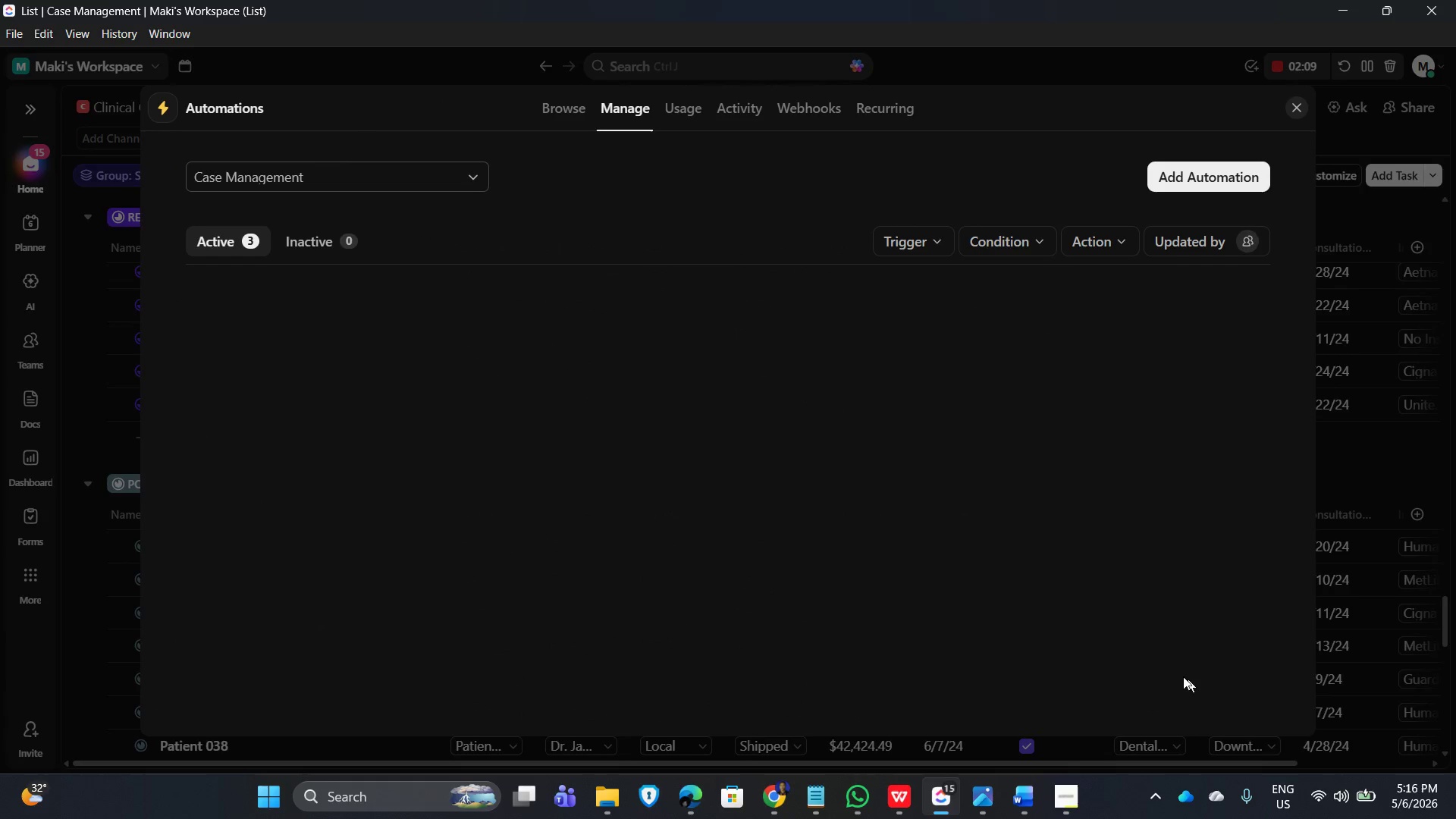 
mouse_move([728, 440])
 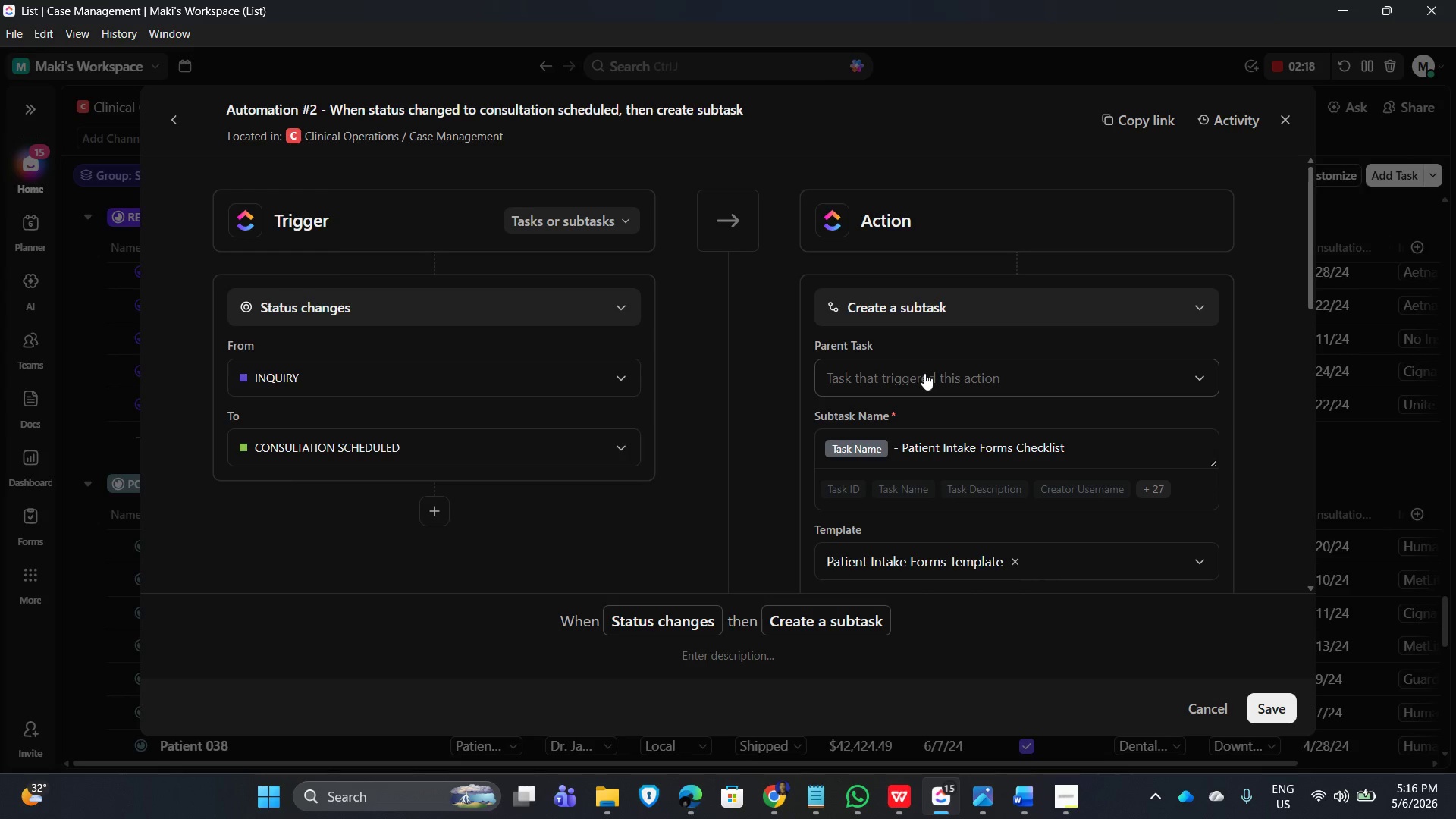 
wait(7.52)
 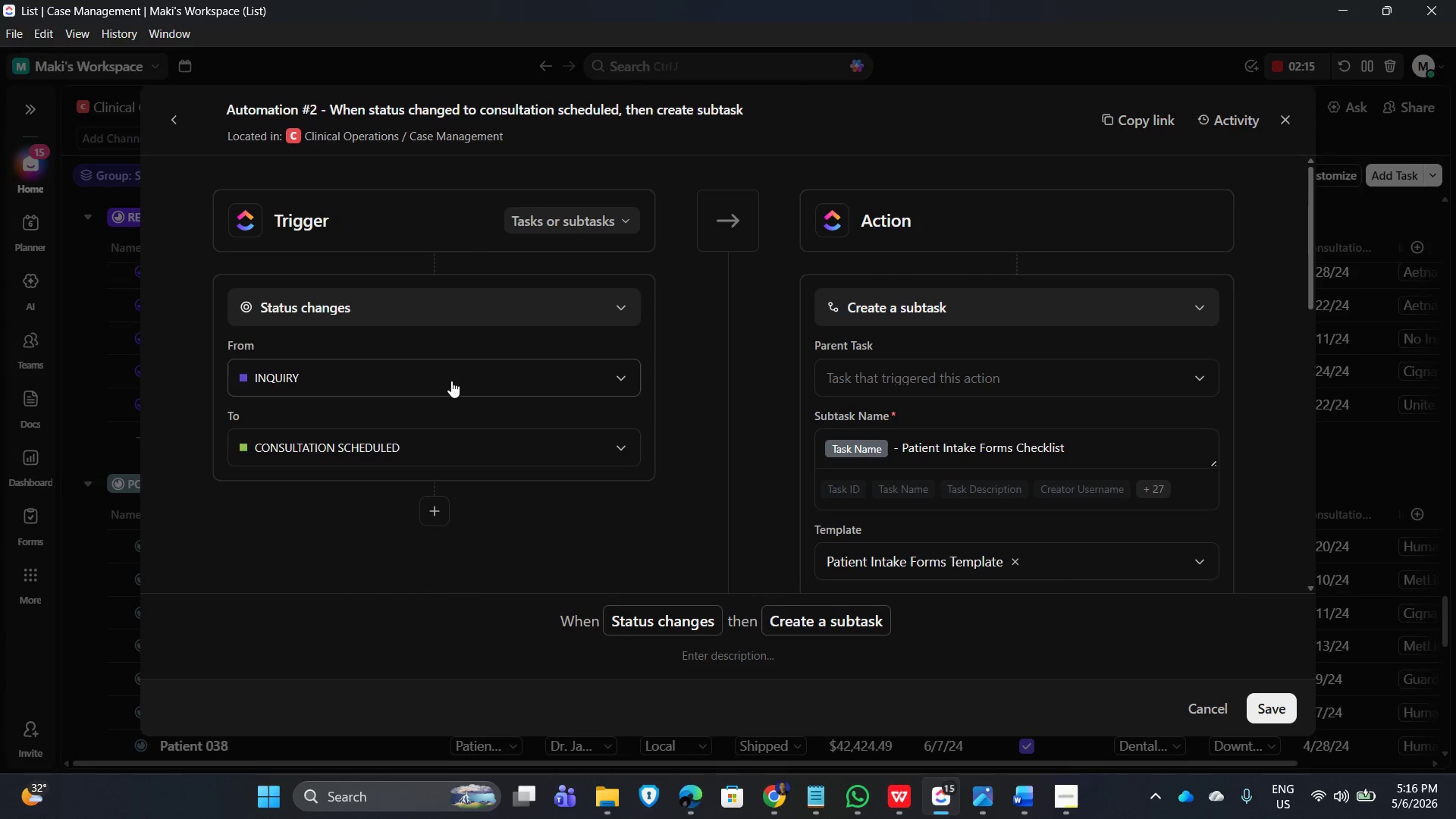 
scroll: coordinate [973, 467], scroll_direction: down, amount: 4.0
 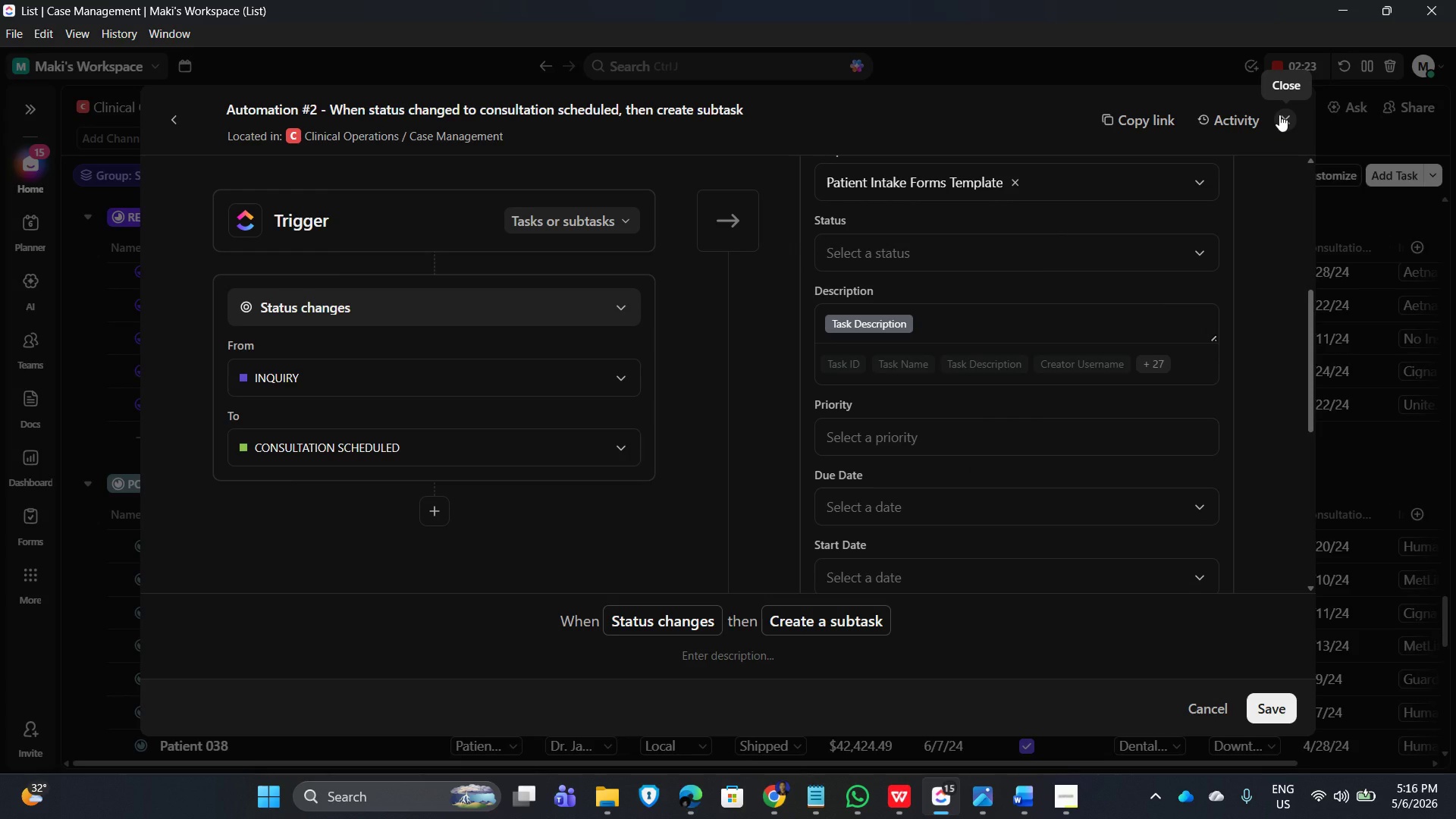 
left_click([1279, 115])
 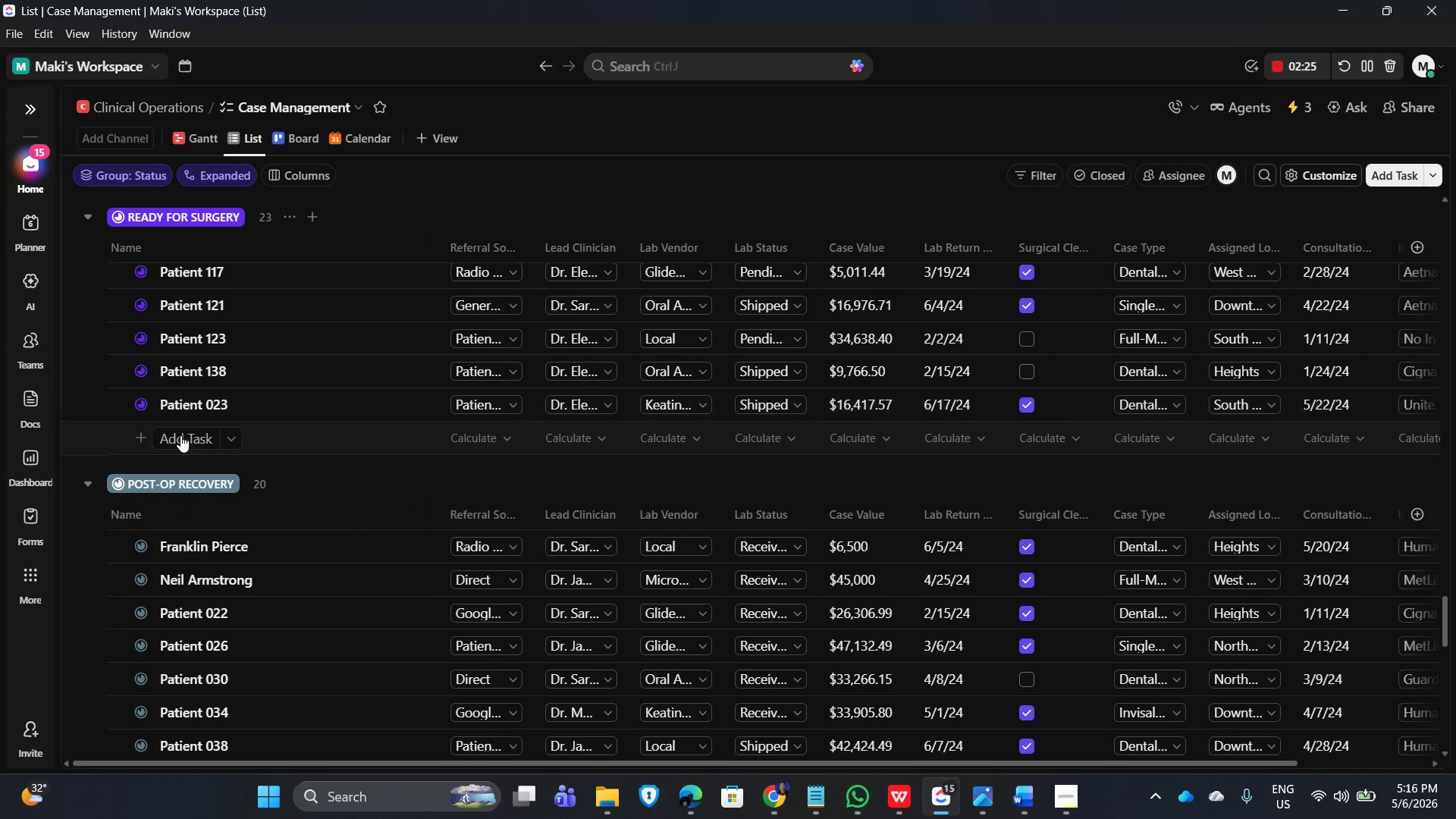 
scroll: coordinate [237, 409], scroll_direction: up, amount: 53.0
 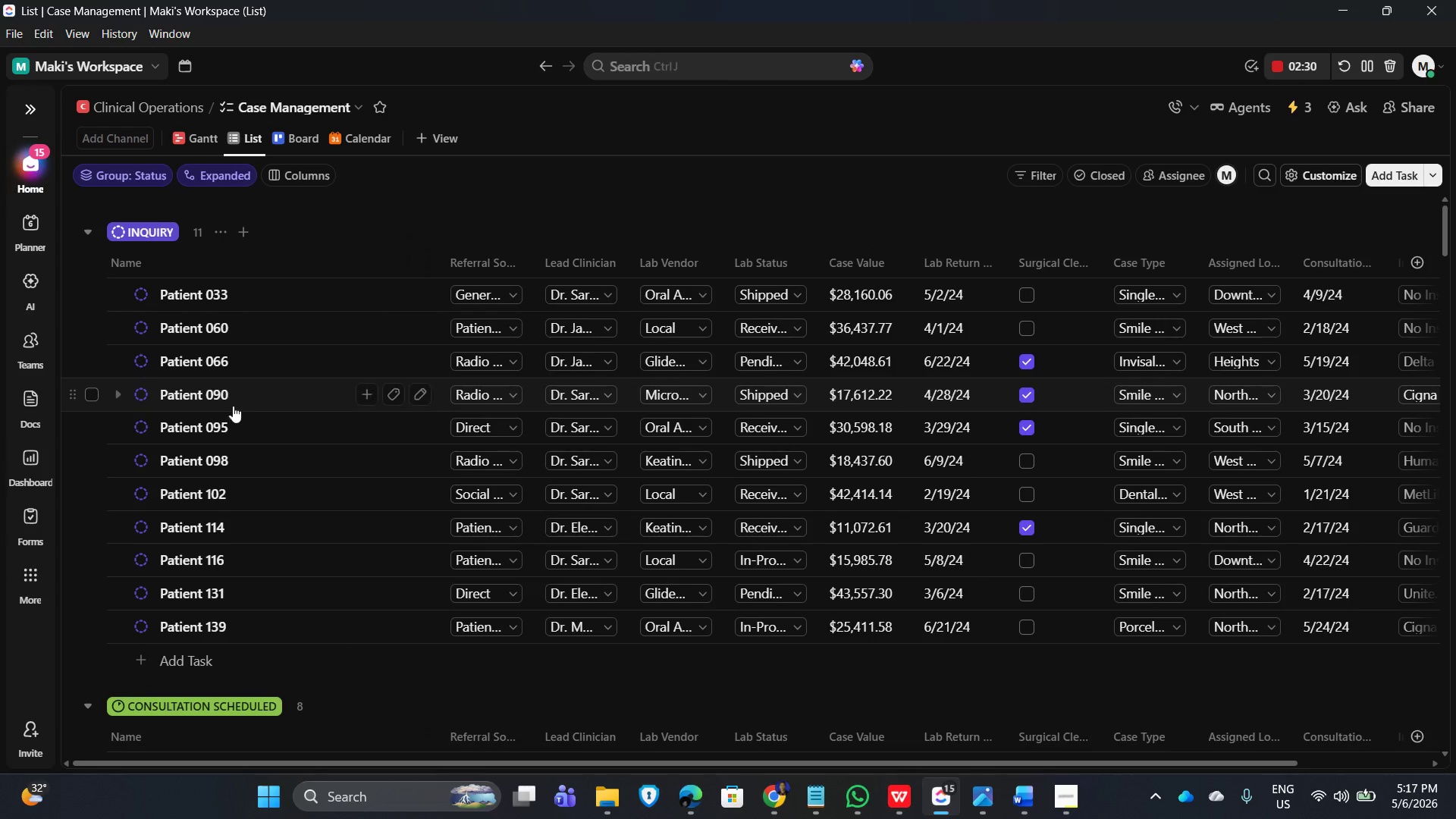 
scroll: coordinate [271, 504], scroll_direction: down, amount: 3.0
 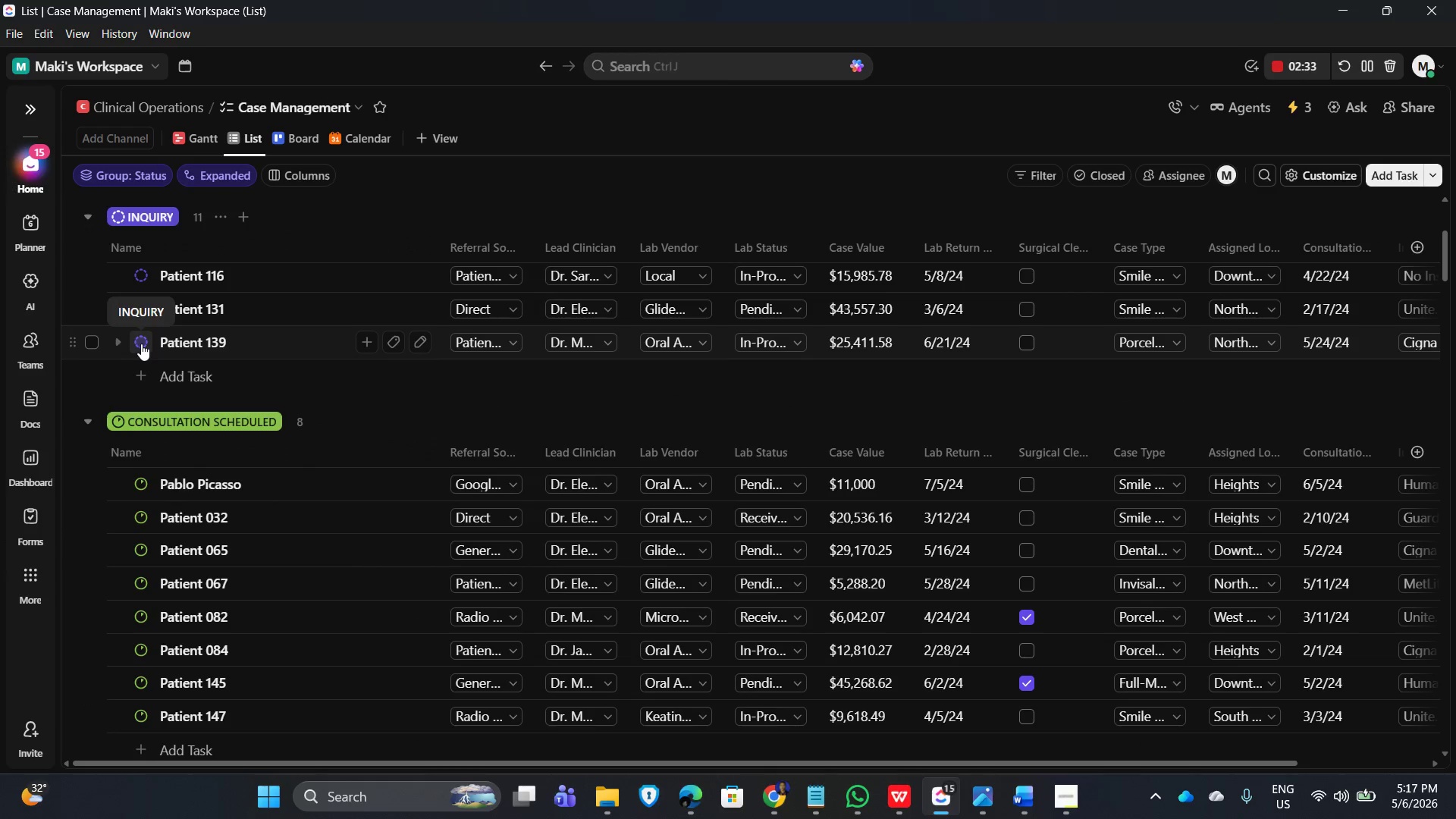 
left_click([141, 344])
 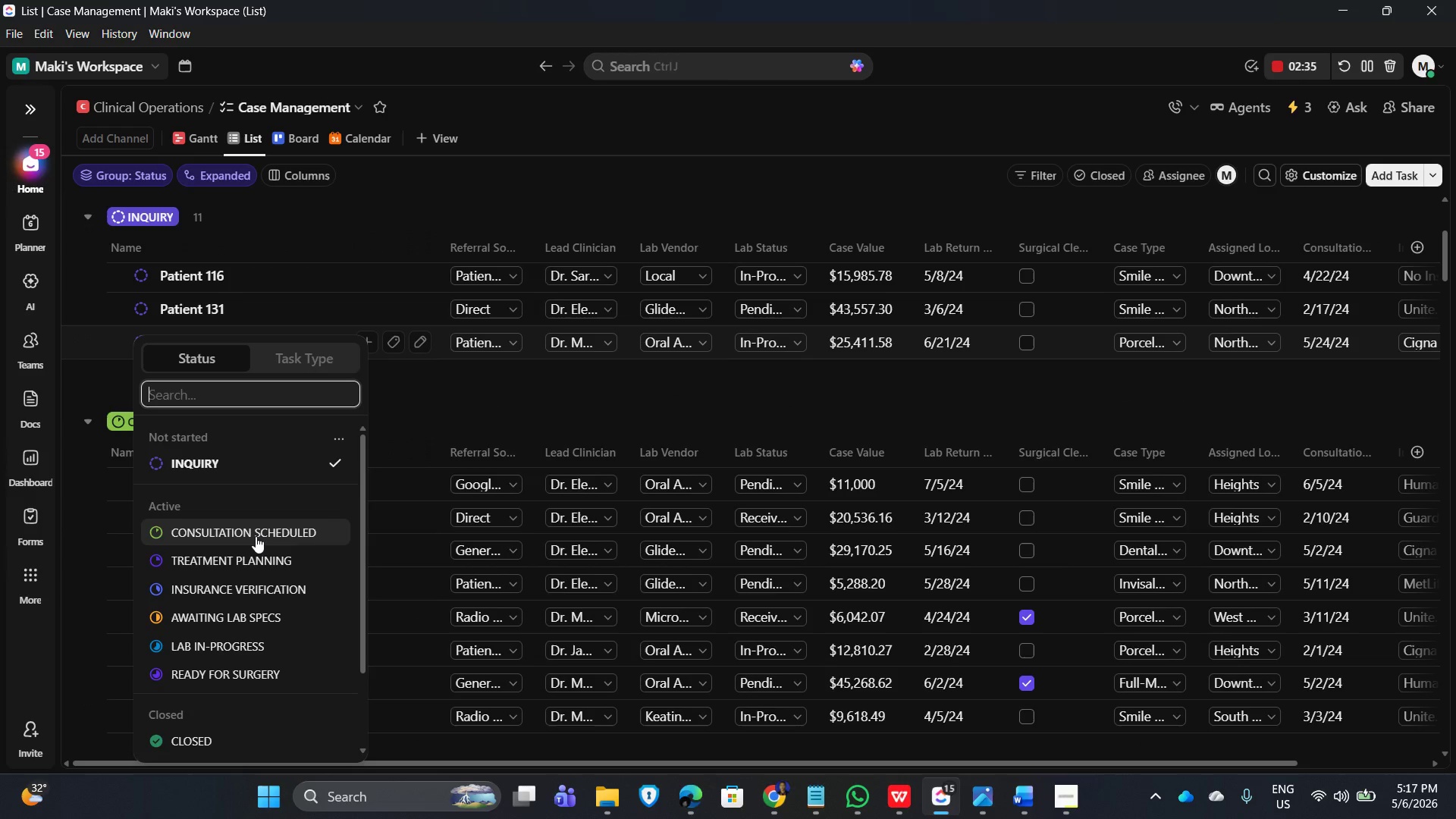 
left_click([256, 536])
 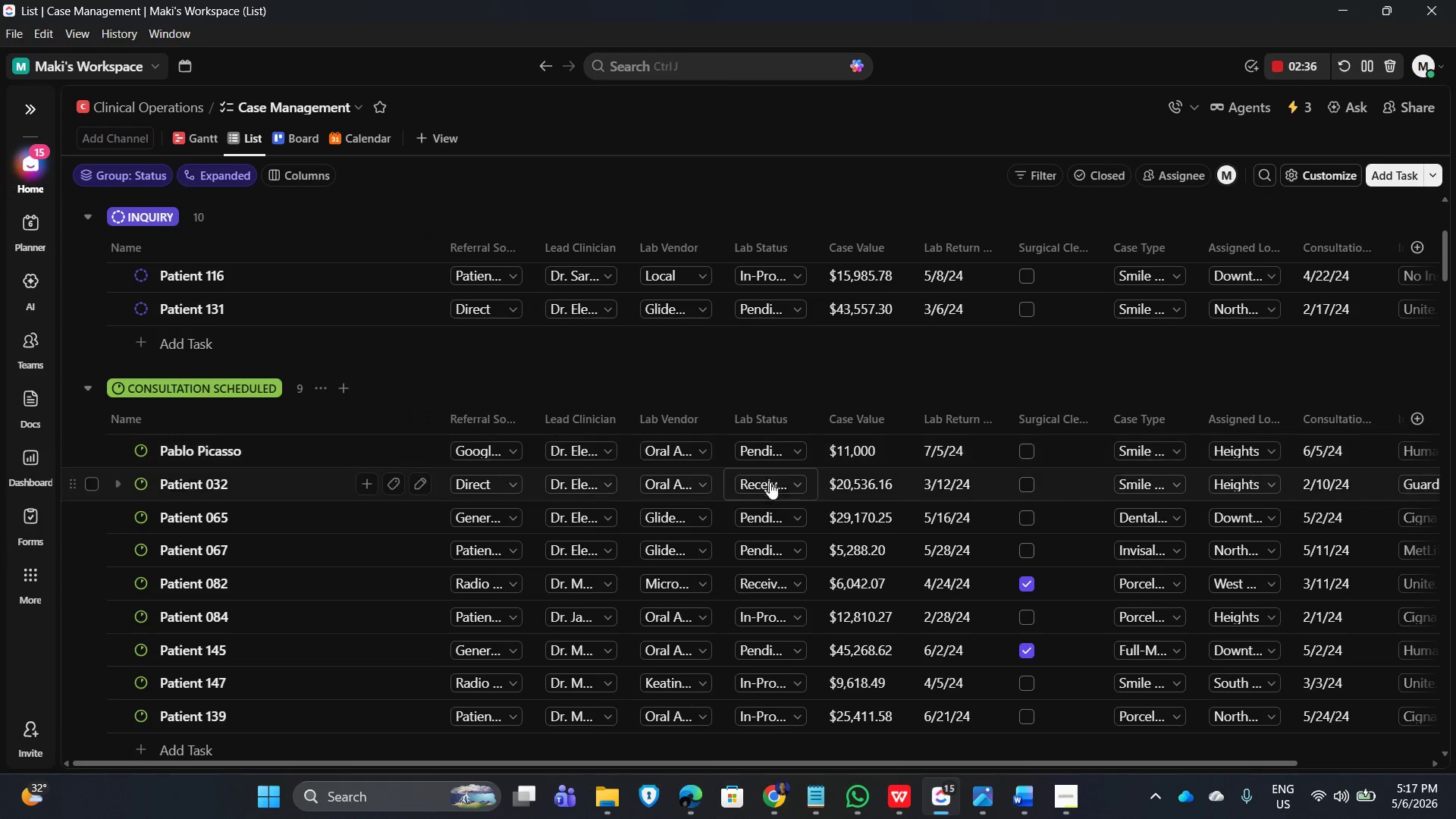 
scroll: coordinate [883, 524], scroll_direction: down, amount: 4.0
 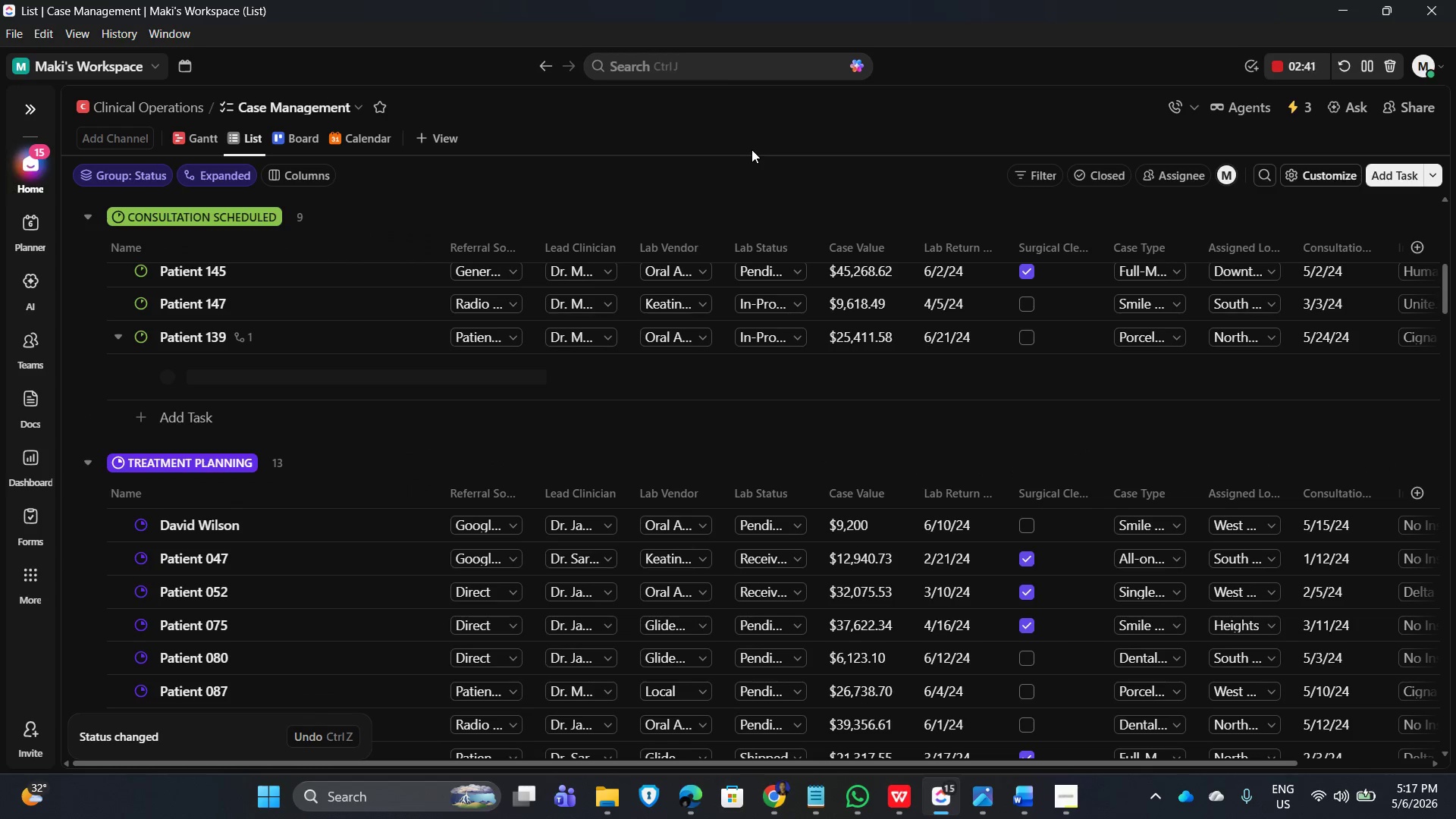 
mouse_move([237, 364])
 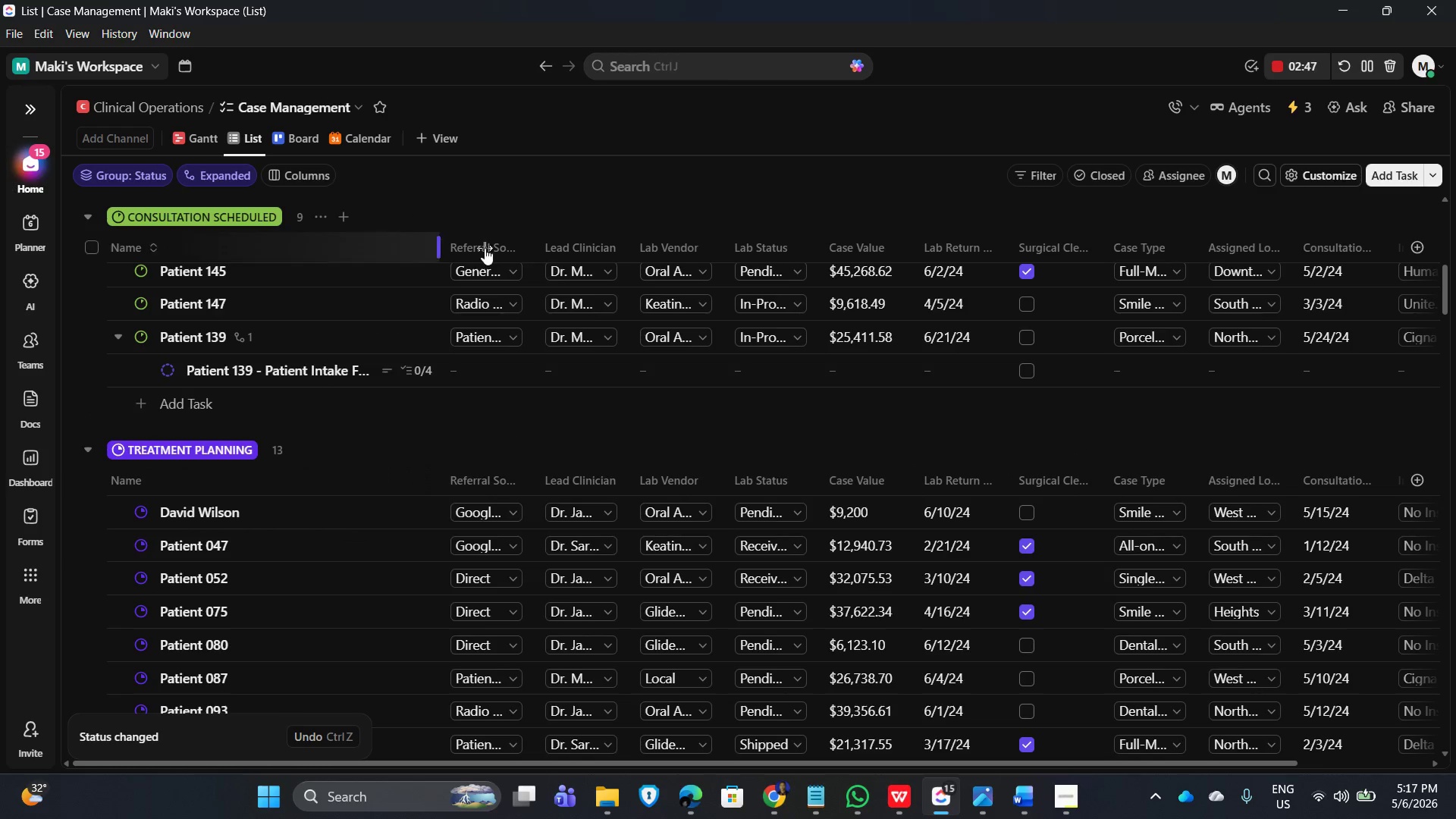 
left_click_drag(start_coordinate=[441, 237], to_coordinate=[556, 240])
 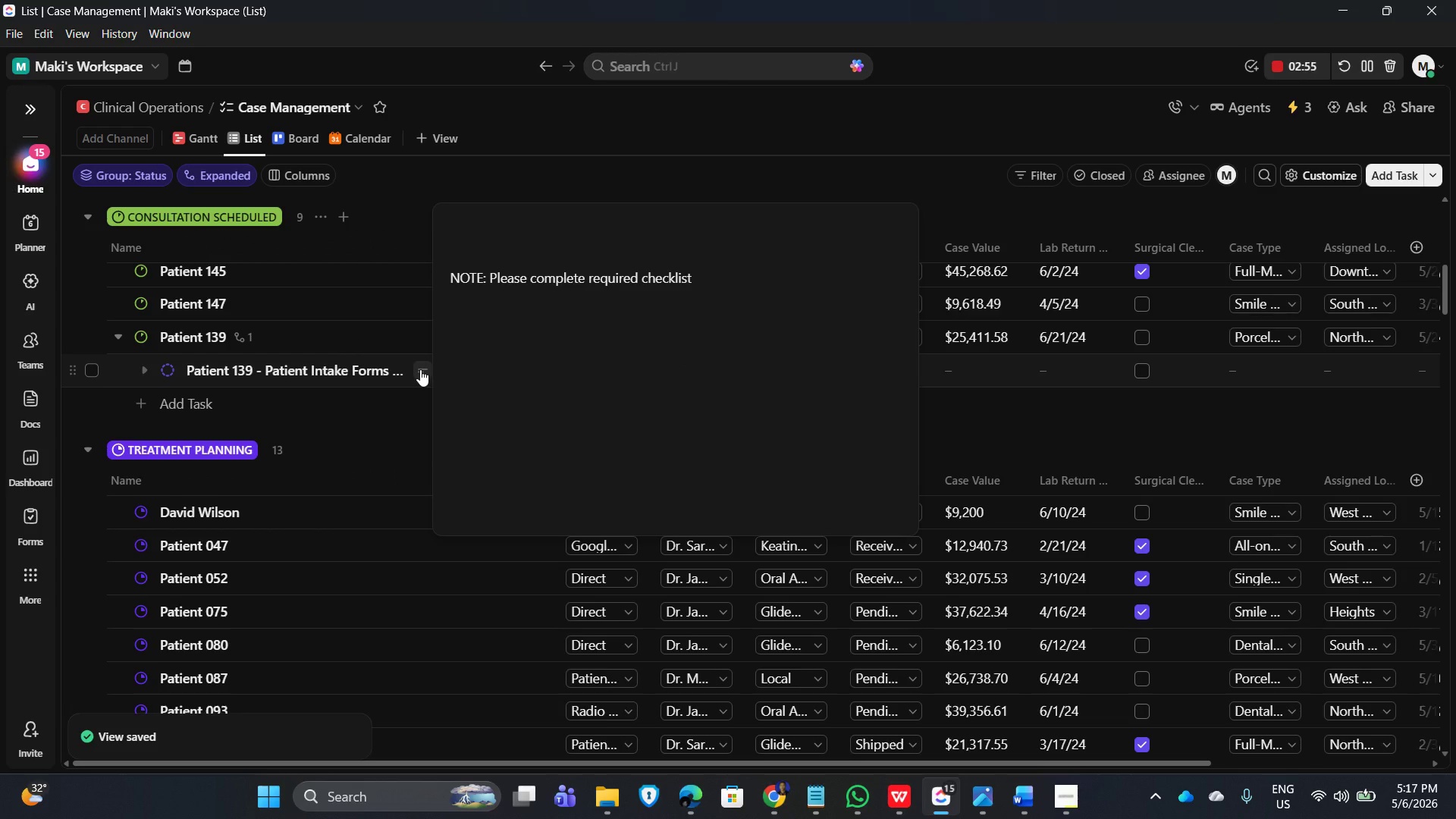 
wait(7.02)
 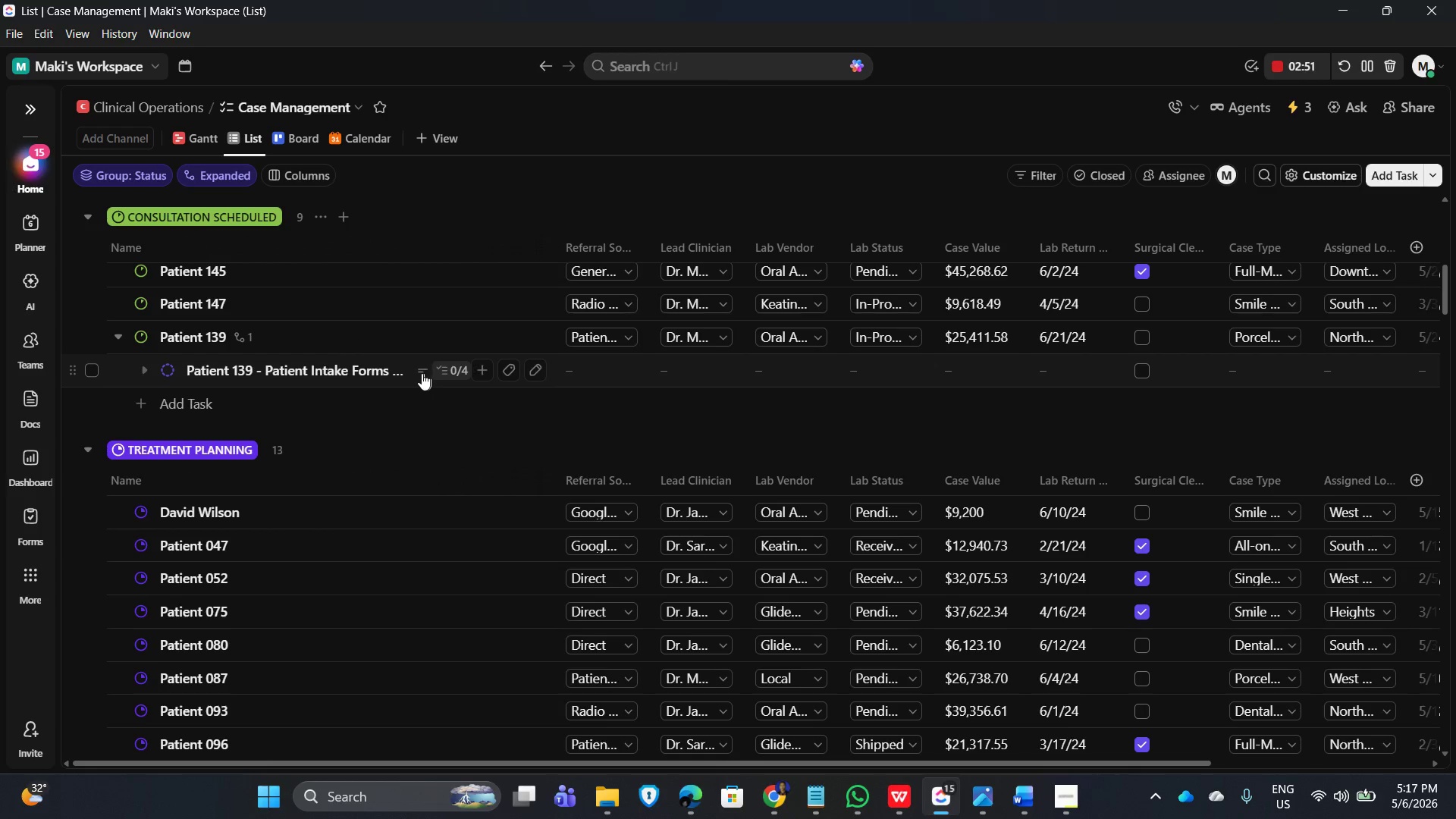 
left_click([420, 369])
 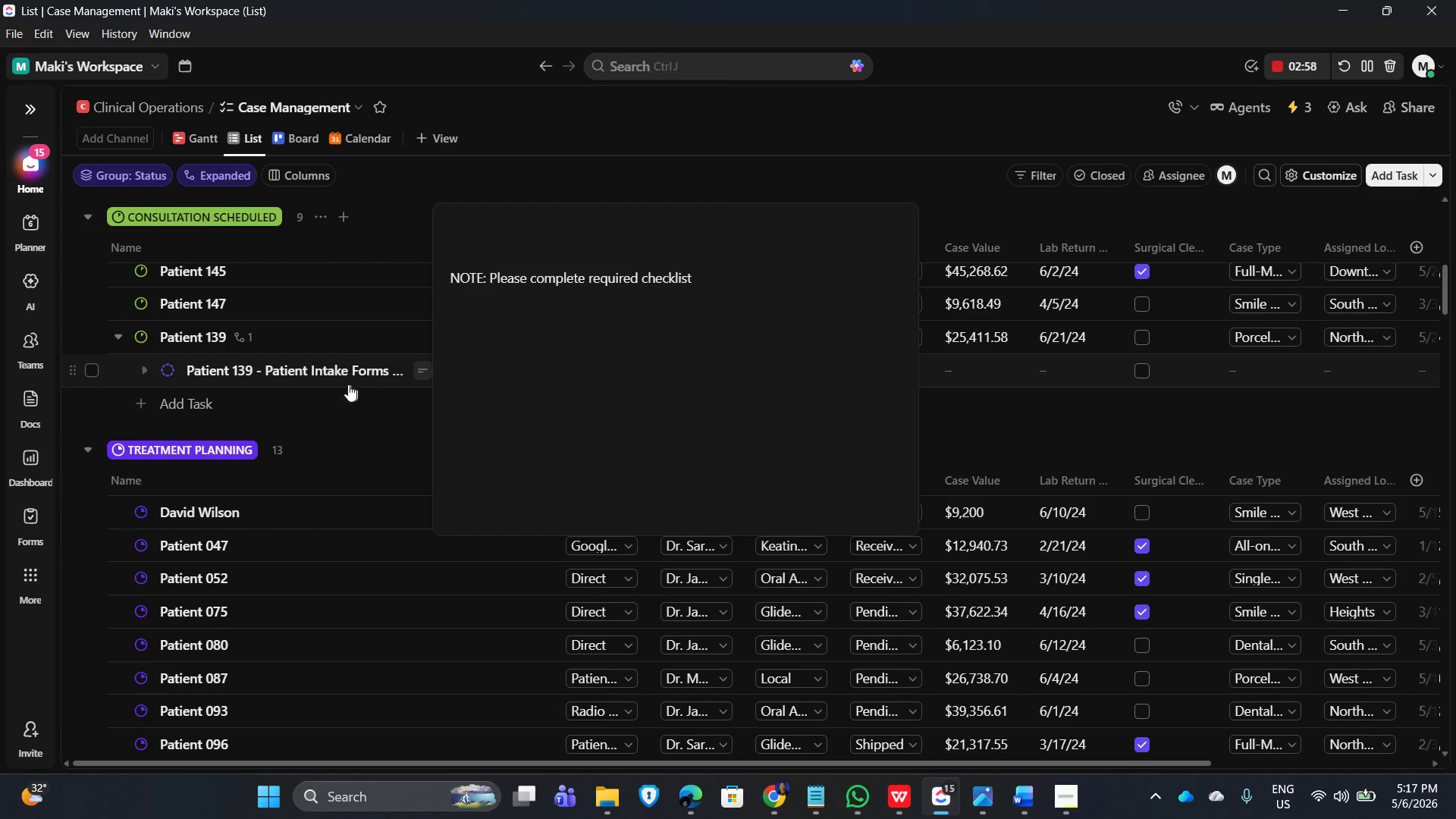 
left_click([338, 369])
 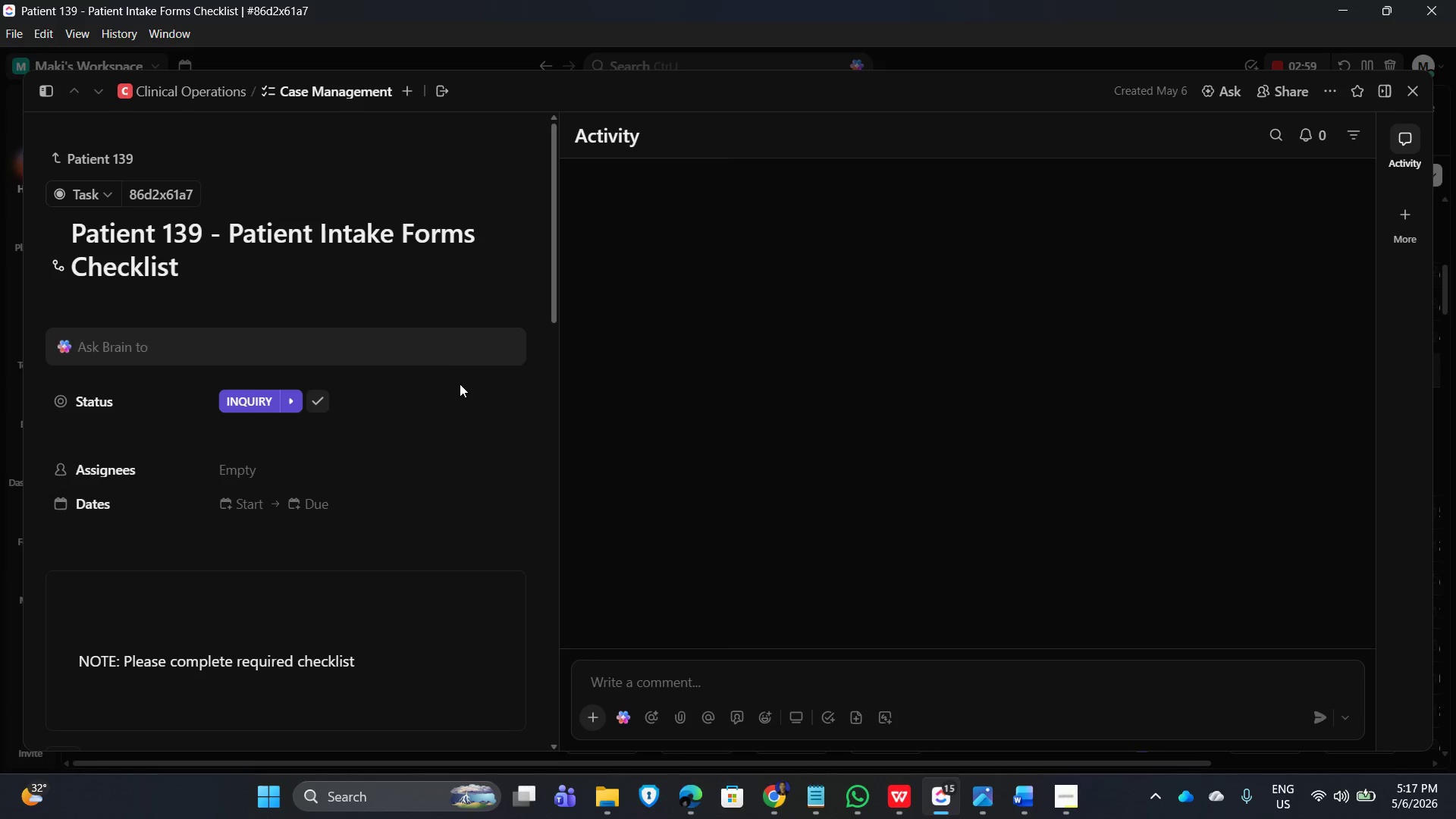 
scroll: coordinate [300, 526], scroll_direction: down, amount: 14.0
 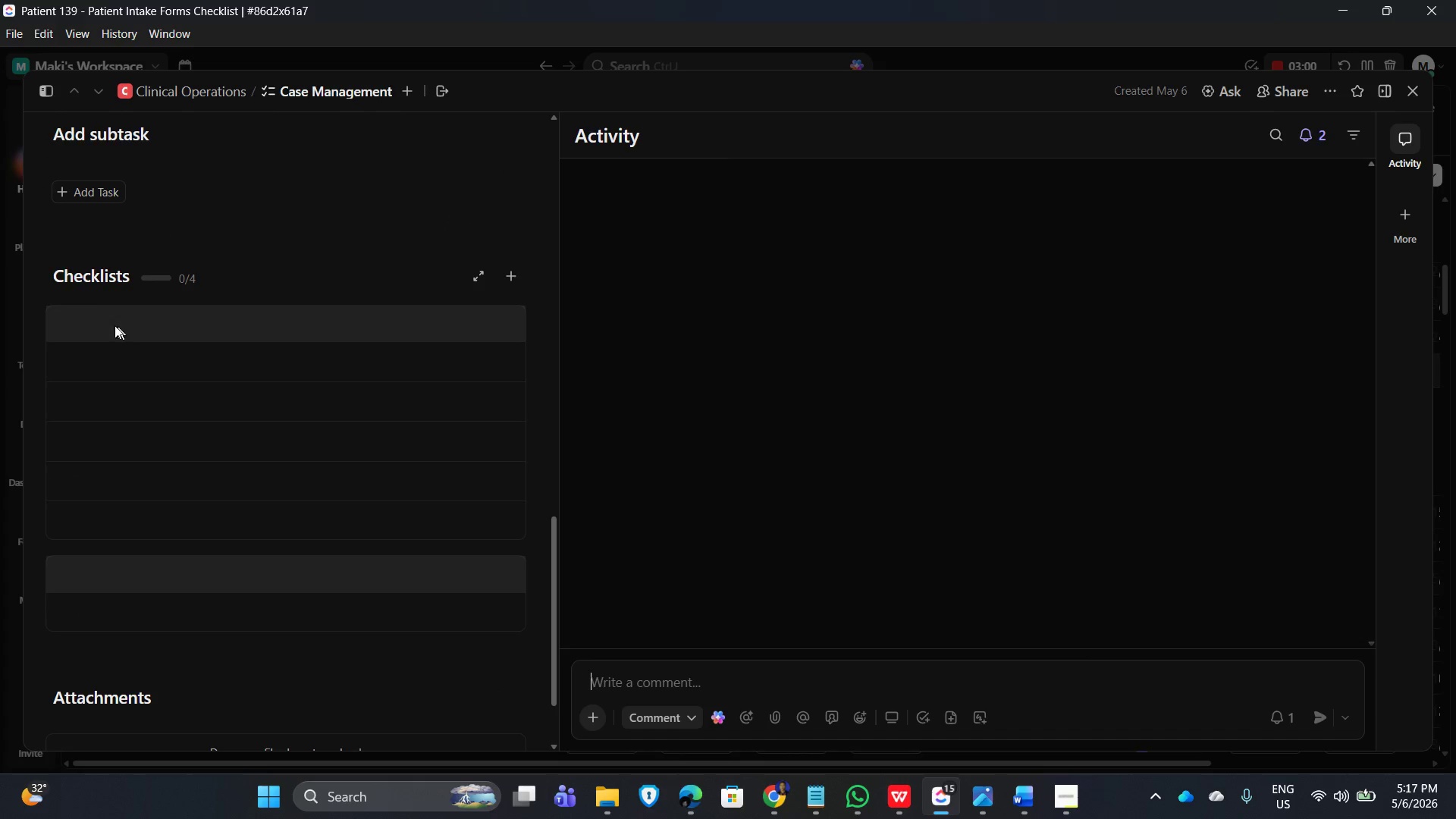 
mouse_move([99, 327])
 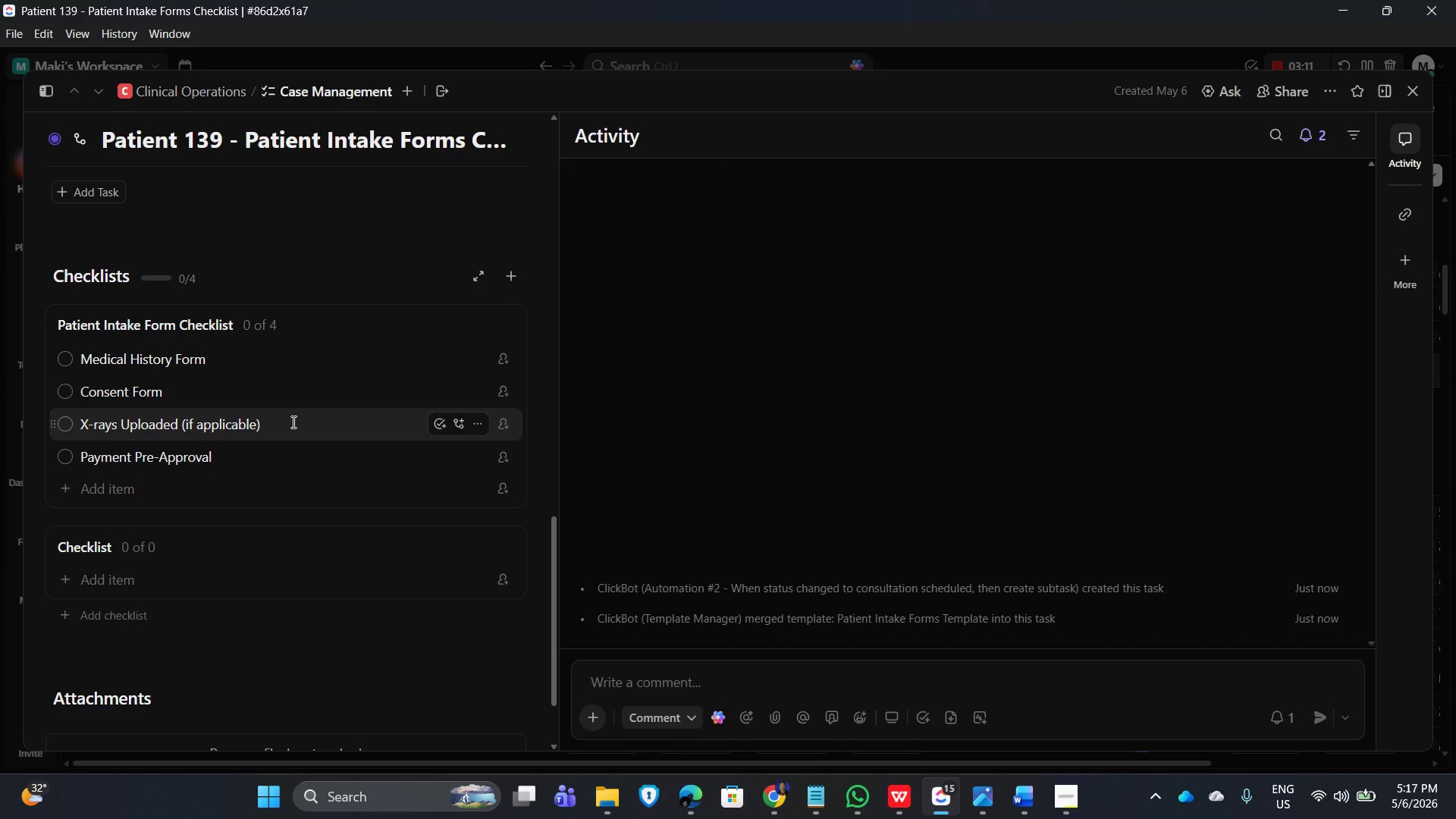 
wait(14.46)
 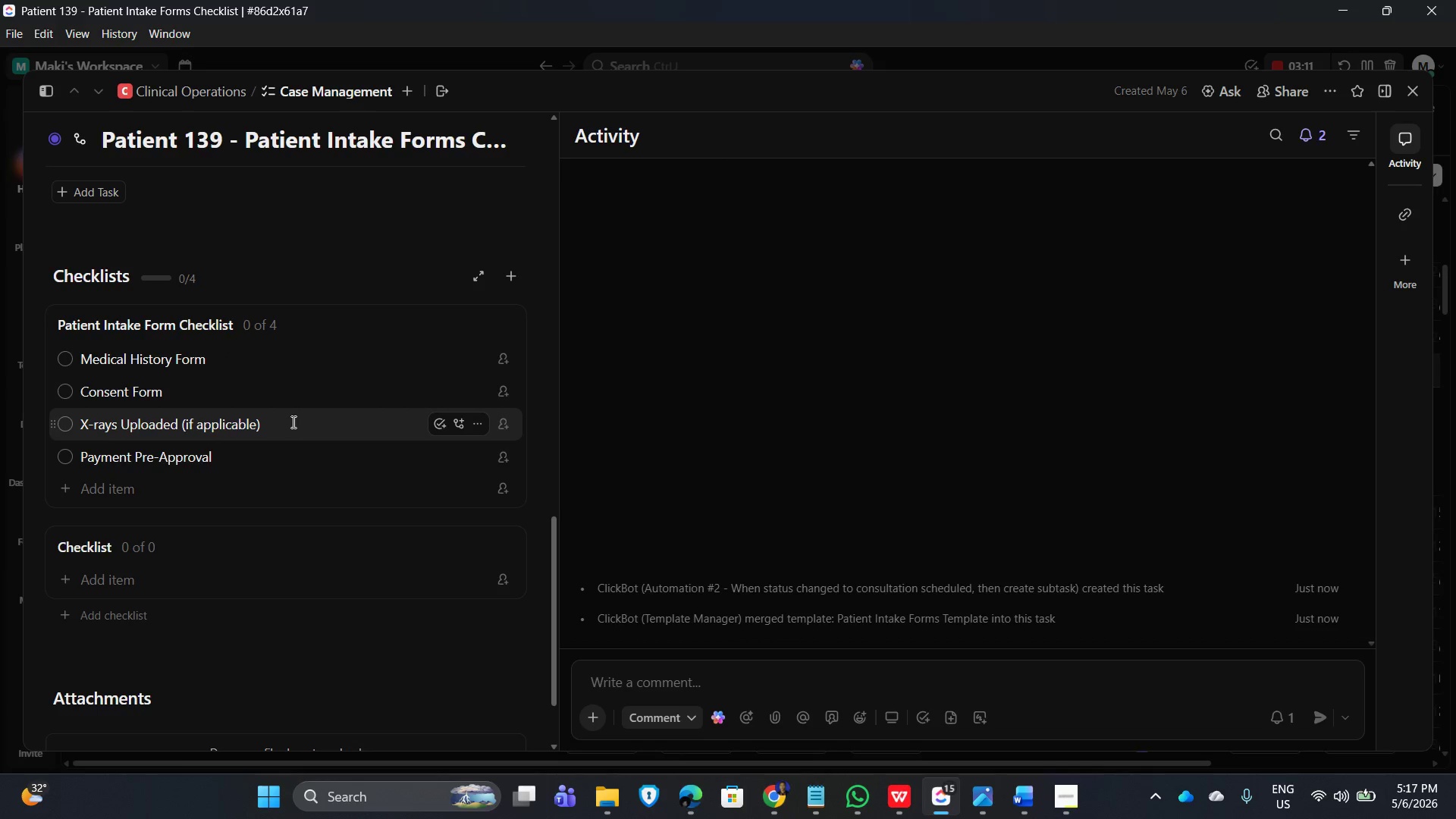 
left_click([1416, 98])
 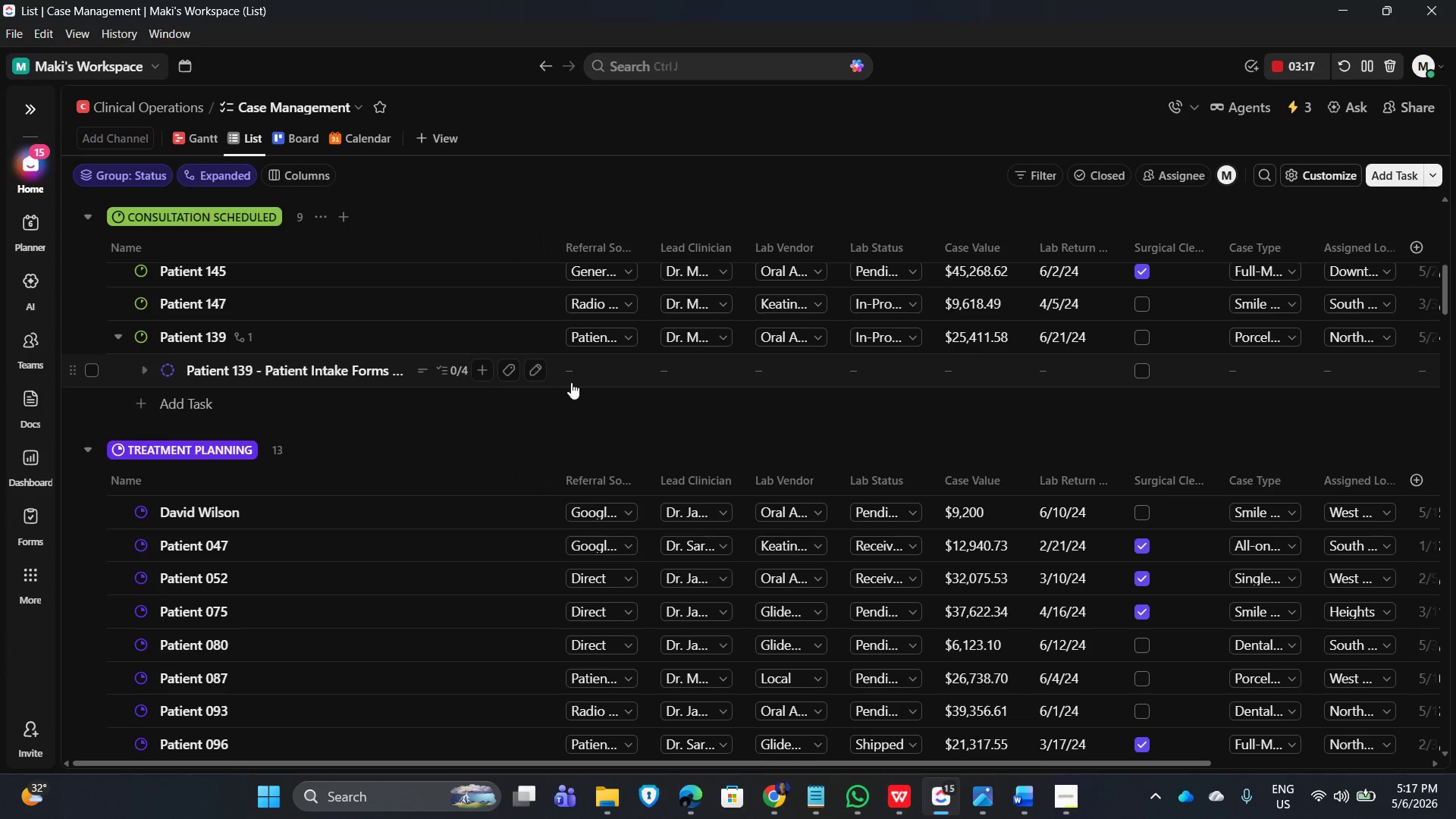 
mouse_move([1296, 133])
 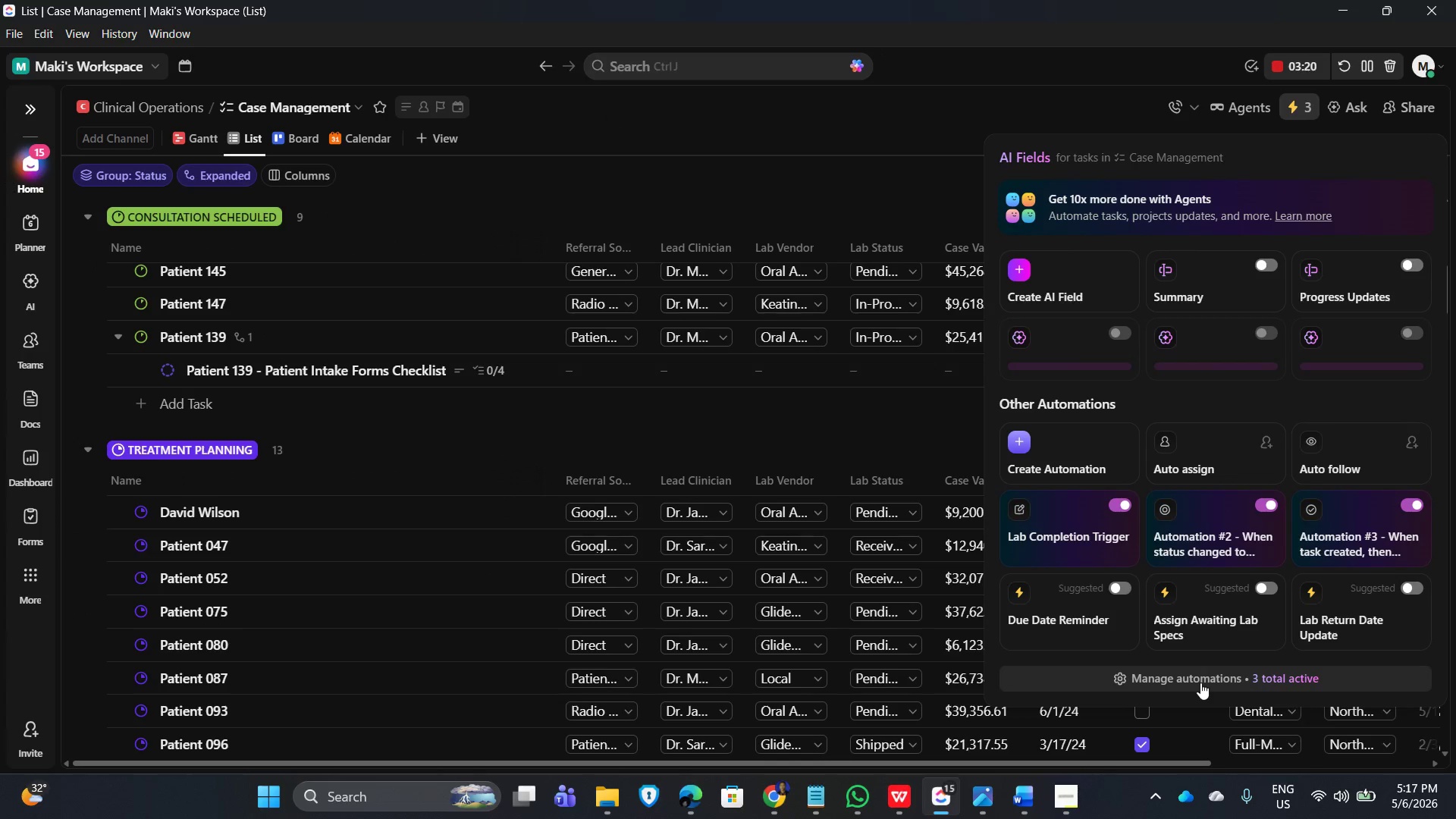 
left_click([1200, 682])
 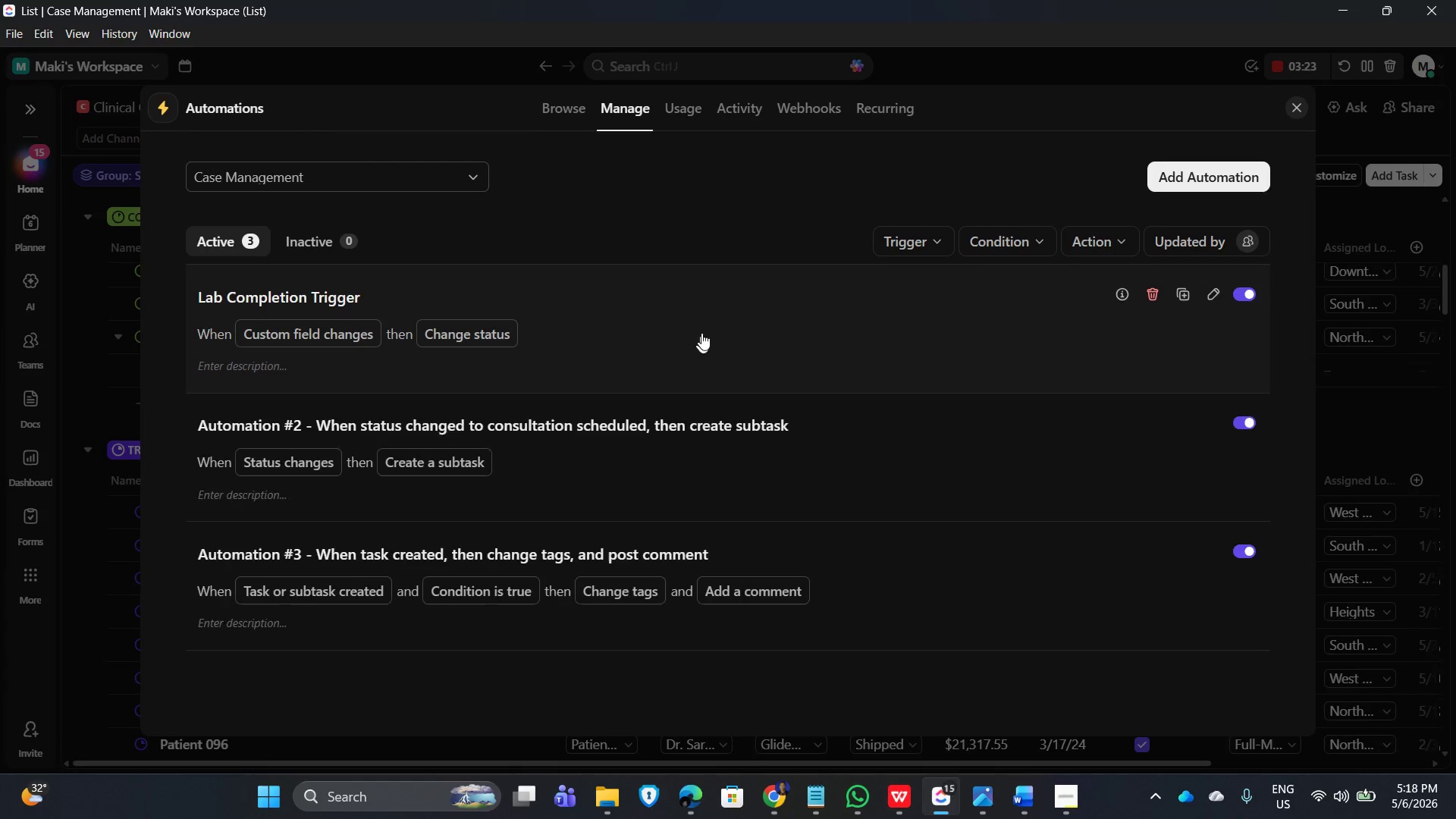 
left_click([930, 576])
 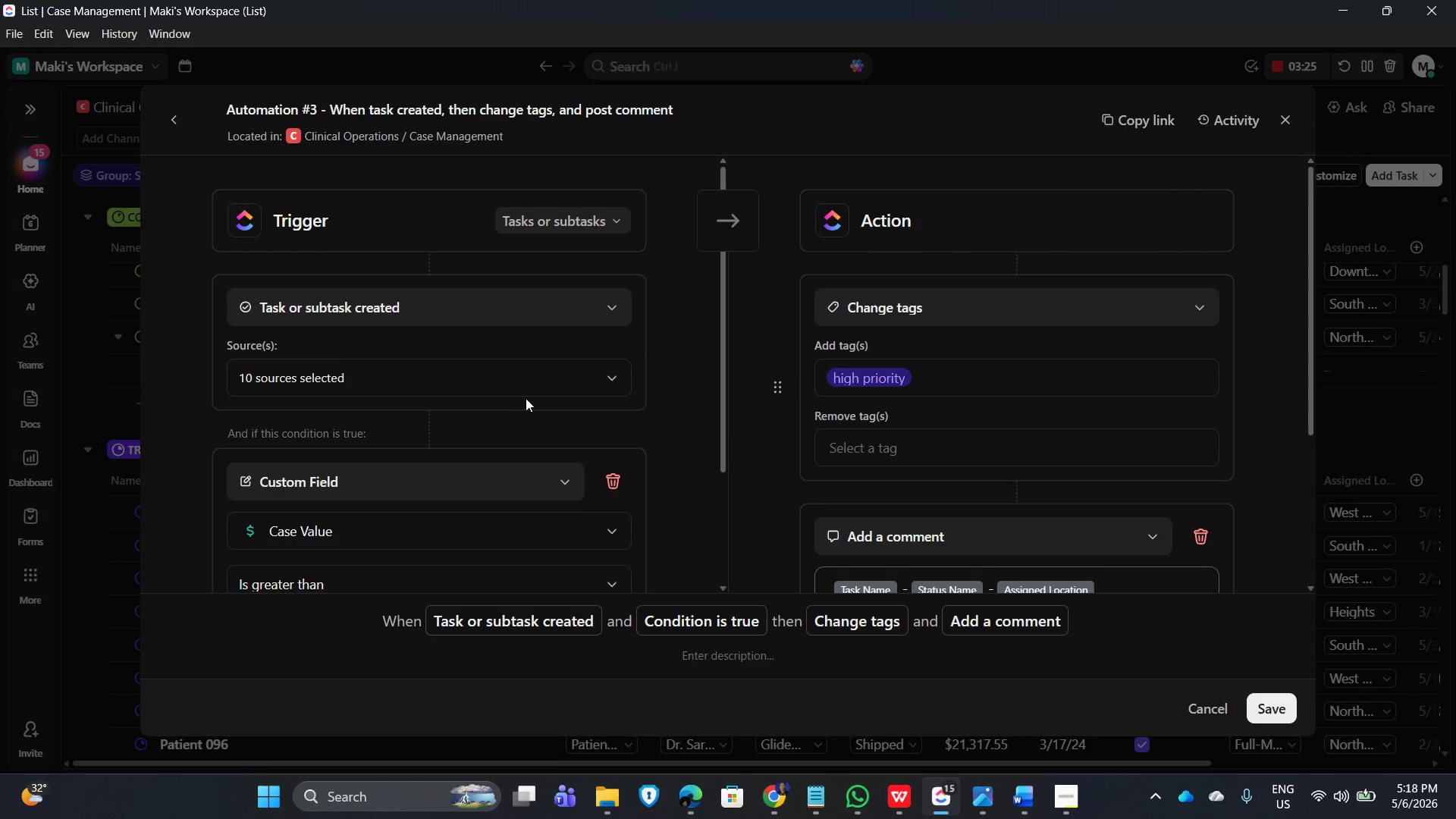 
scroll: coordinate [484, 391], scroll_direction: down, amount: 2.0
 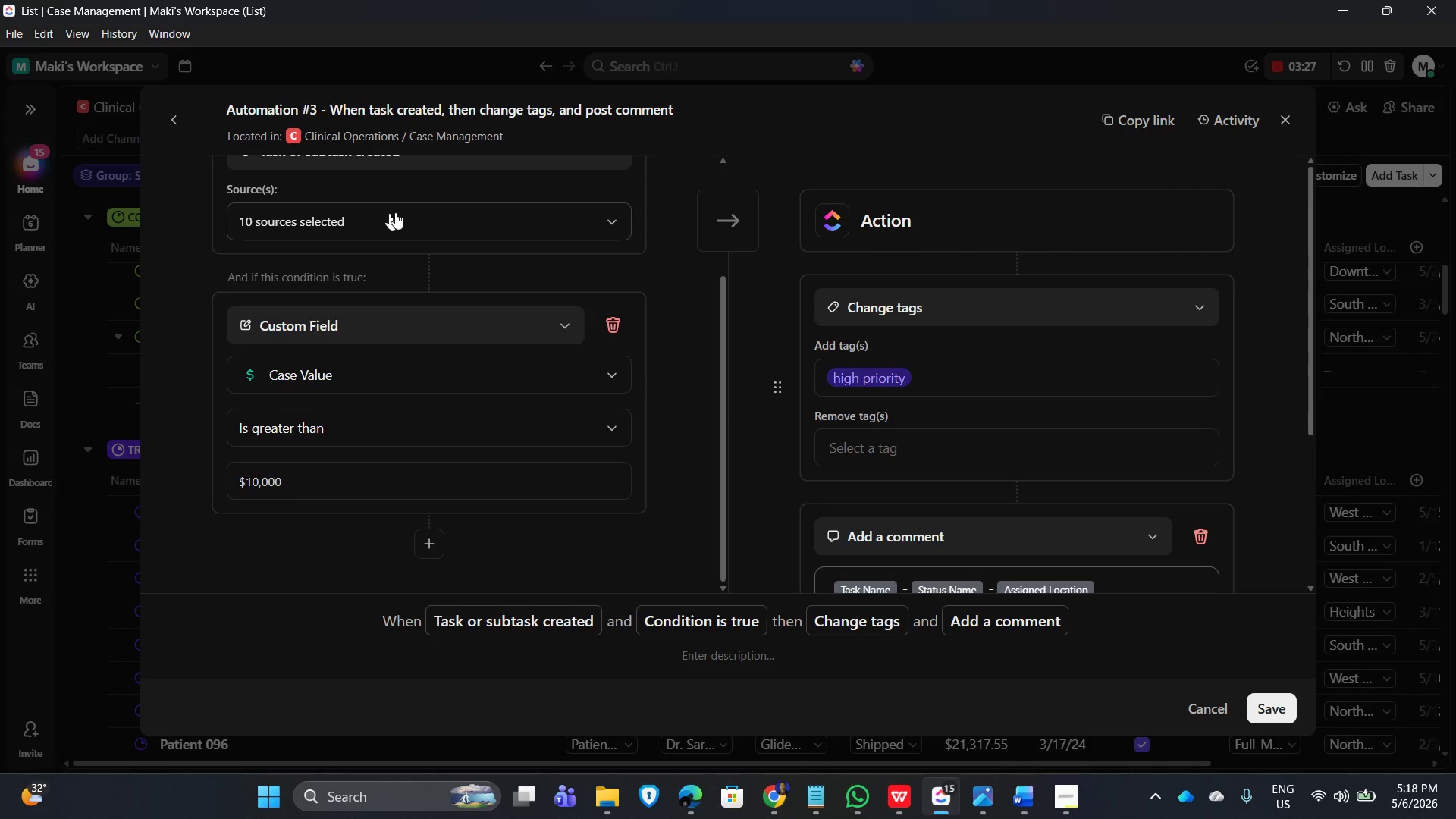 
scroll: coordinate [480, 268], scroll_direction: up, amount: 1.0
 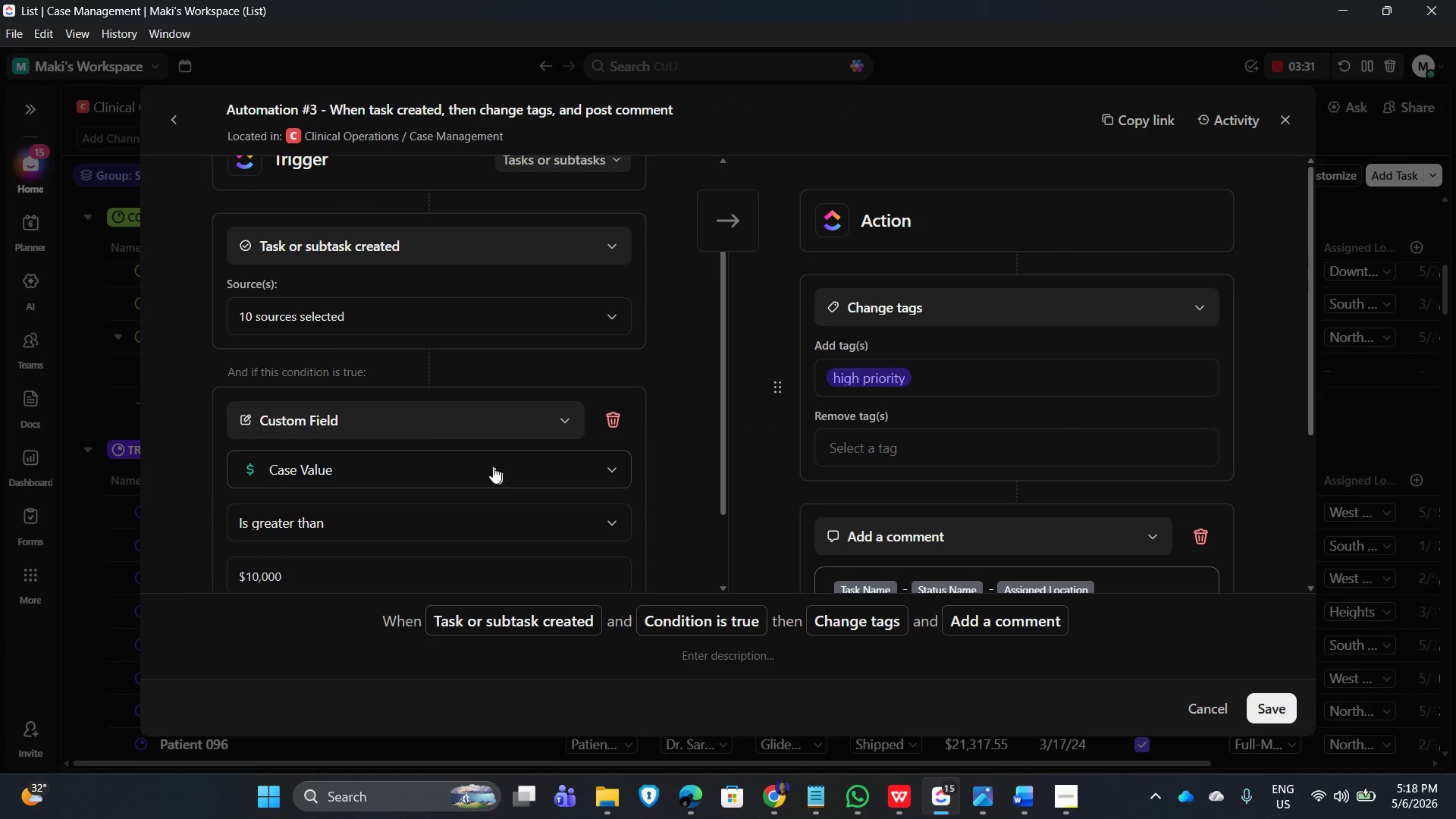 
wait(8.12)
 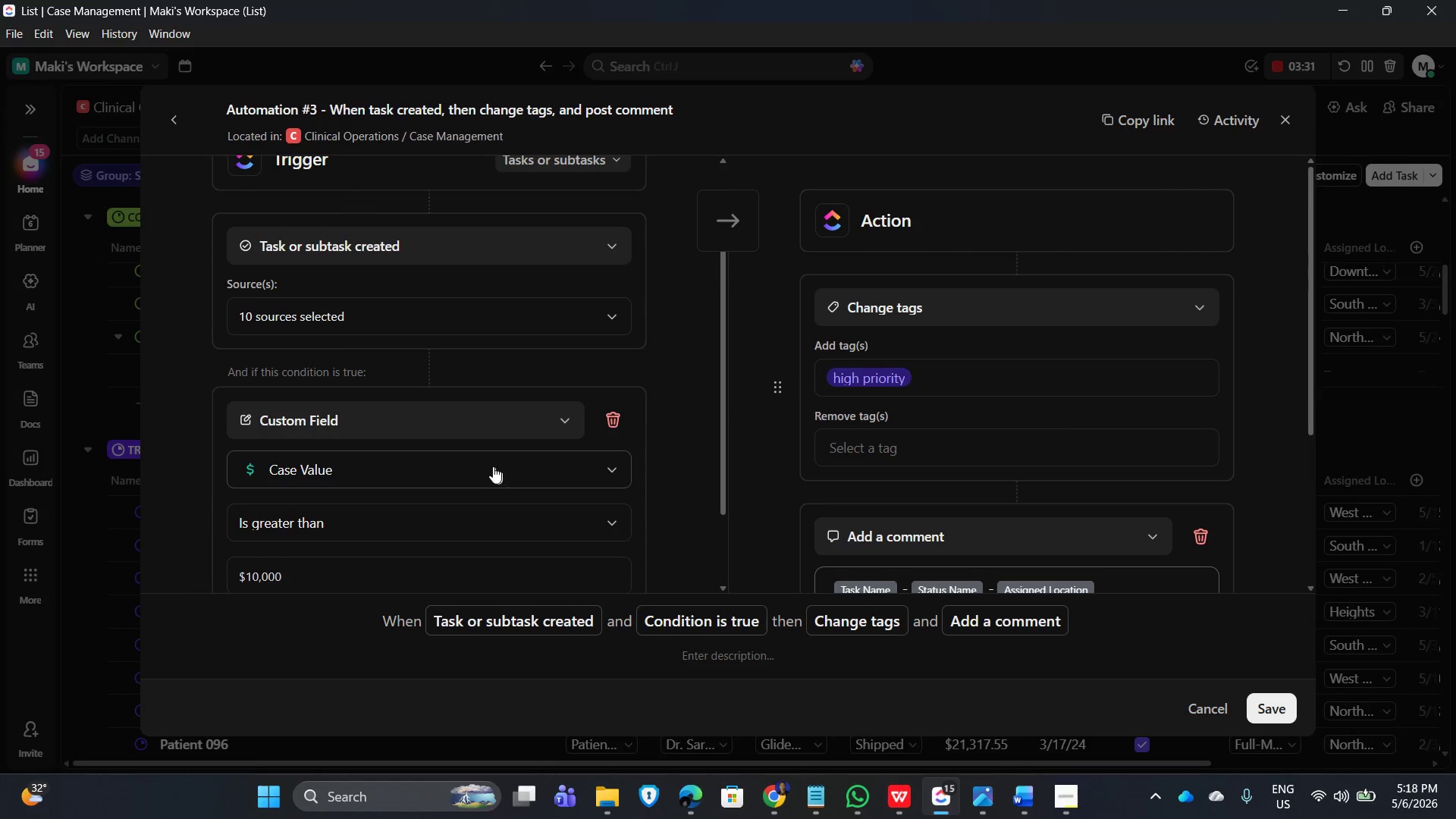 
scroll: coordinate [844, 403], scroll_direction: down, amount: 2.0
 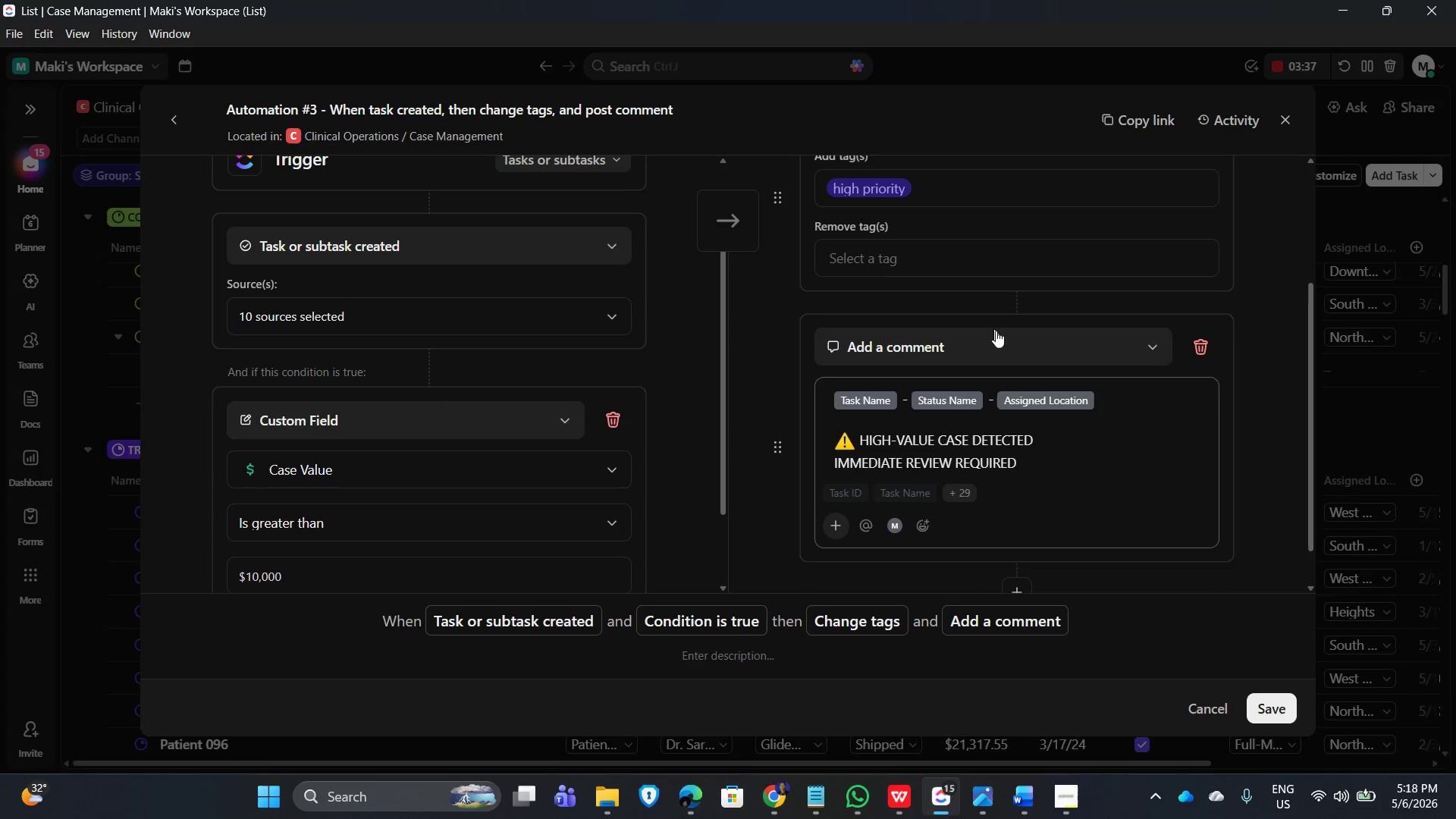 
scroll: coordinate [1003, 349], scroll_direction: up, amount: 2.0
 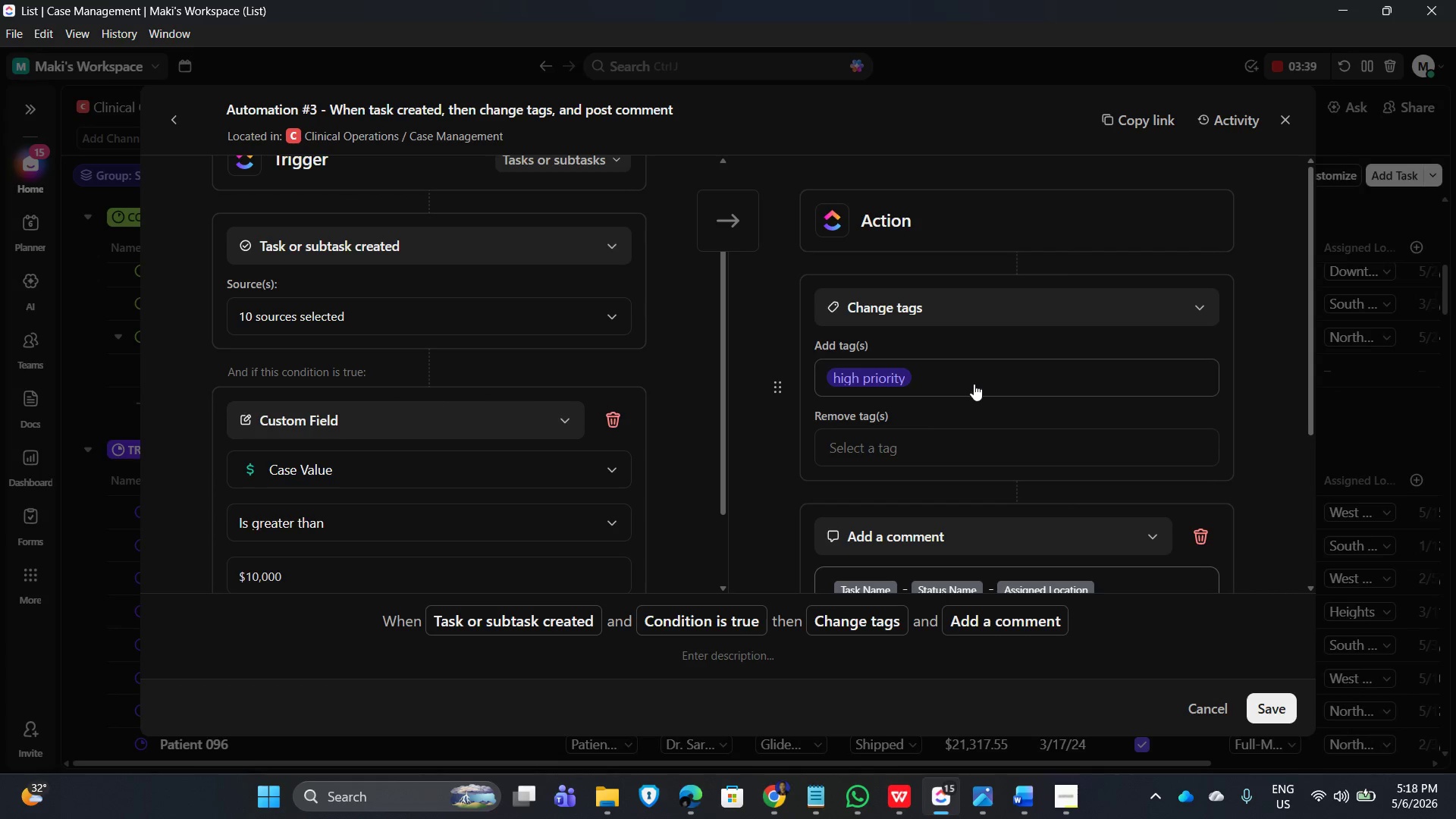 
scroll: coordinate [1080, 419], scroll_direction: down, amount: 2.0
 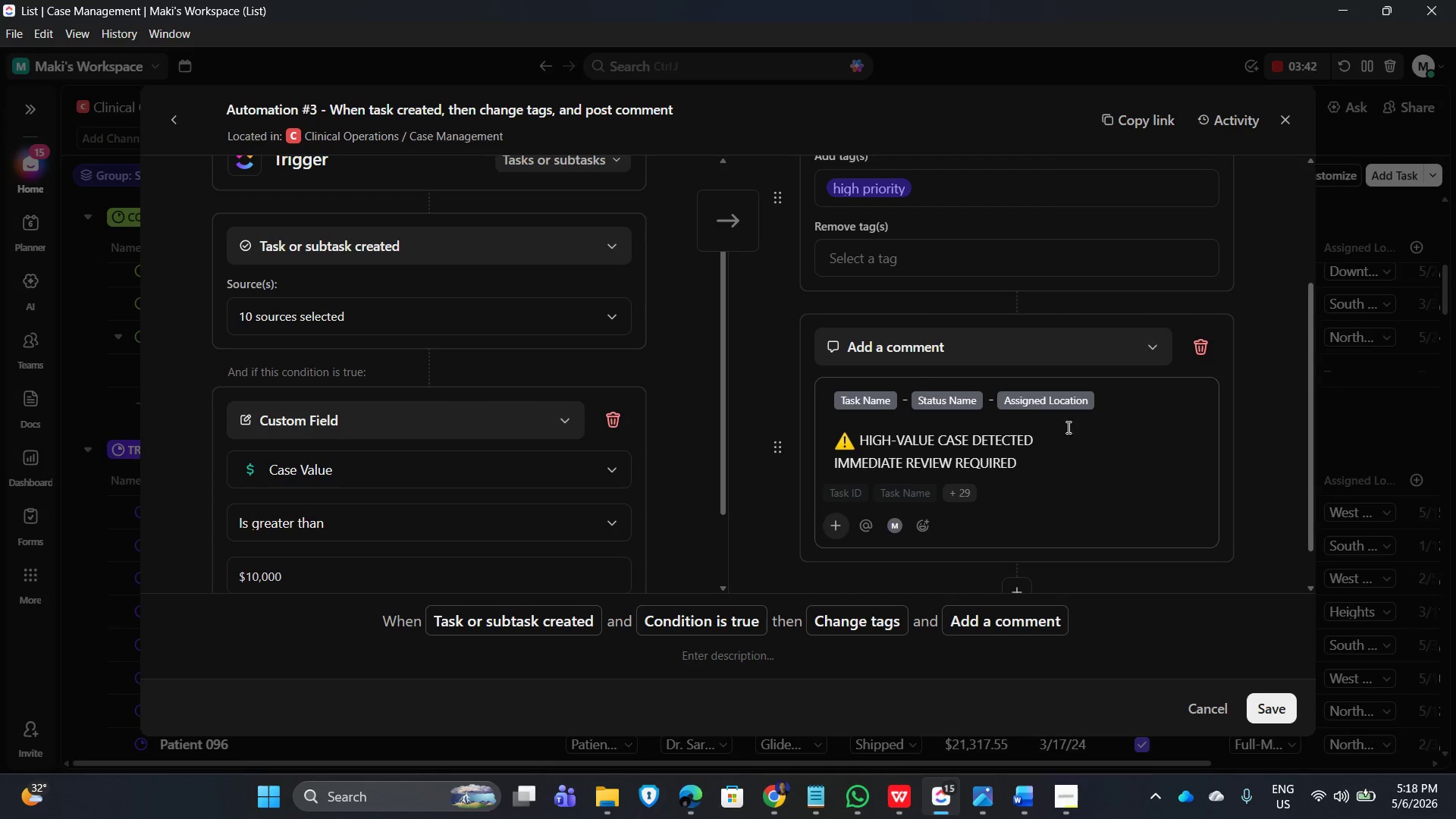 
mouse_move([896, 529])
 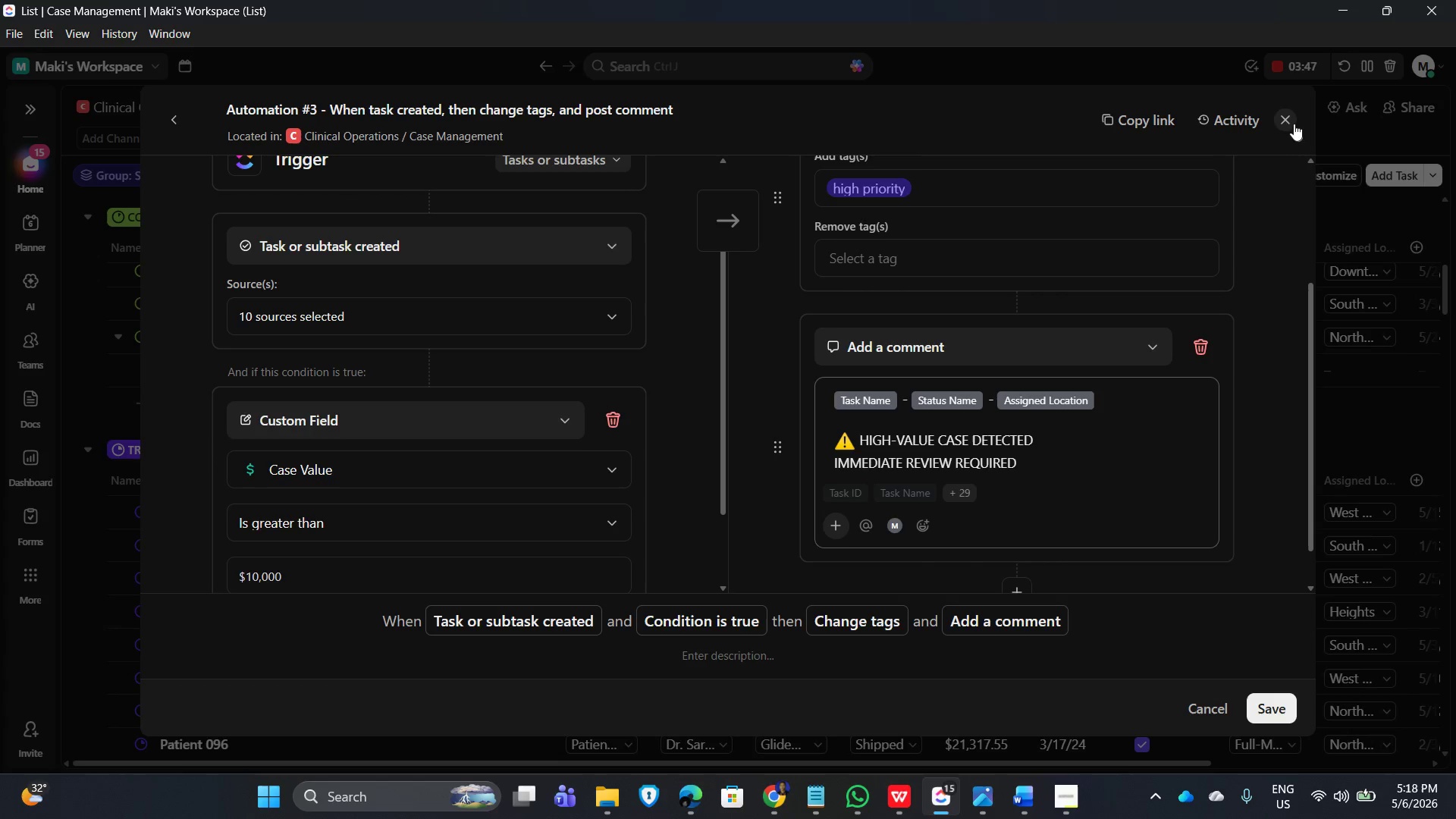 
left_click([1287, 118])
 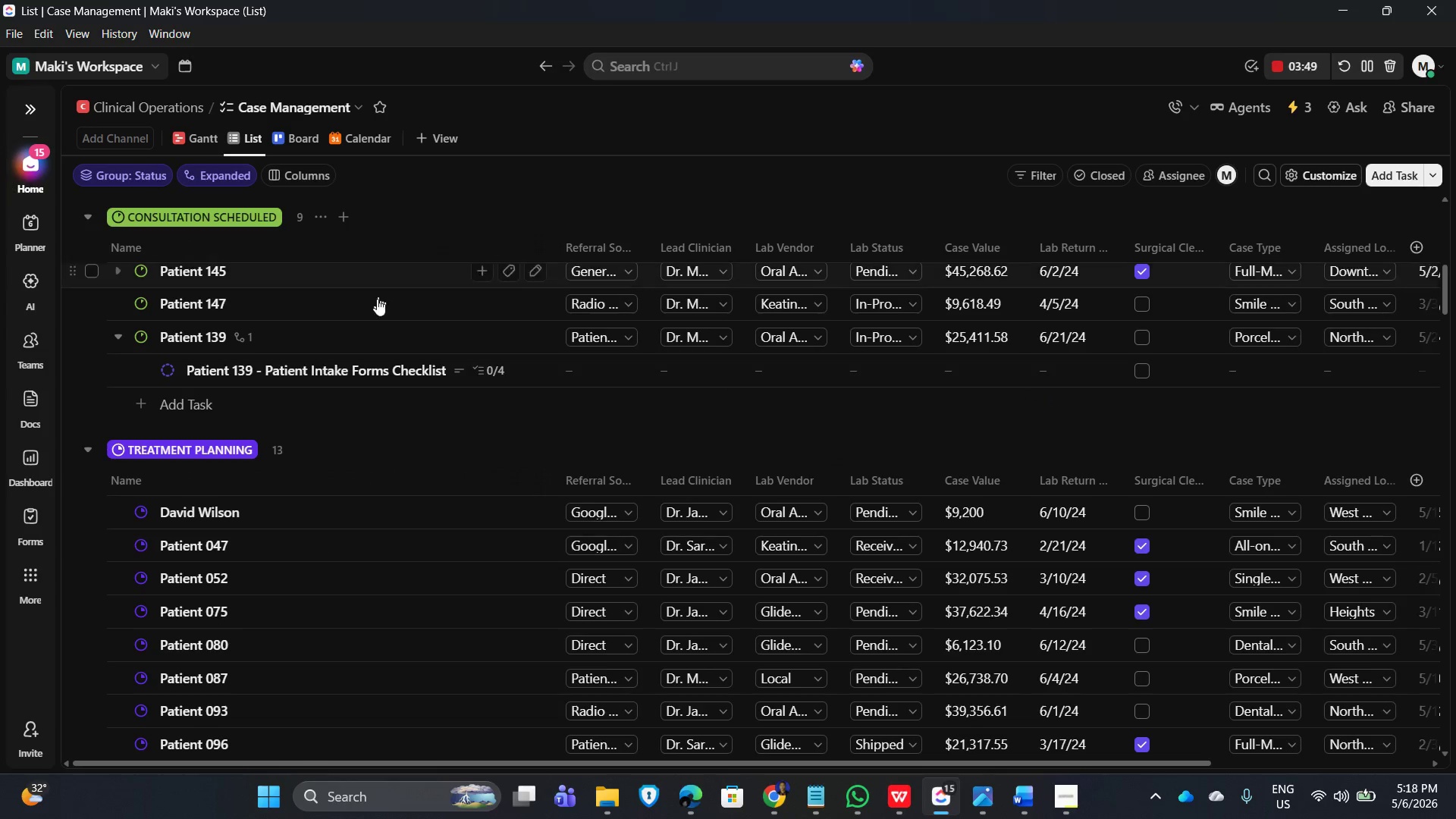 
scroll: coordinate [480, 419], scroll_direction: up, amount: 11.0
 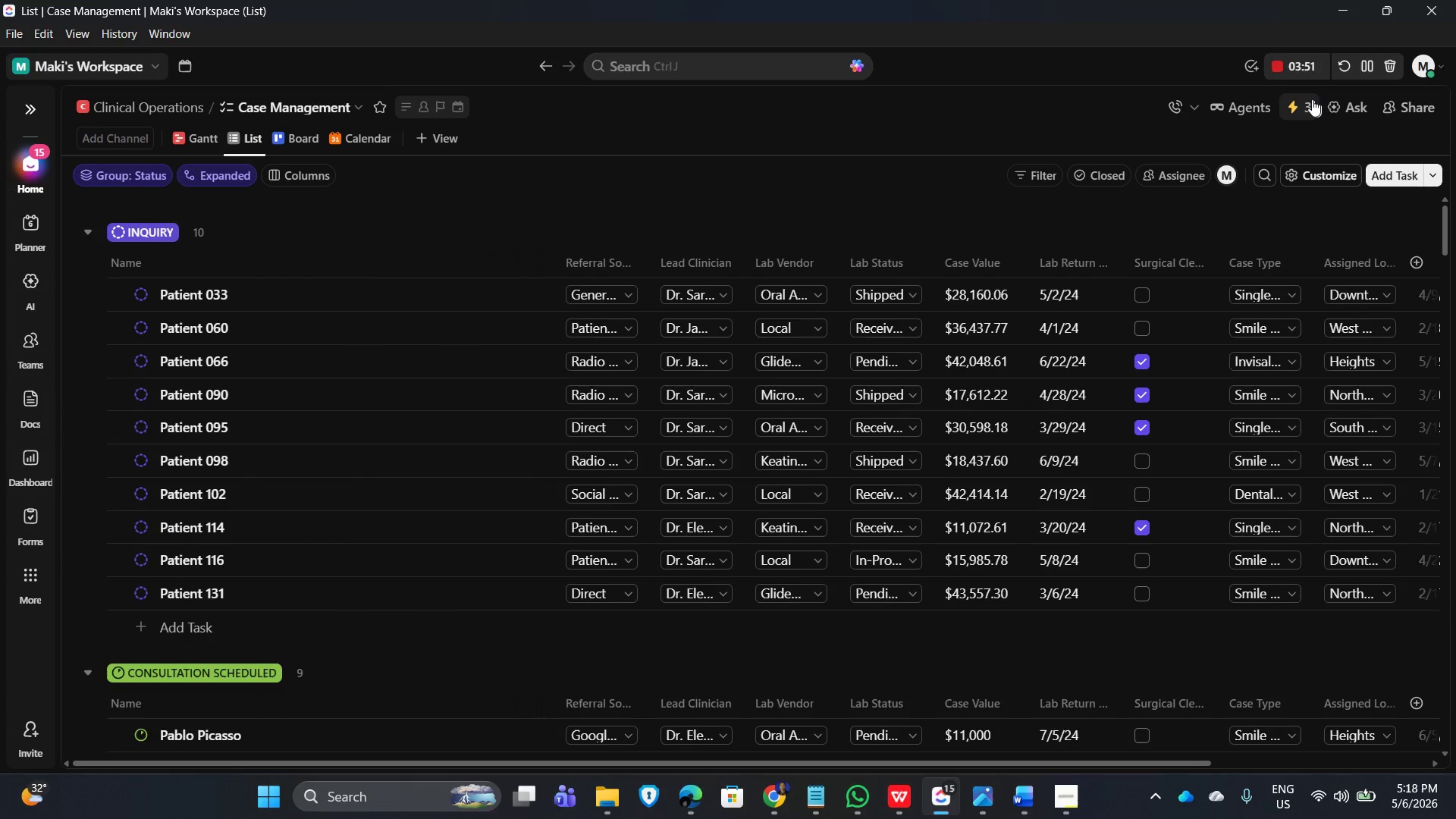 
left_click([1304, 97])
 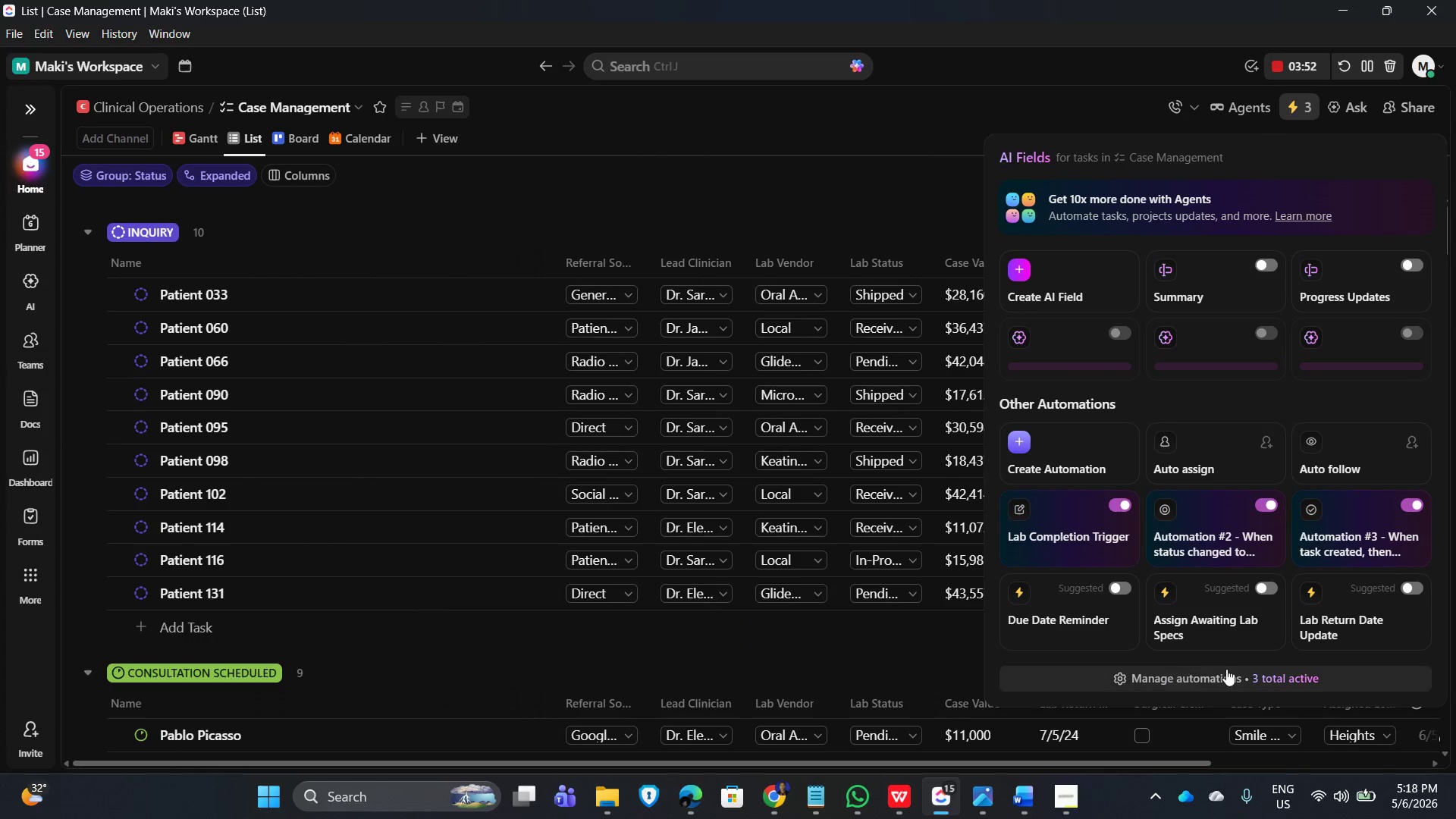 
left_click([1226, 673])
 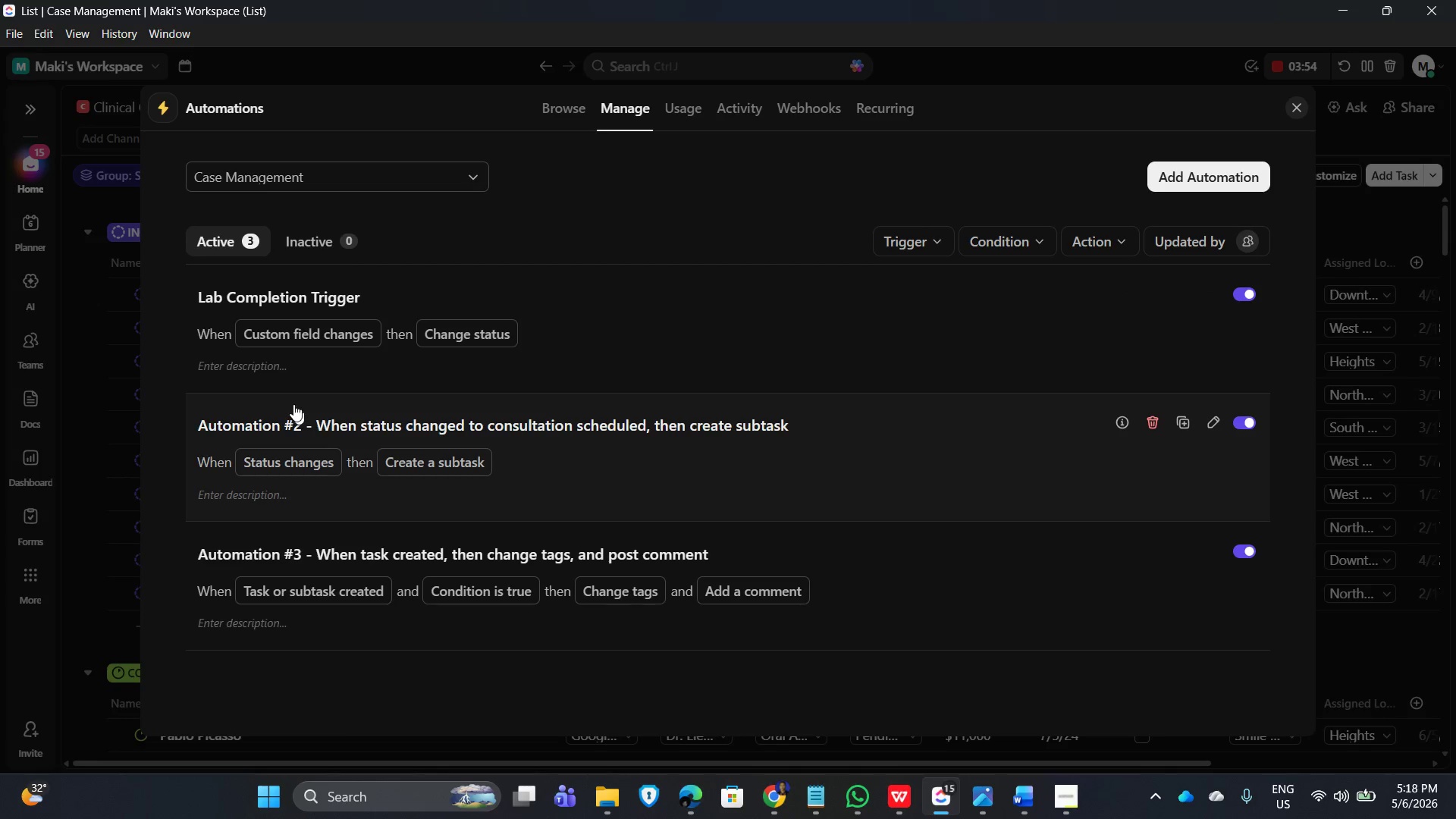 
left_click([957, 609])
 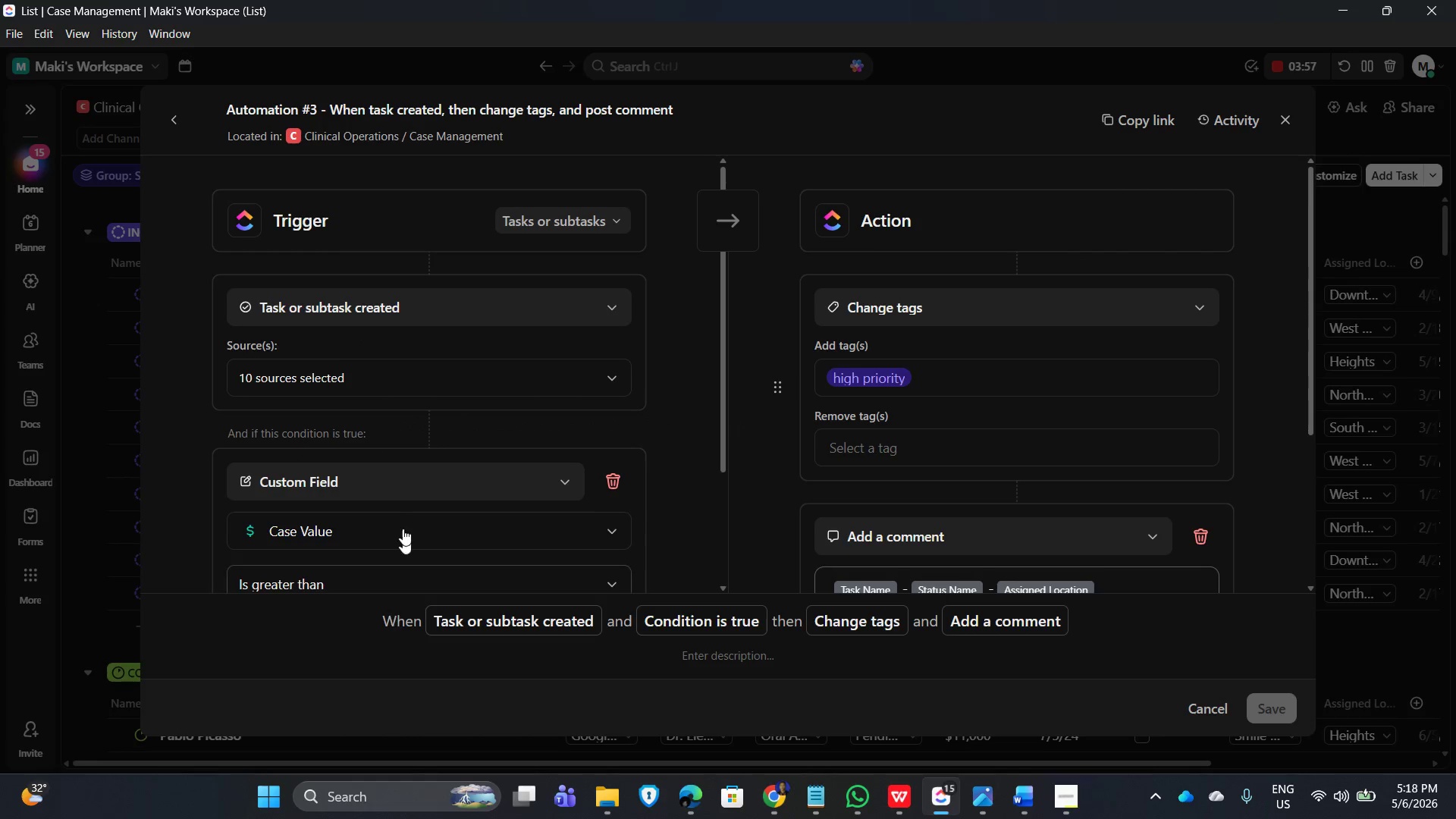 
scroll: coordinate [441, 424], scroll_direction: down, amount: 2.0
 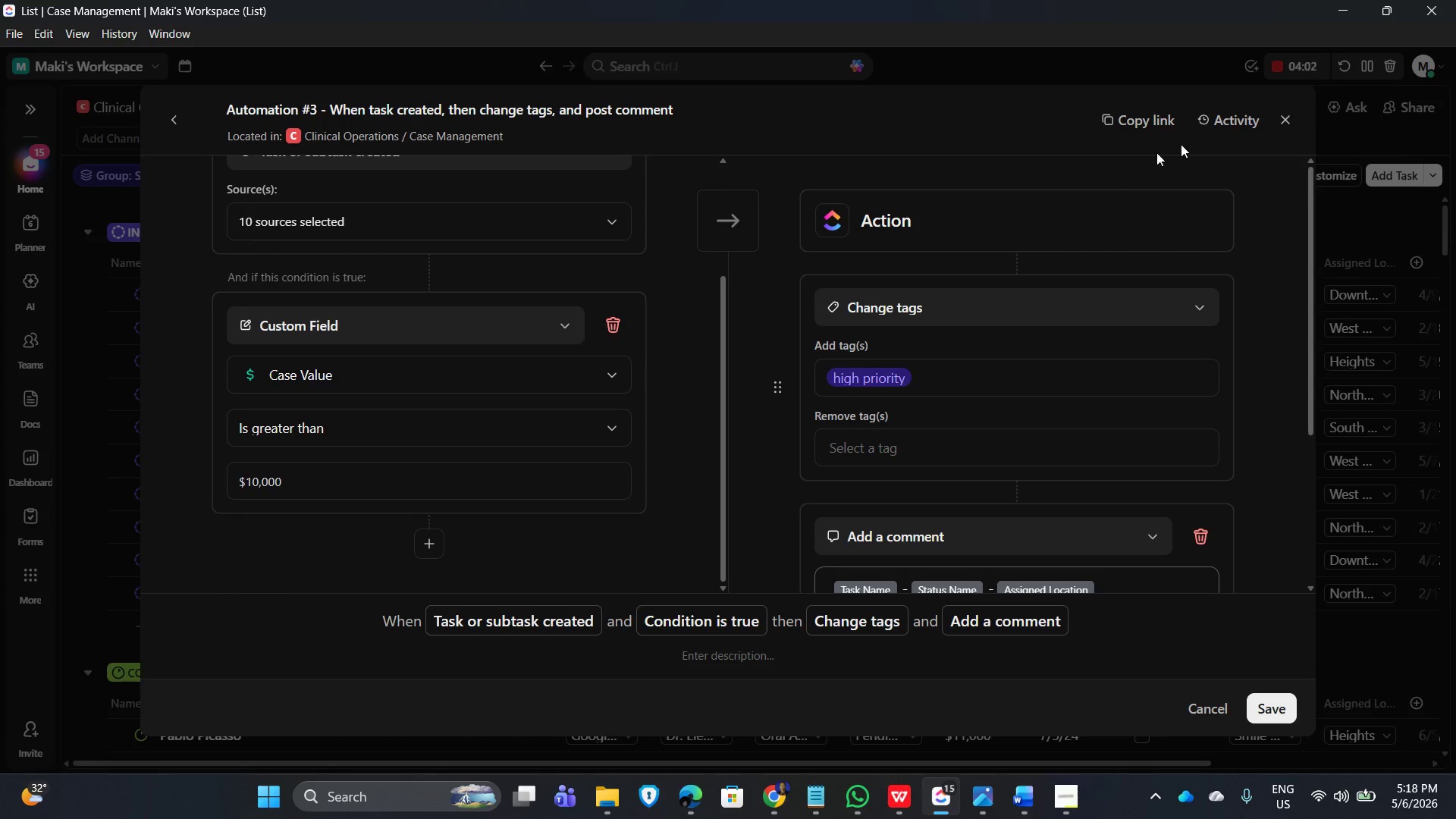 
left_click([1282, 112])
 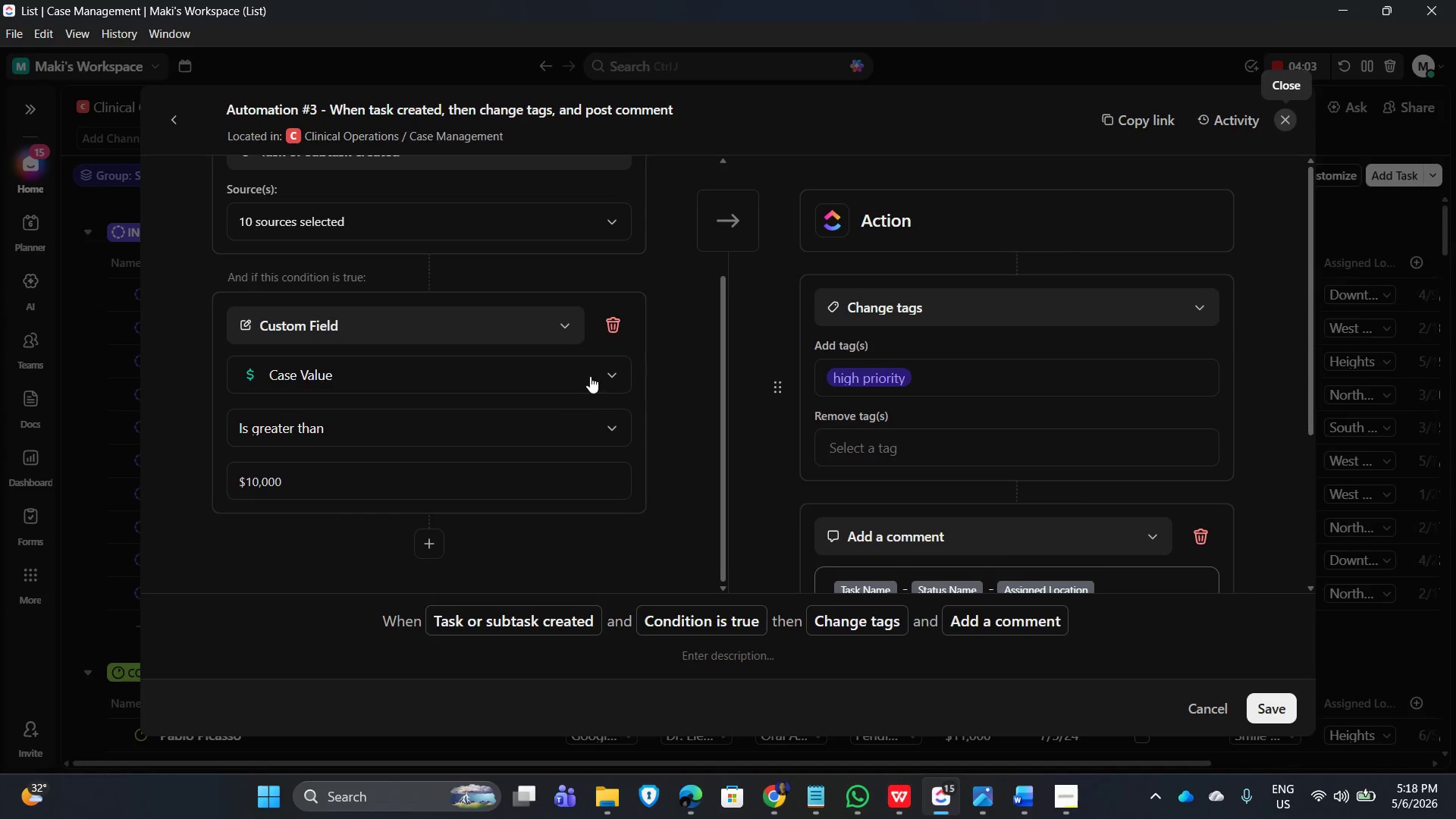 
mouse_move([647, 354])
 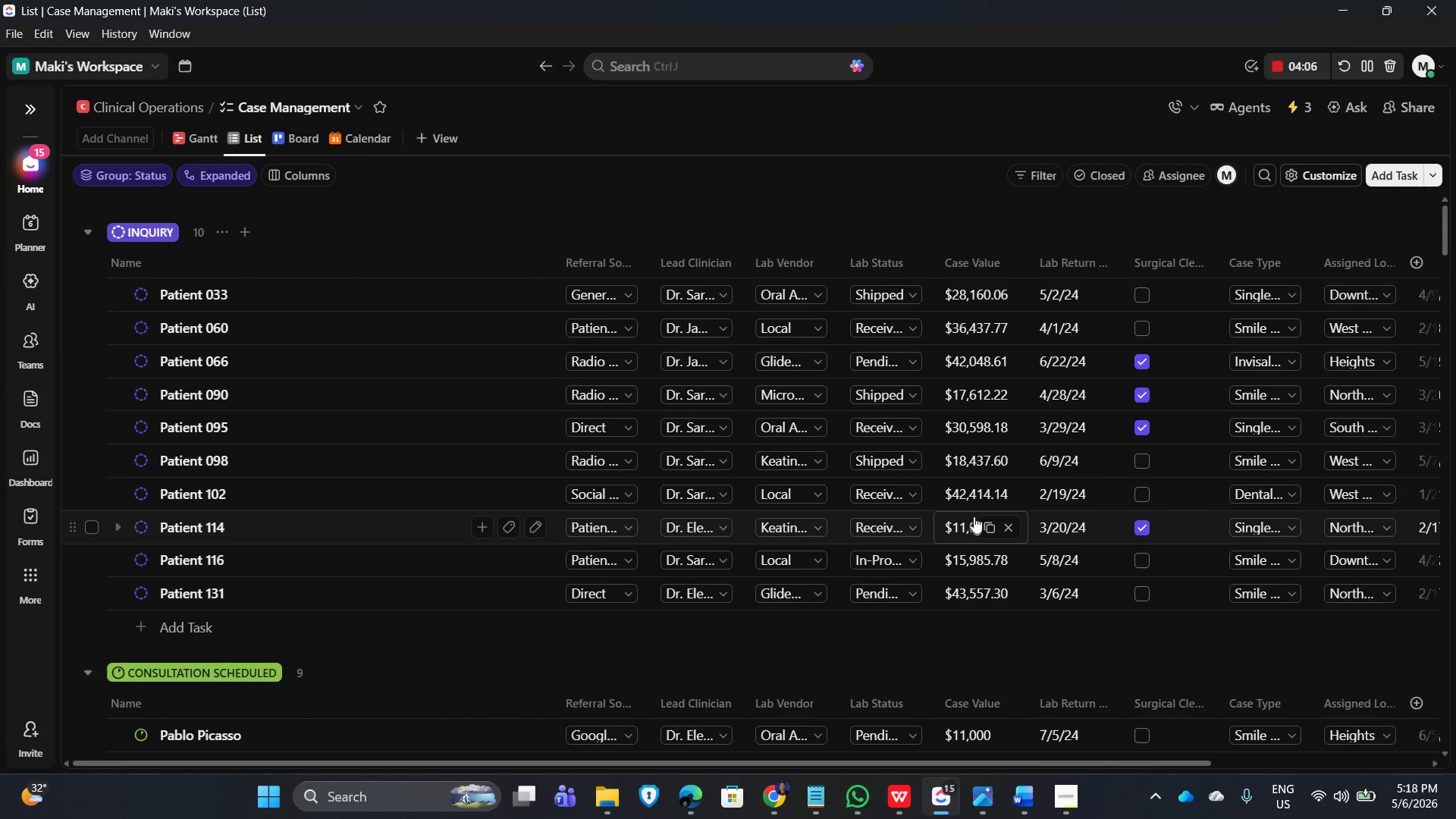 
scroll: coordinate [1025, 494], scroll_direction: up, amount: 11.0
 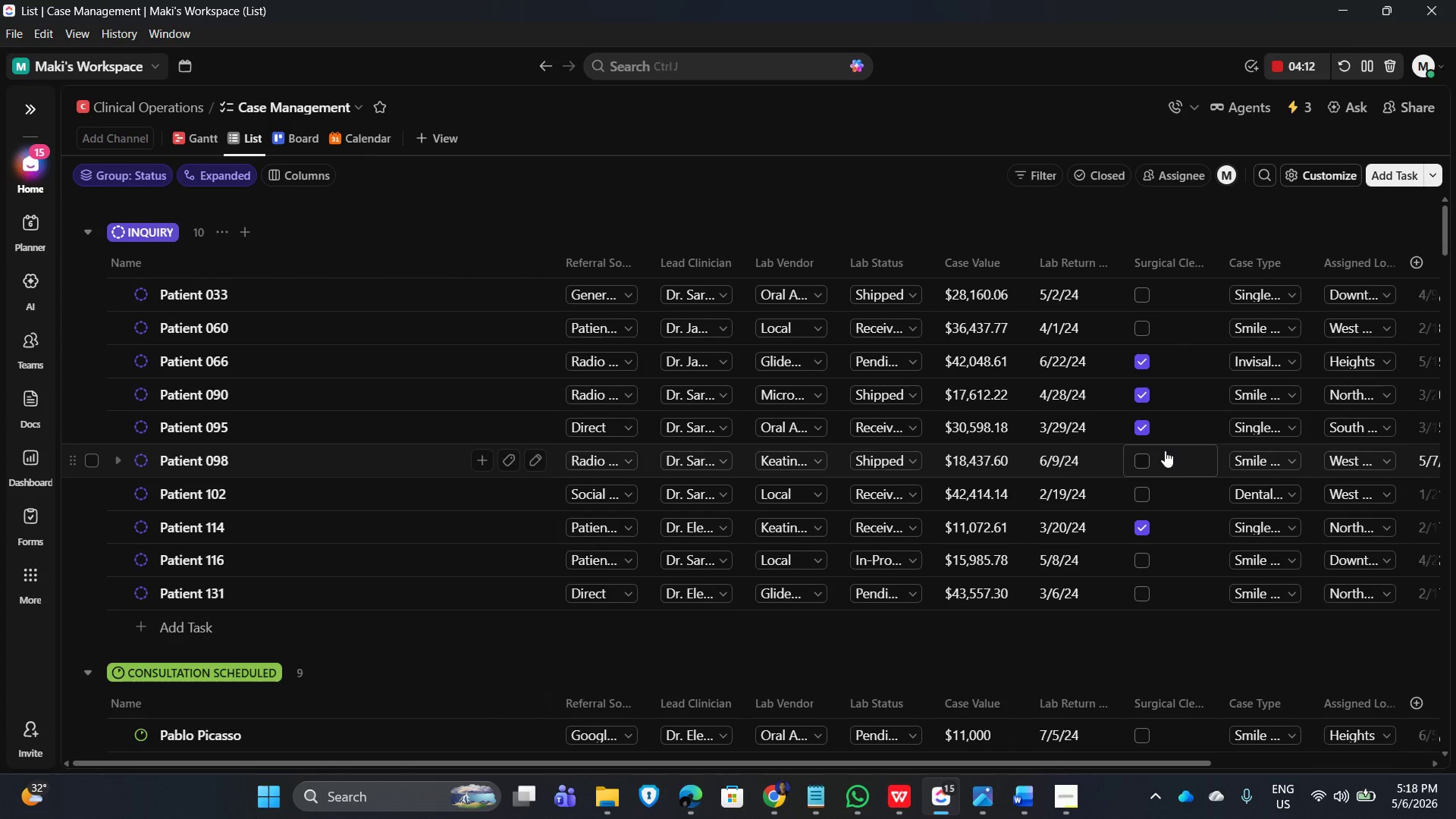 
key(ArrowLeft)
 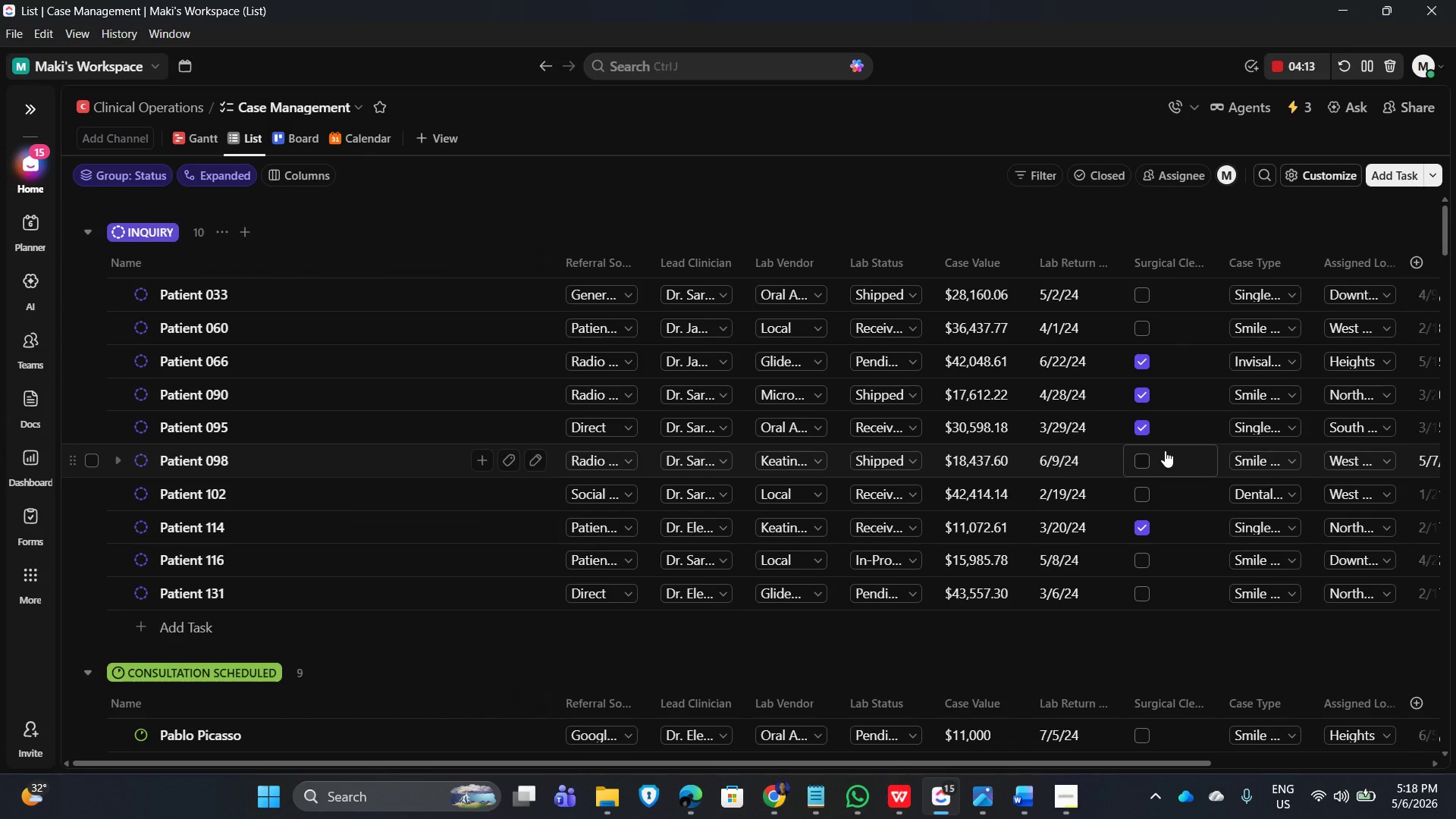 
key(ArrowLeft)
 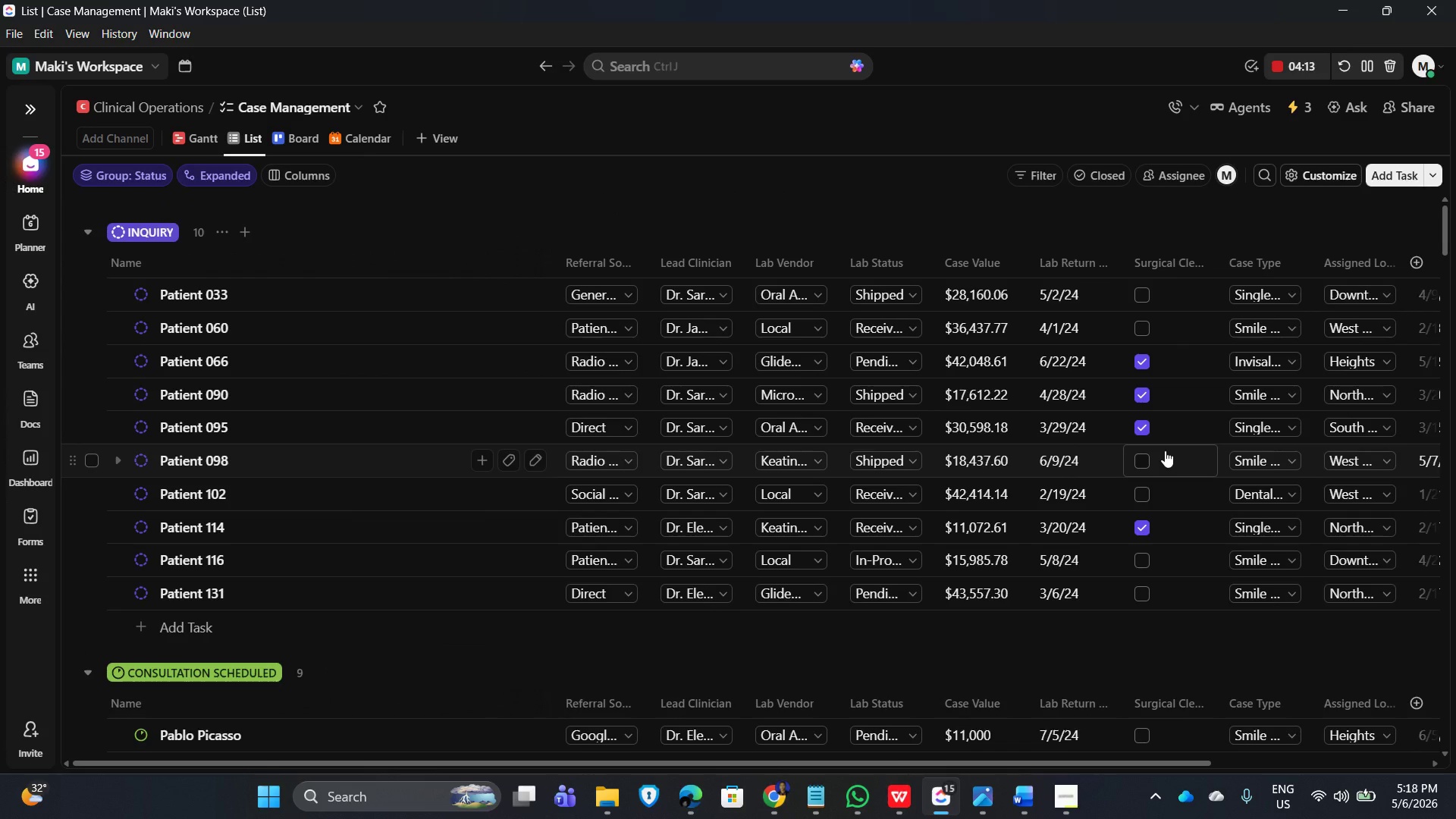 
key(ArrowLeft)
 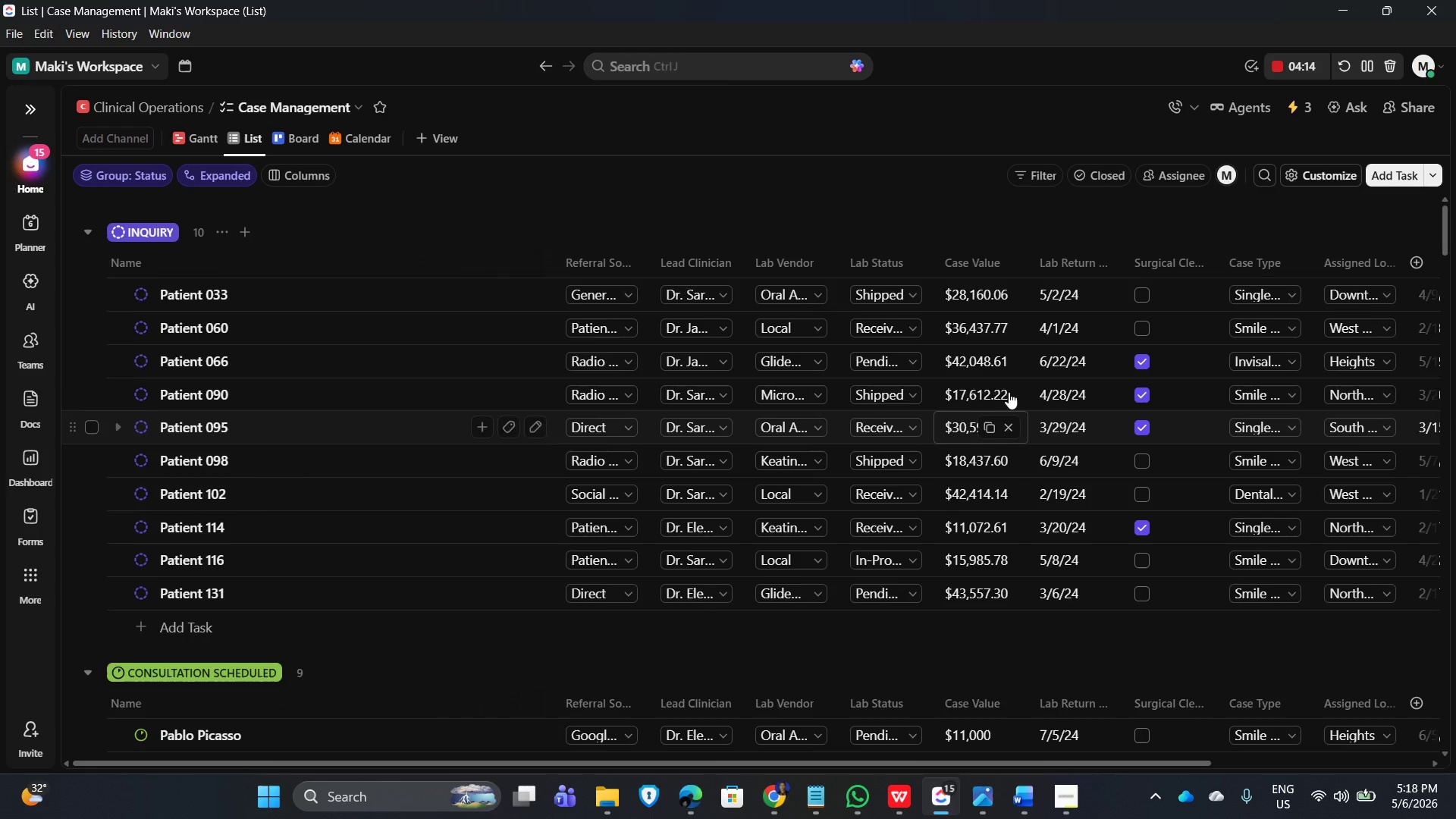 
scroll: coordinate [1012, 427], scroll_direction: down, amount: 9.0
 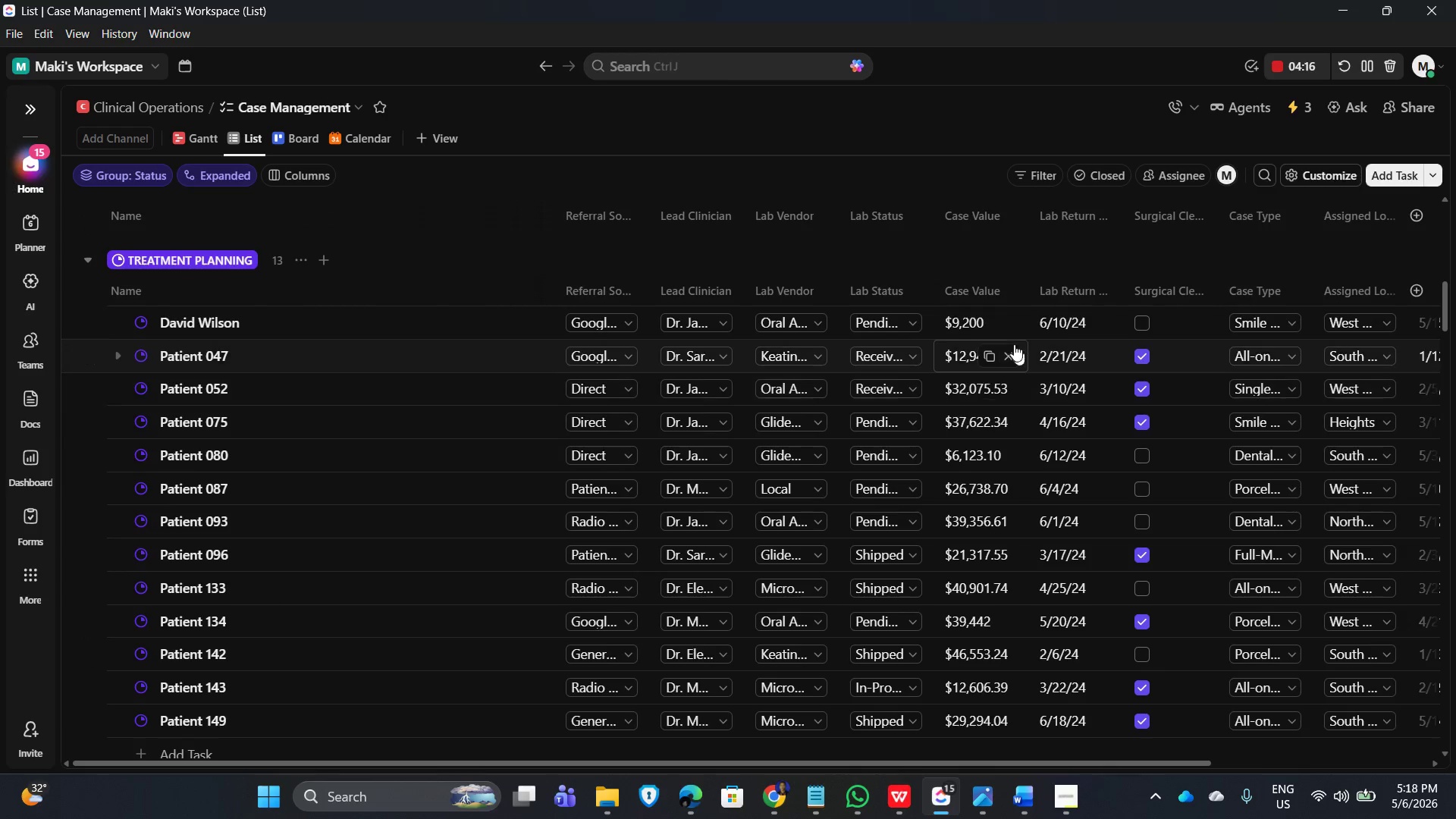 
left_click([984, 318])
 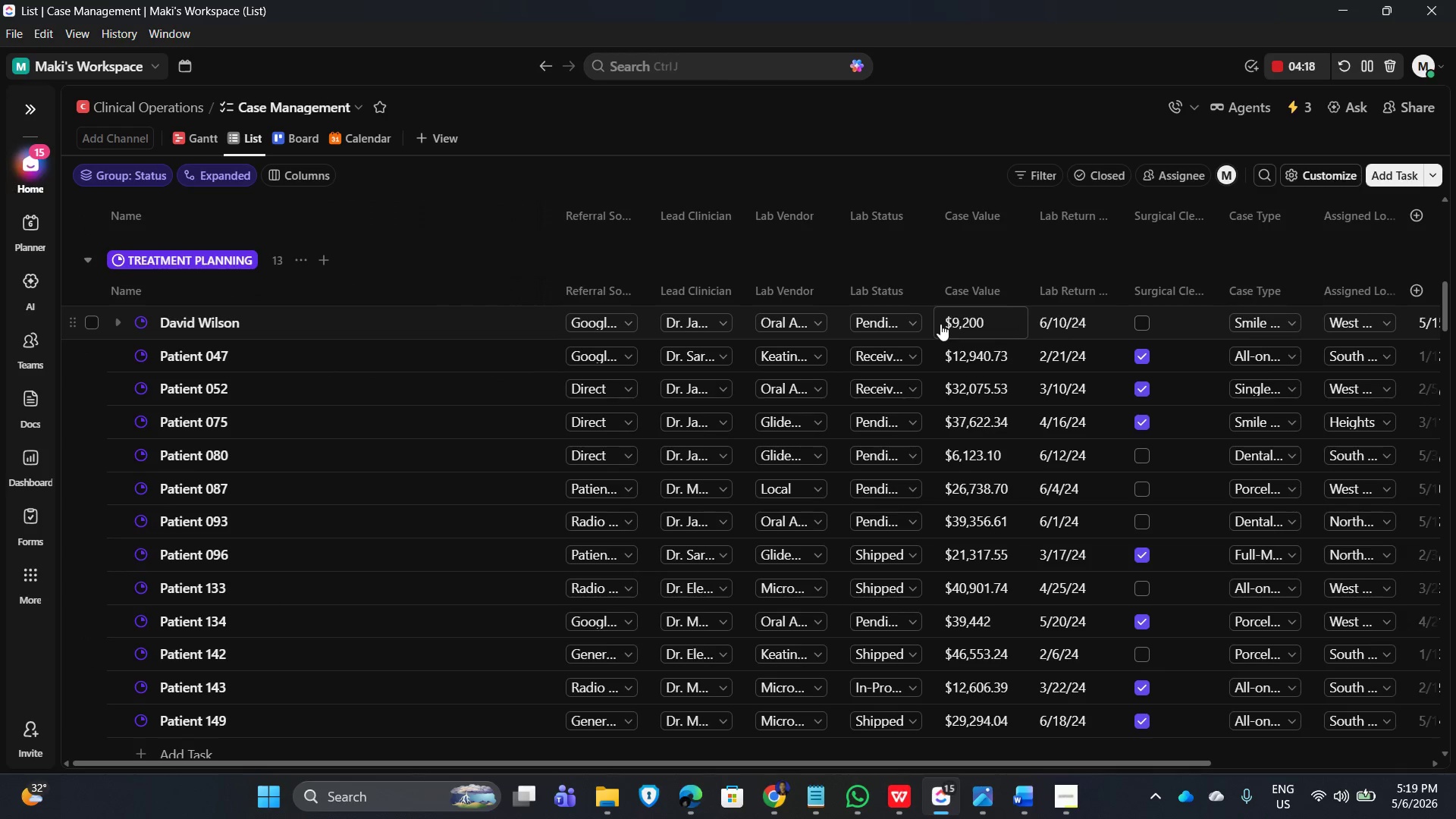 
left_click([963, 321])
 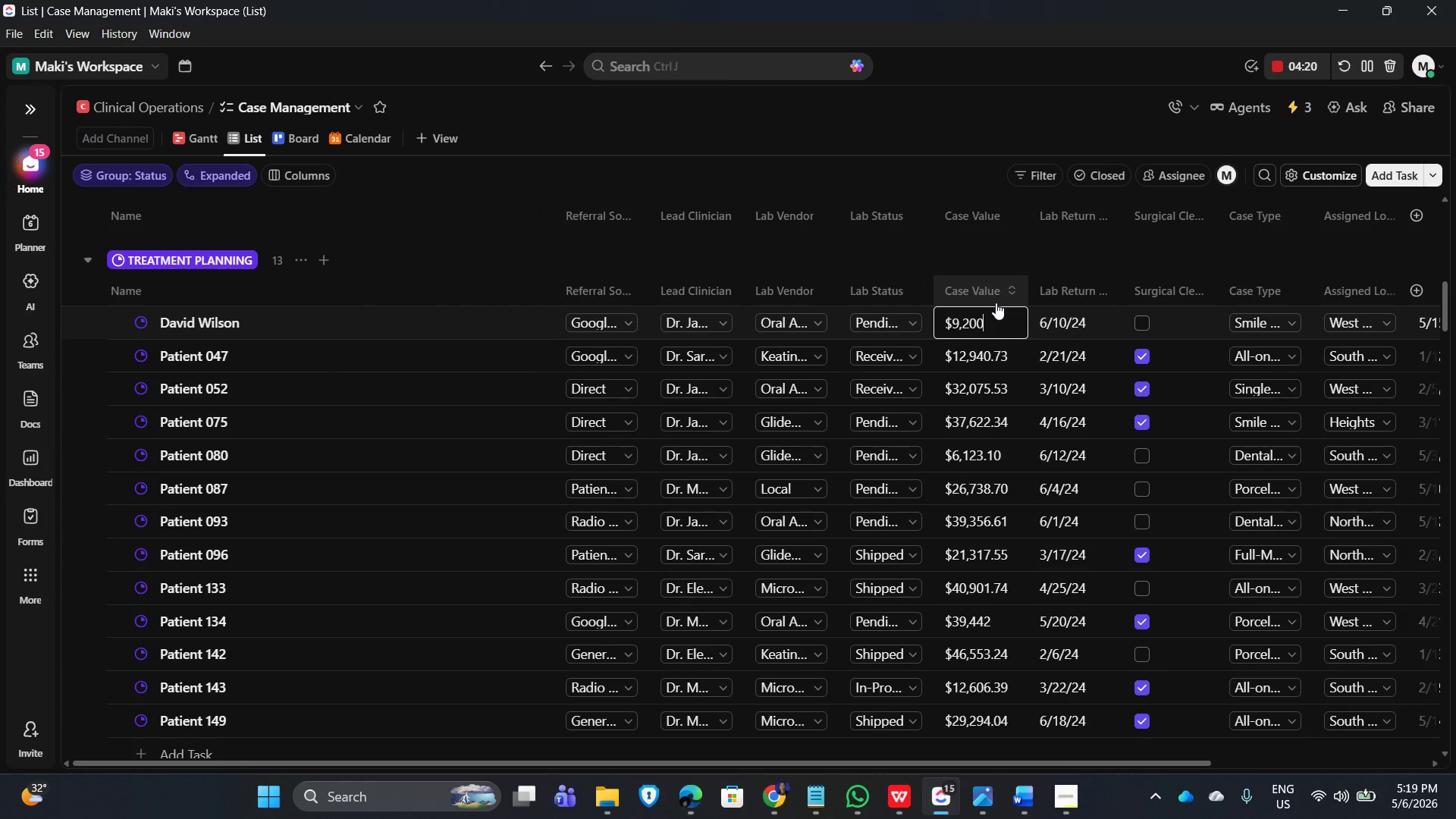 
key(Backspace)
 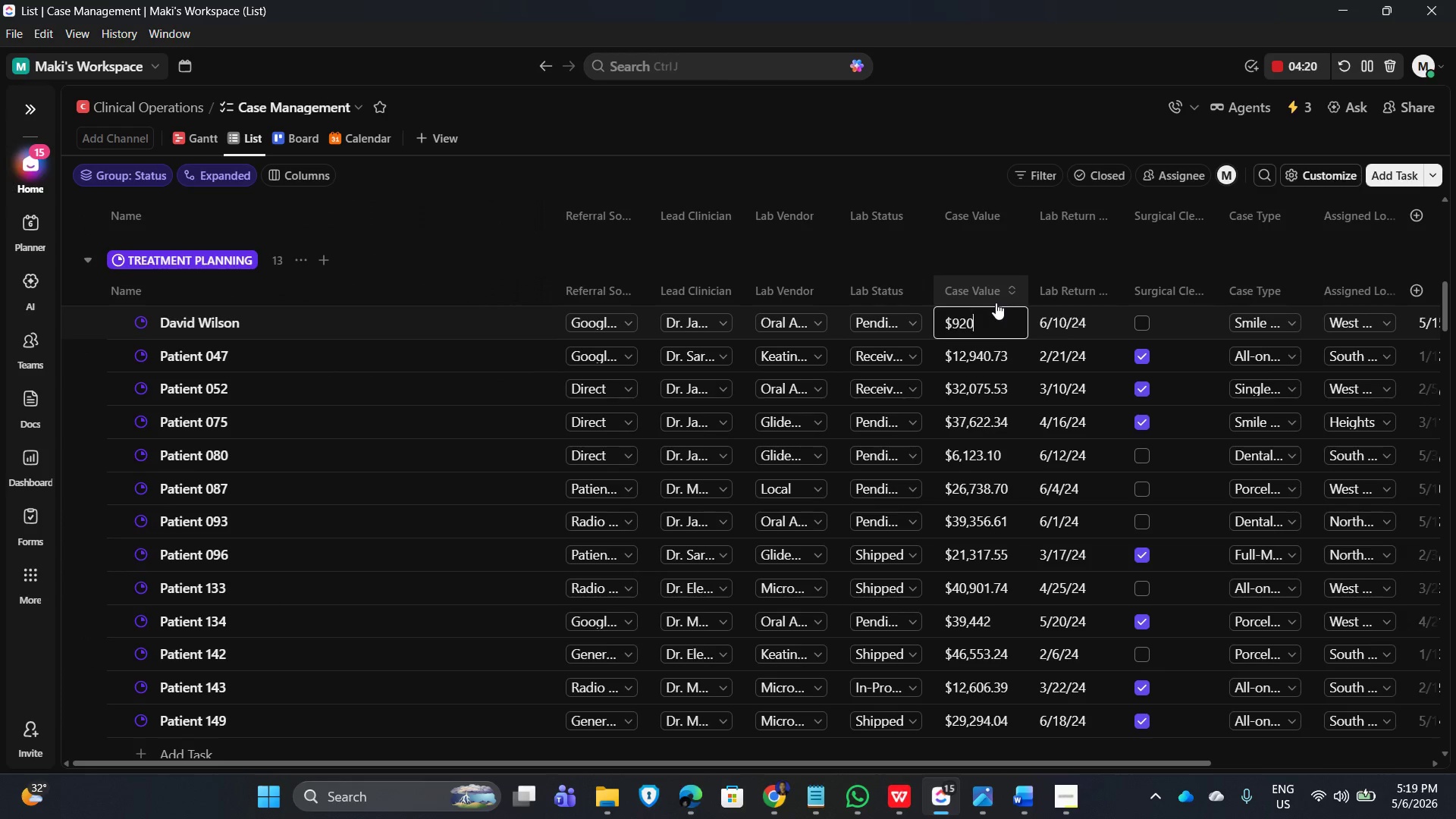 
key(Backspace)
 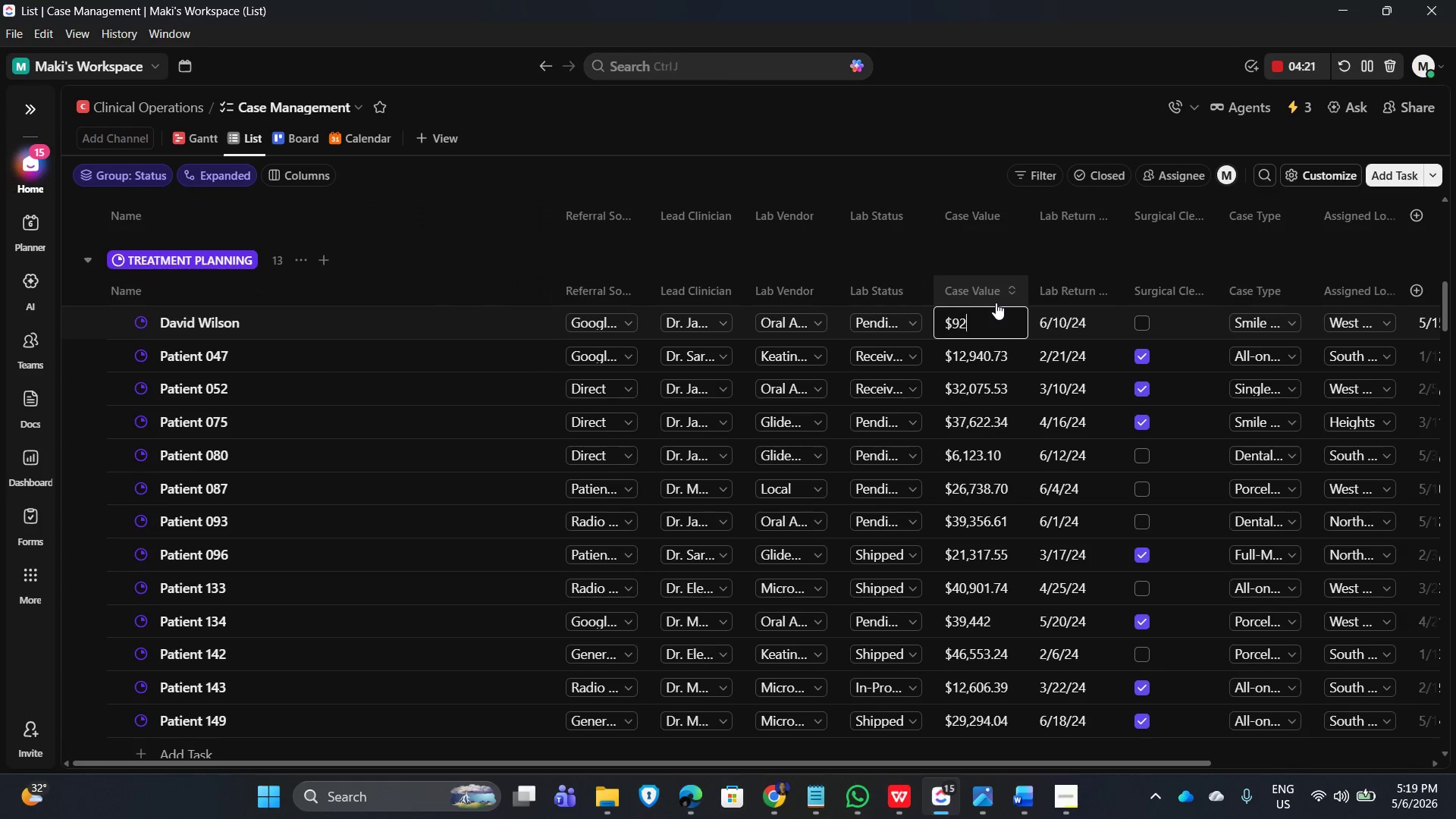 
key(Backspace)
 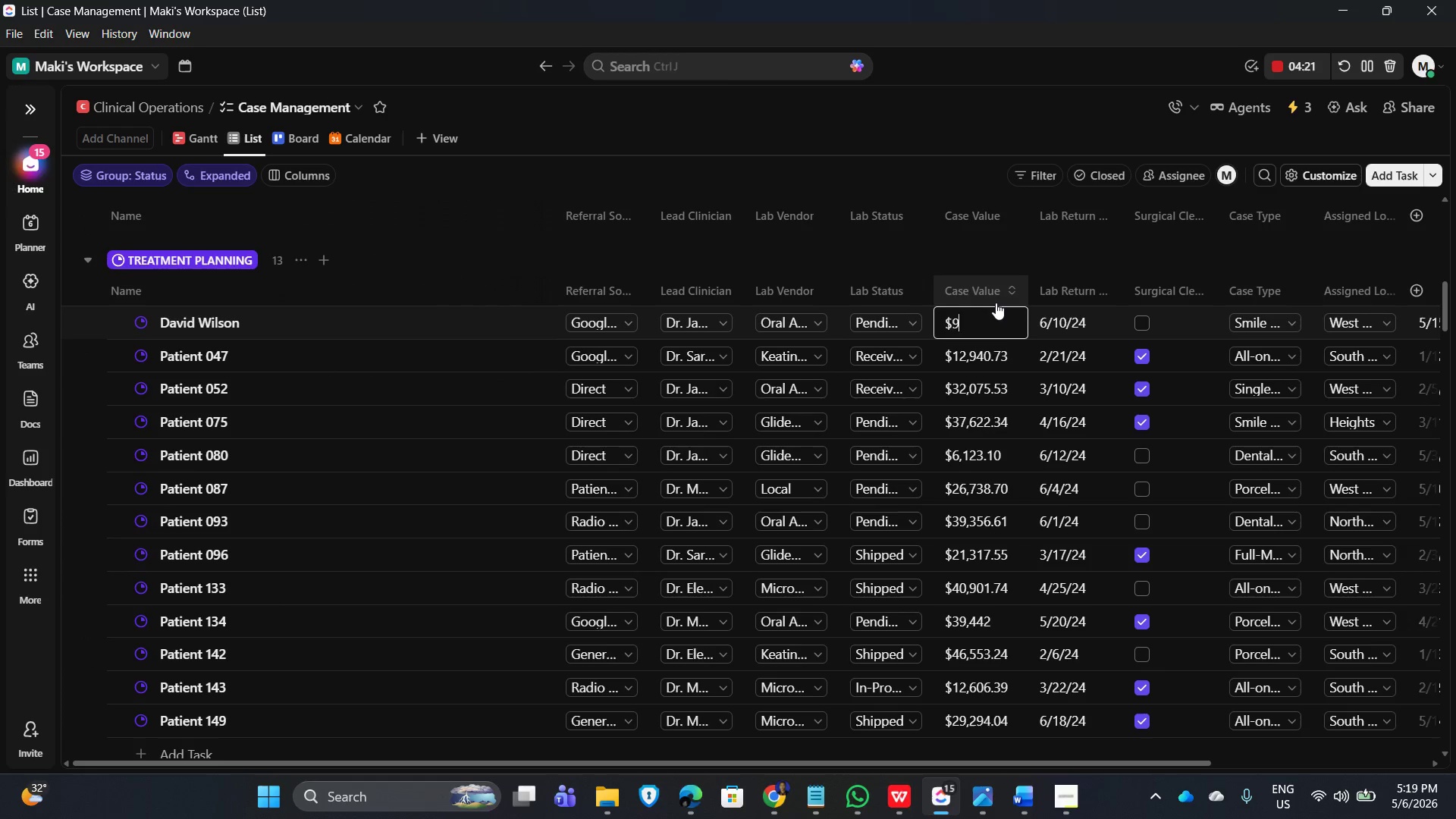 
key(Backspace)
 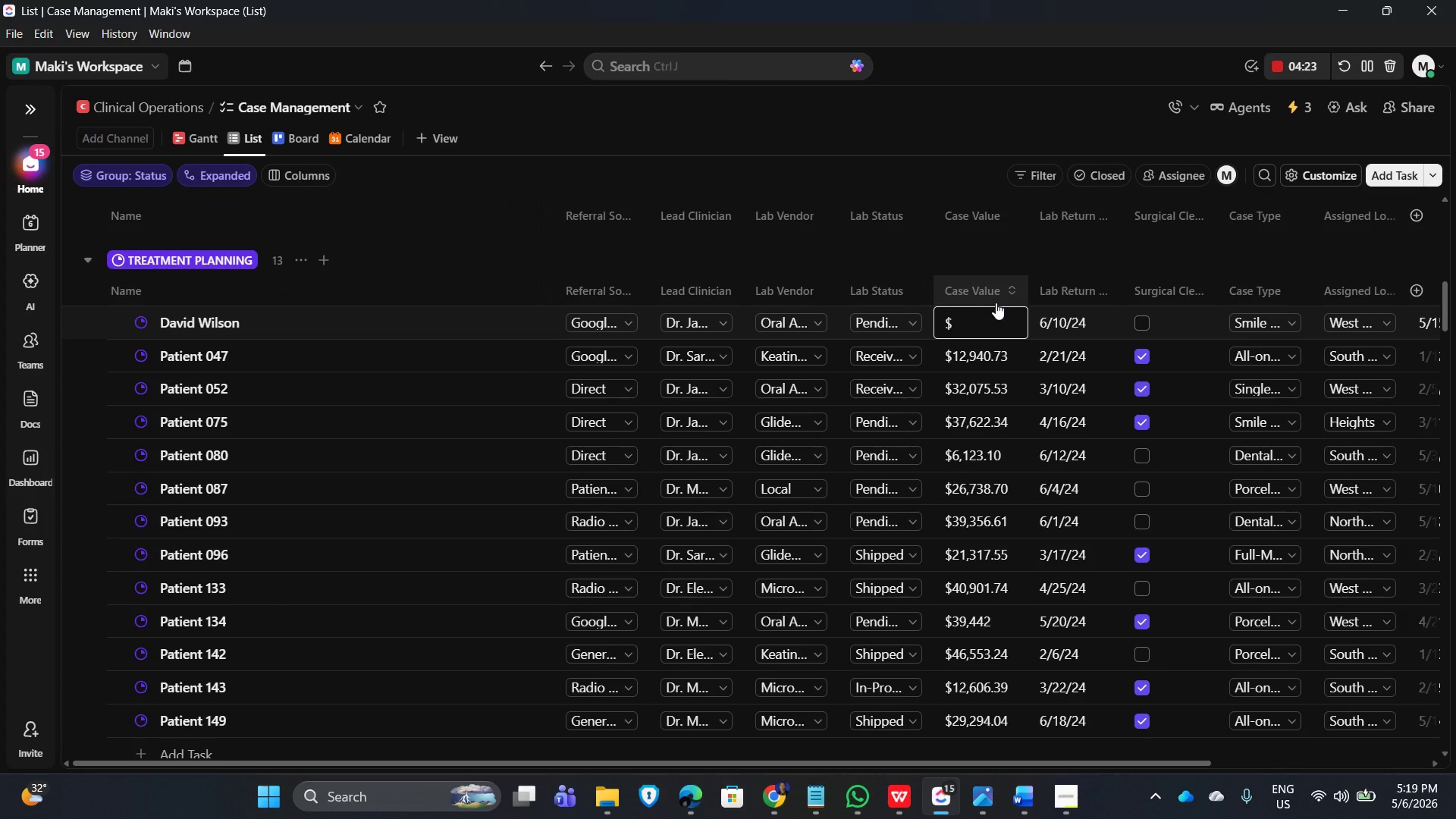 
key(Numpad1)
 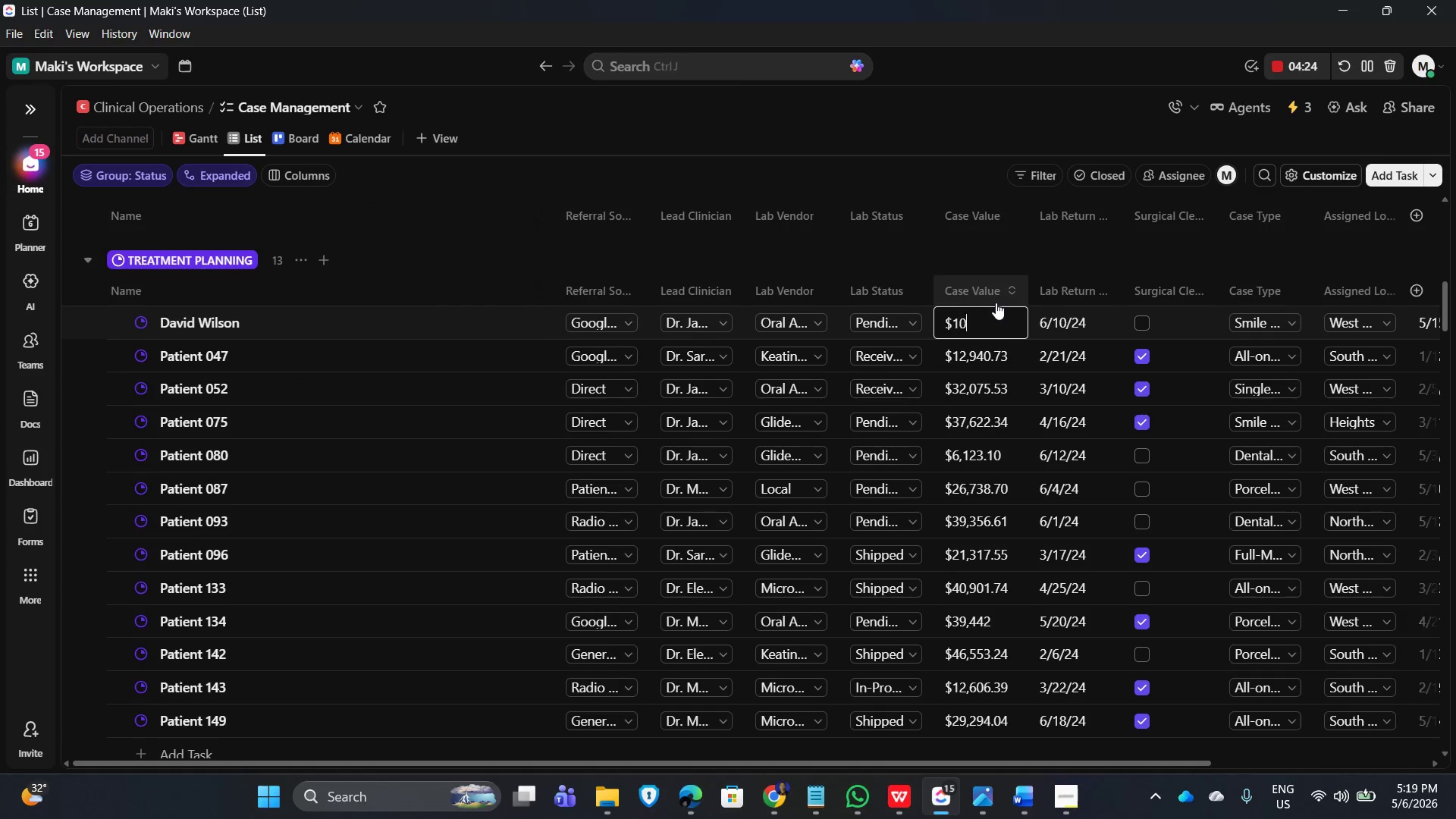 
key(Numpad0)
 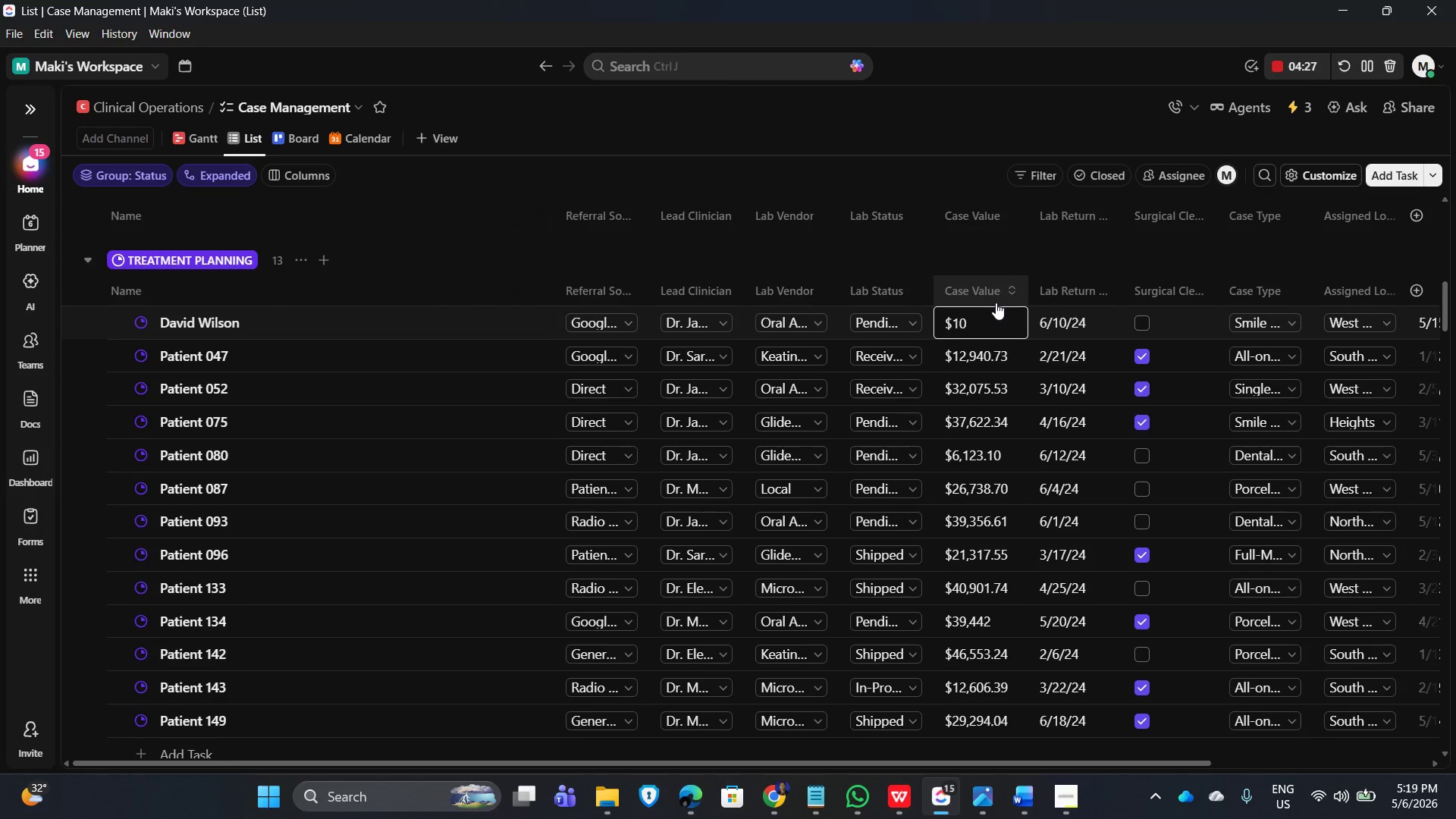 
key(Numpad0)
 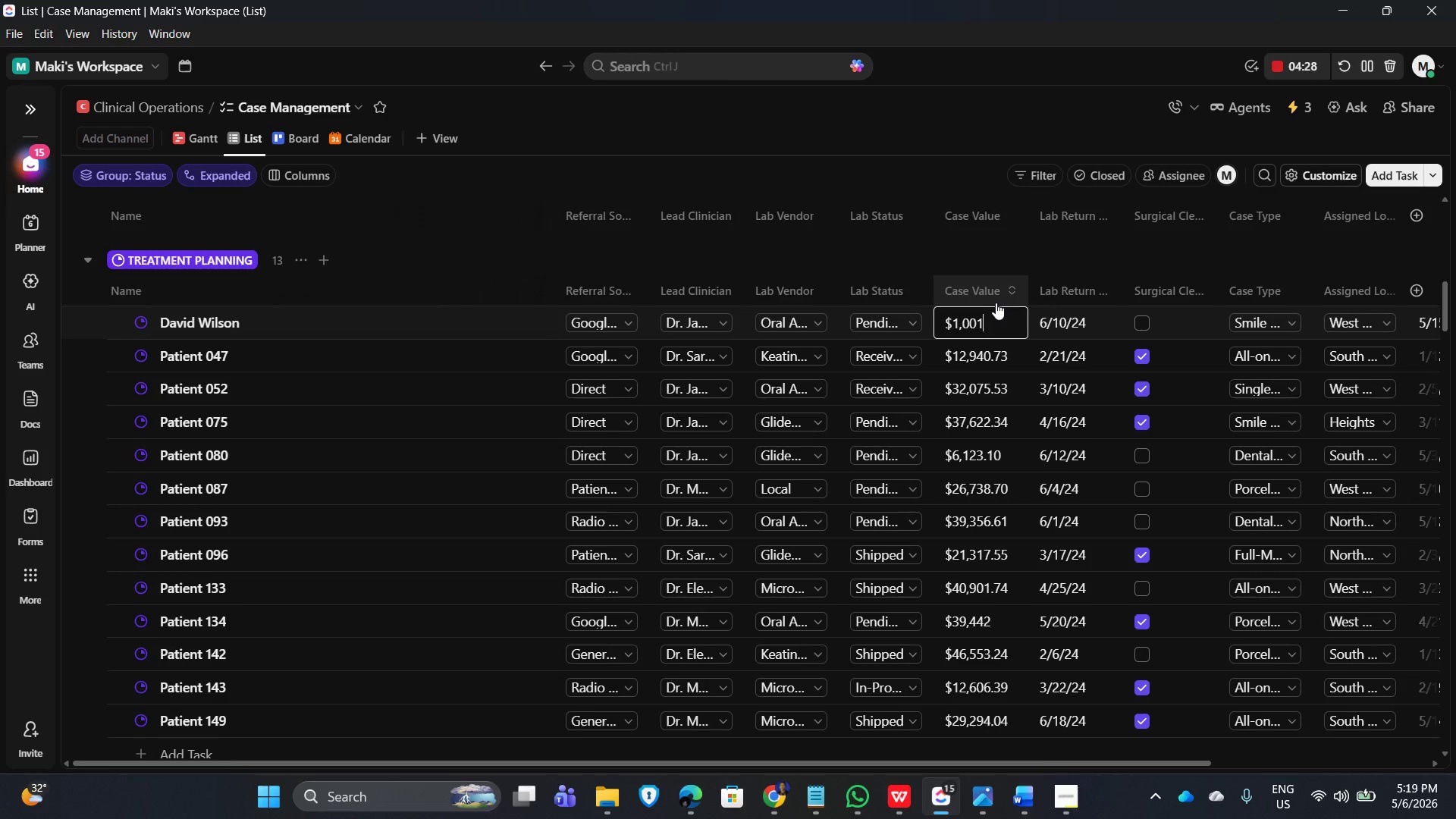 
key(Numpad1)
 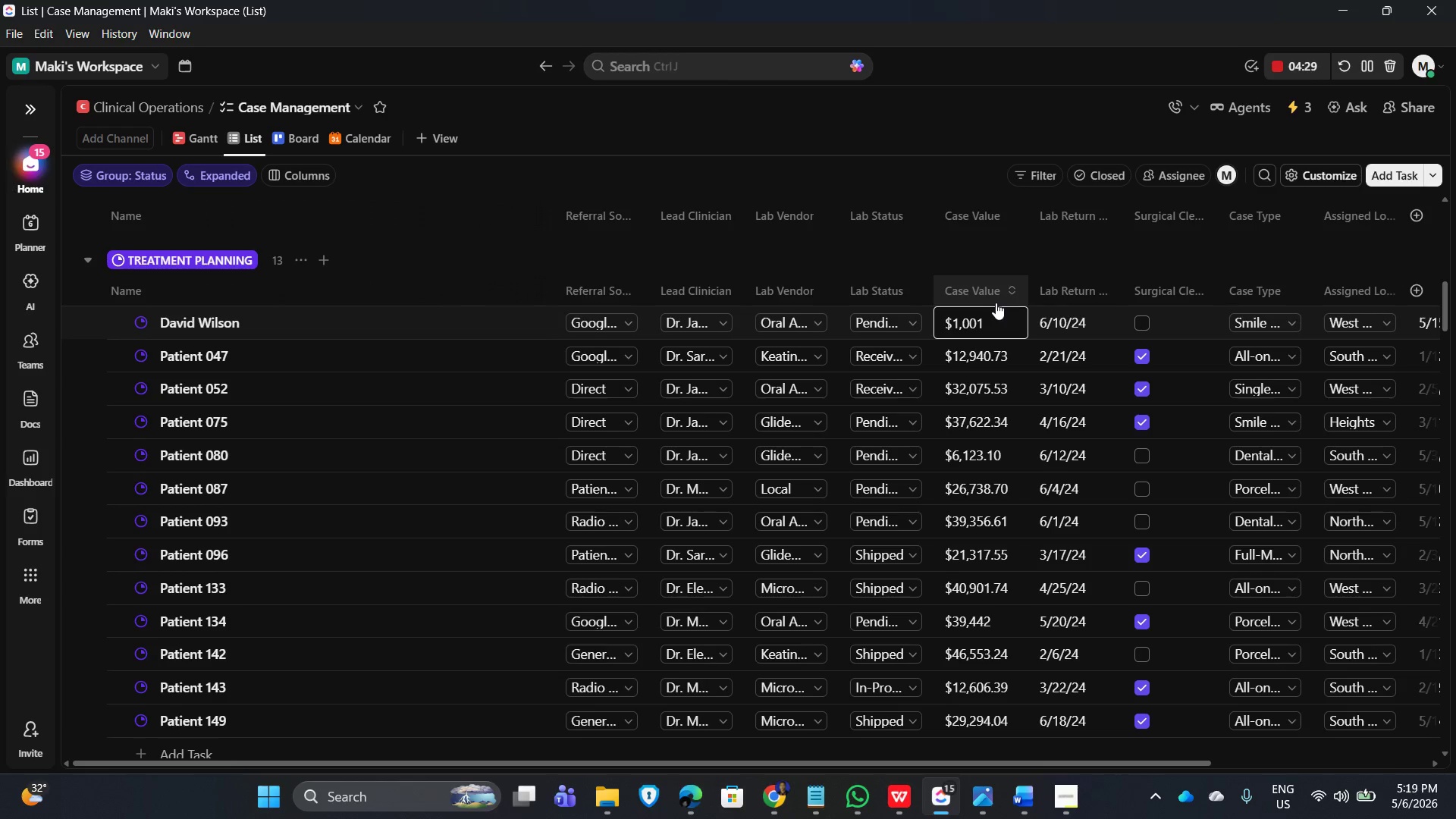 
key(Numpad0)
 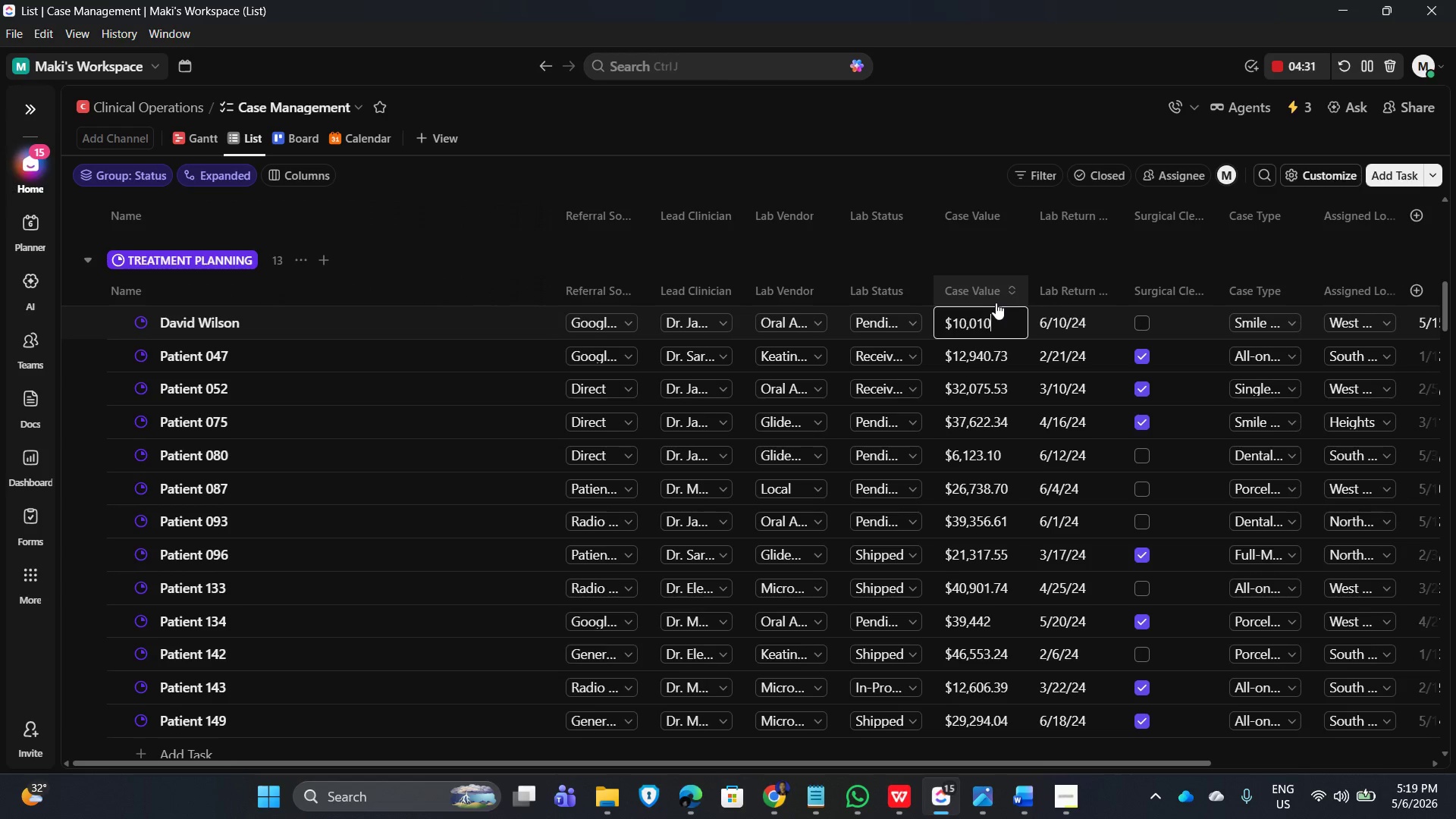 
key(NumpadEnter)
 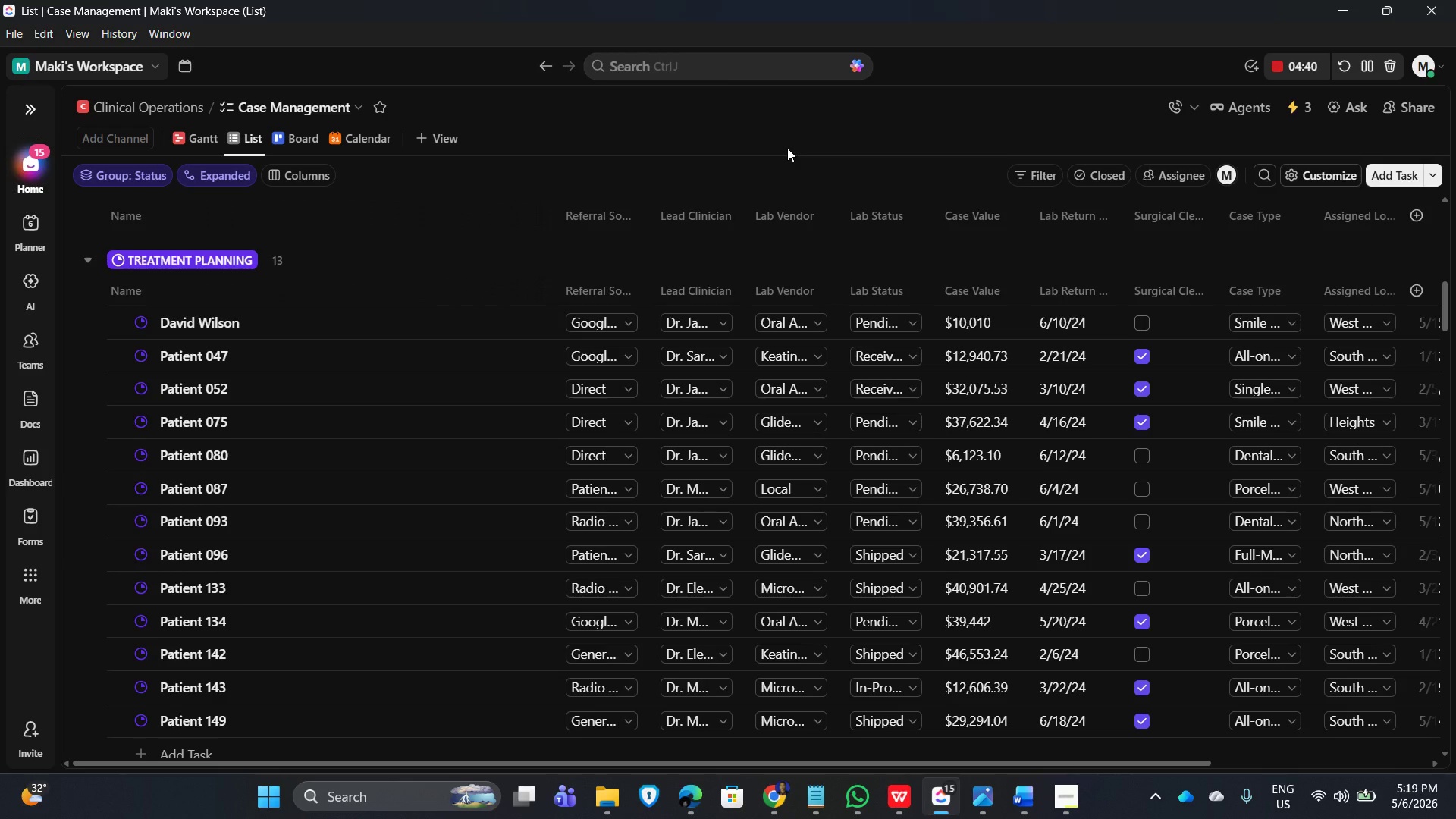 
wait(13.78)
 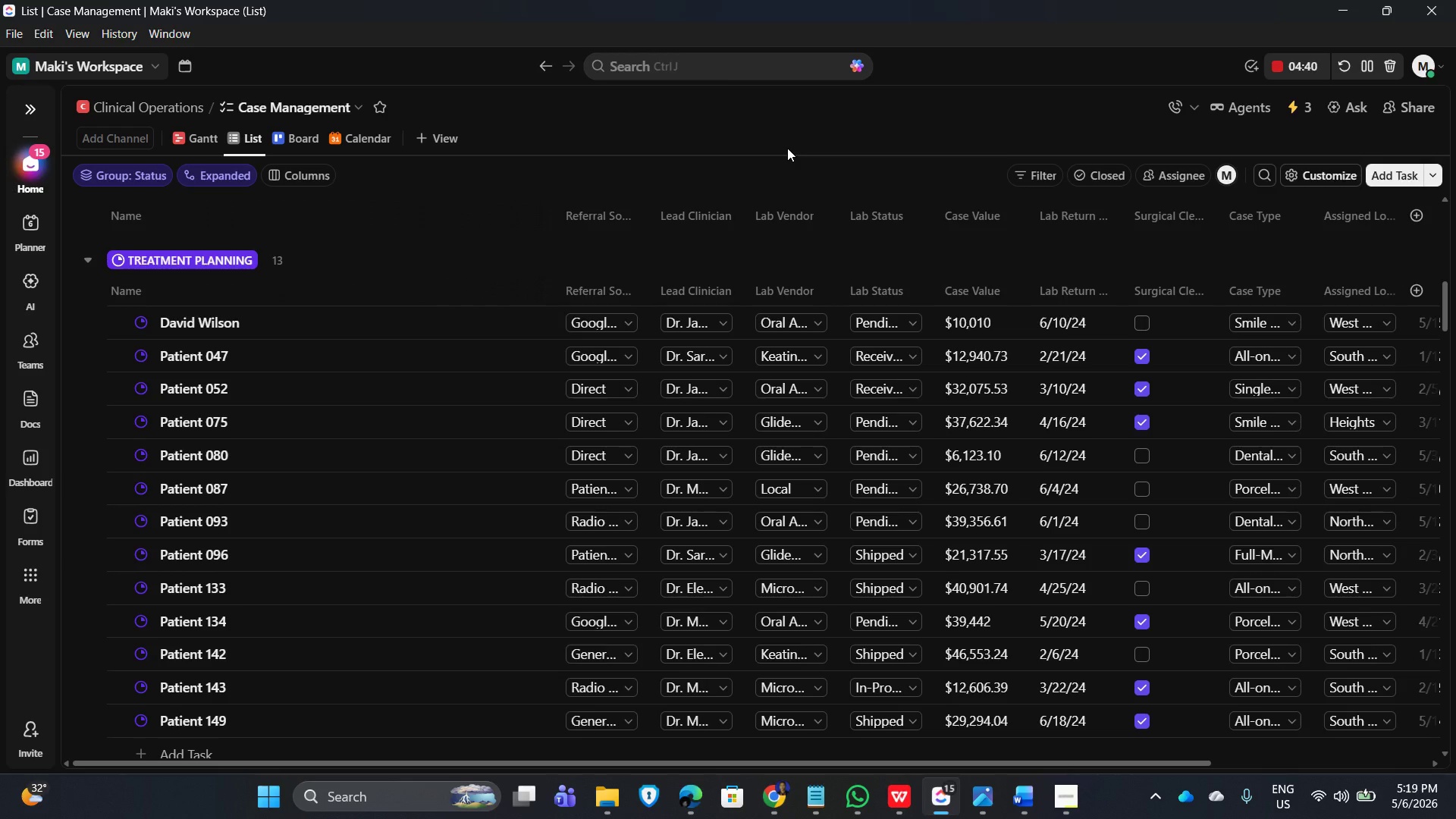 
left_click([188, 325])
 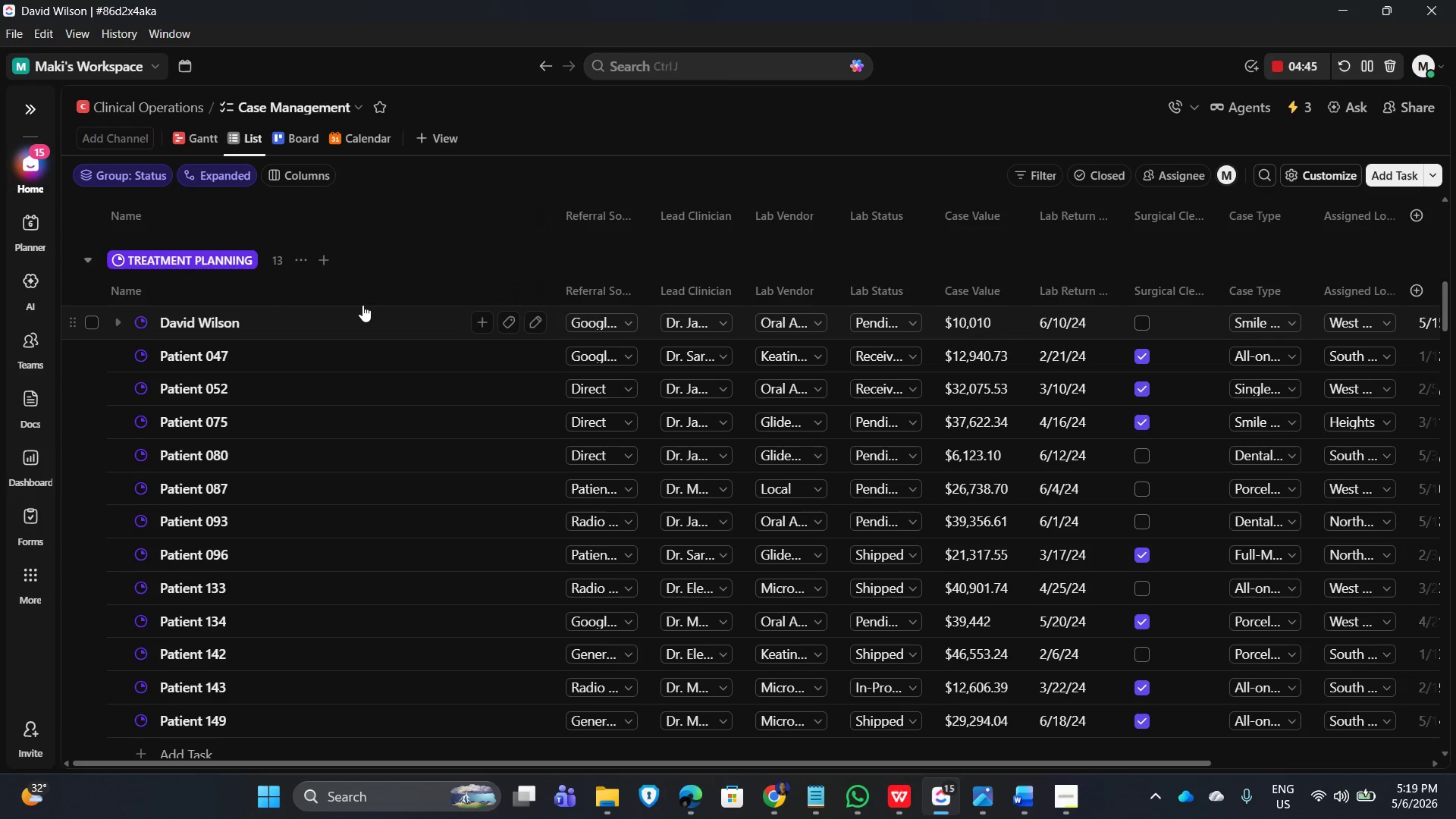 
mouse_move([381, 275])
 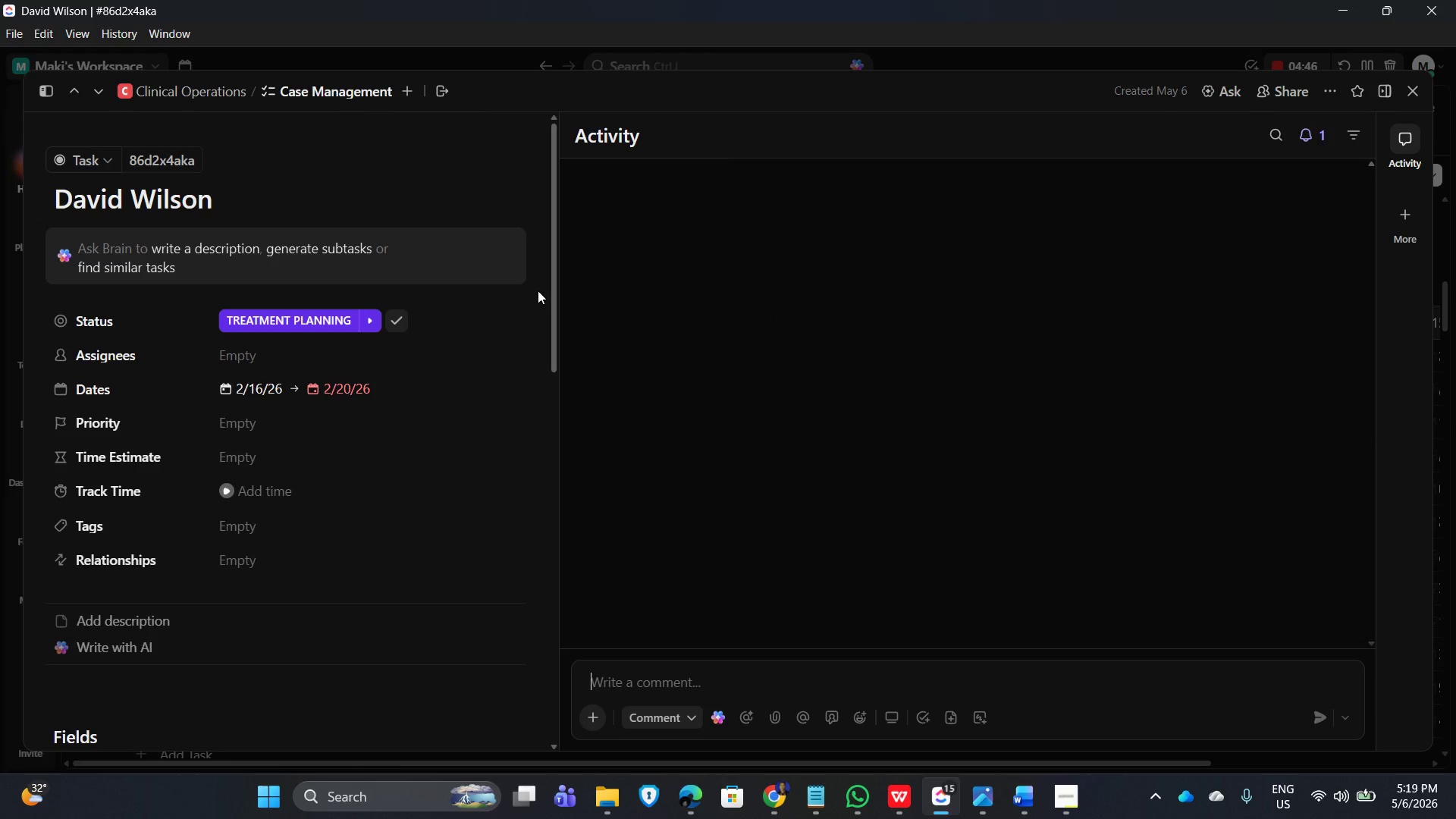 
scroll: coordinate [424, 298], scroll_direction: down, amount: 8.0
 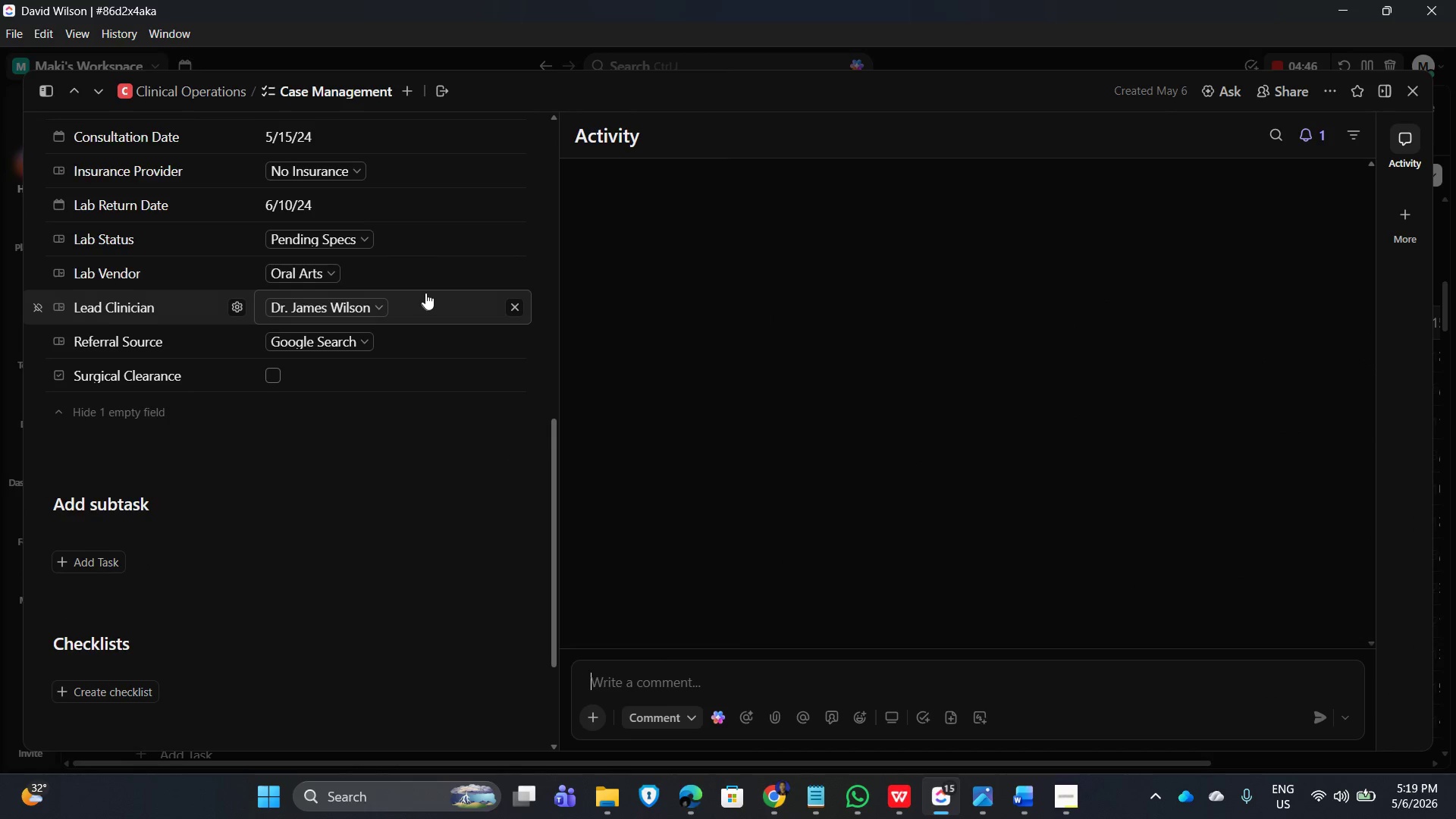 
scroll: coordinate [425, 292], scroll_direction: up, amount: 5.0
 